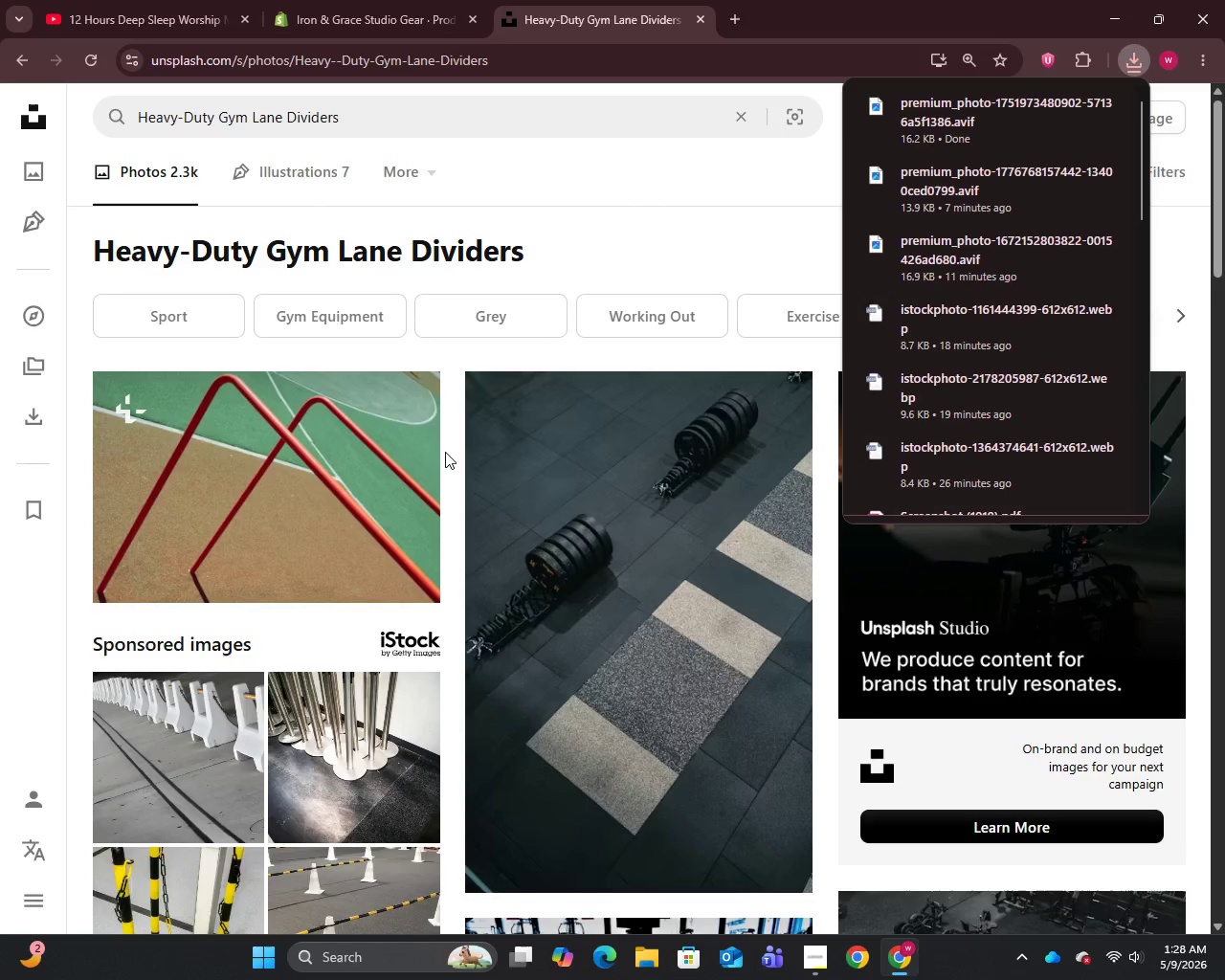 
left_click([383, 0])
 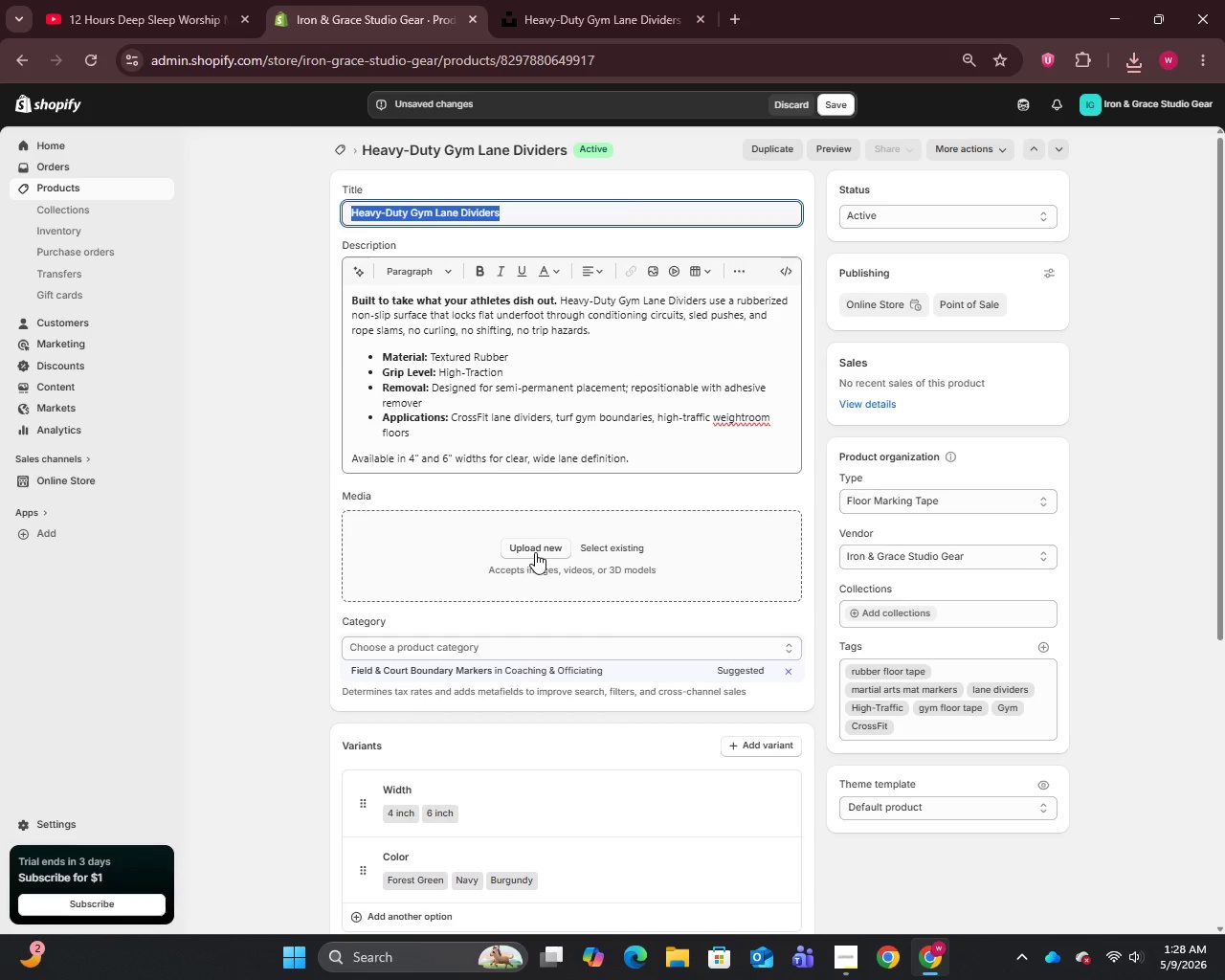 
left_click([538, 551])
 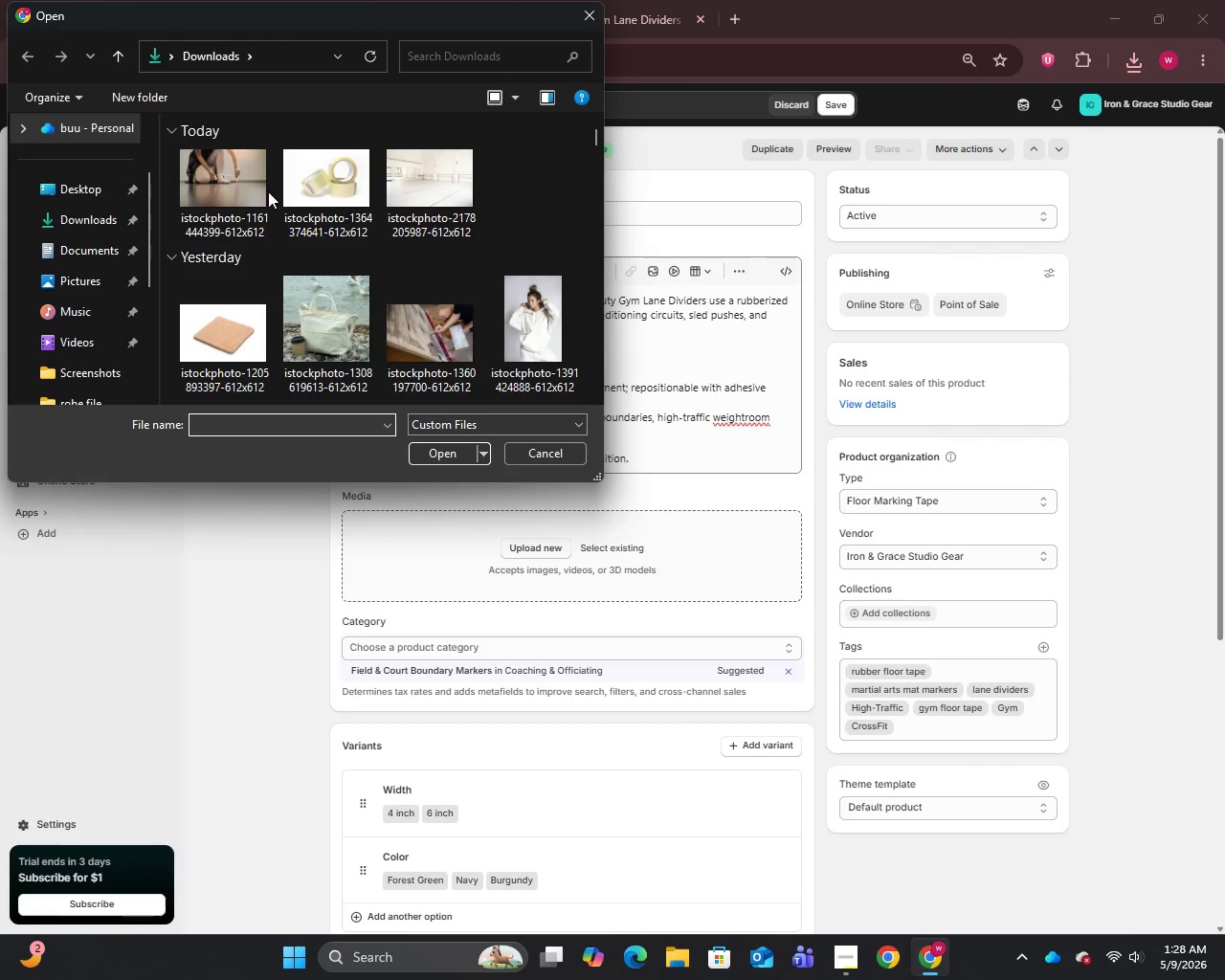 
left_click([255, 210])
 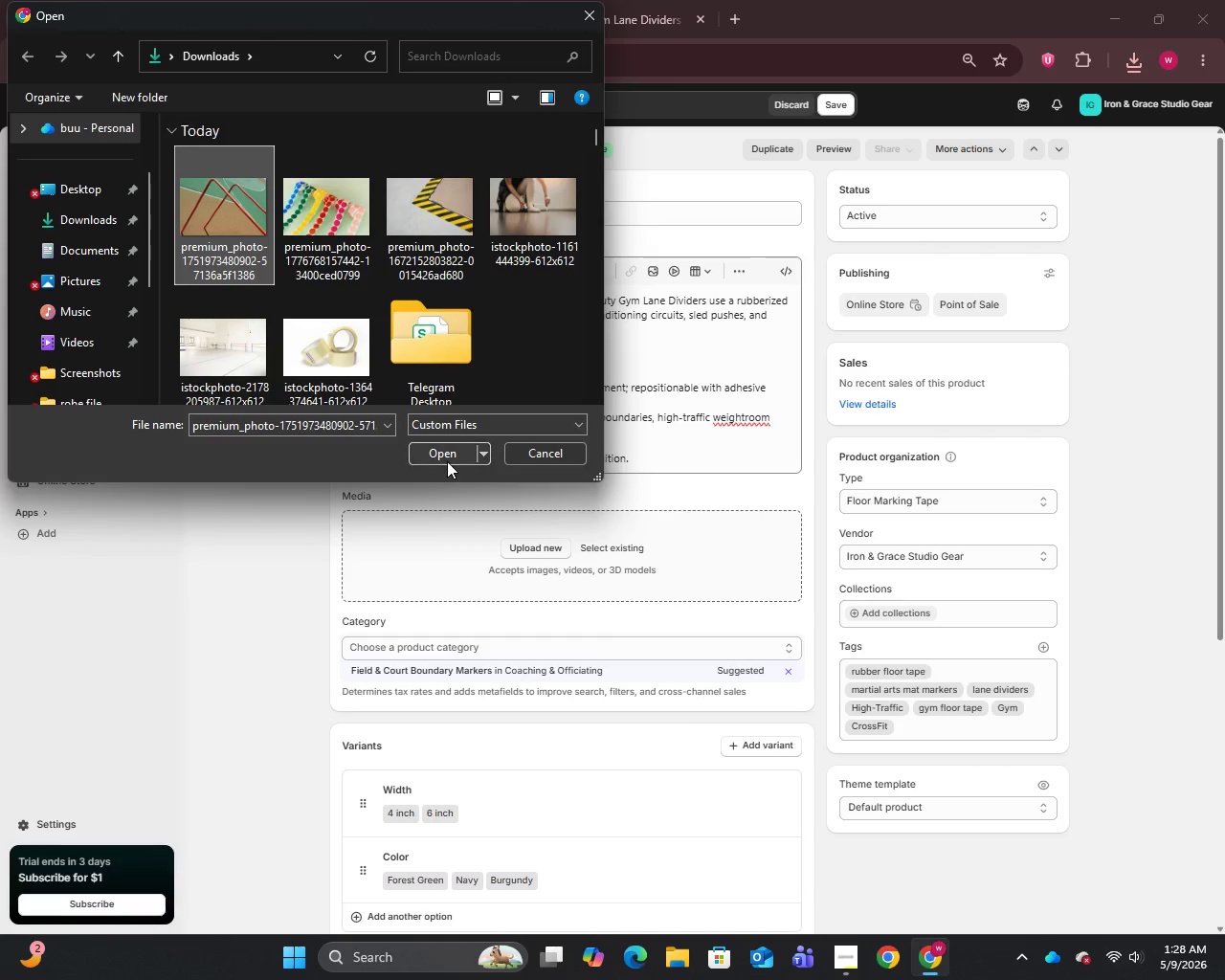 
left_click([445, 459])
 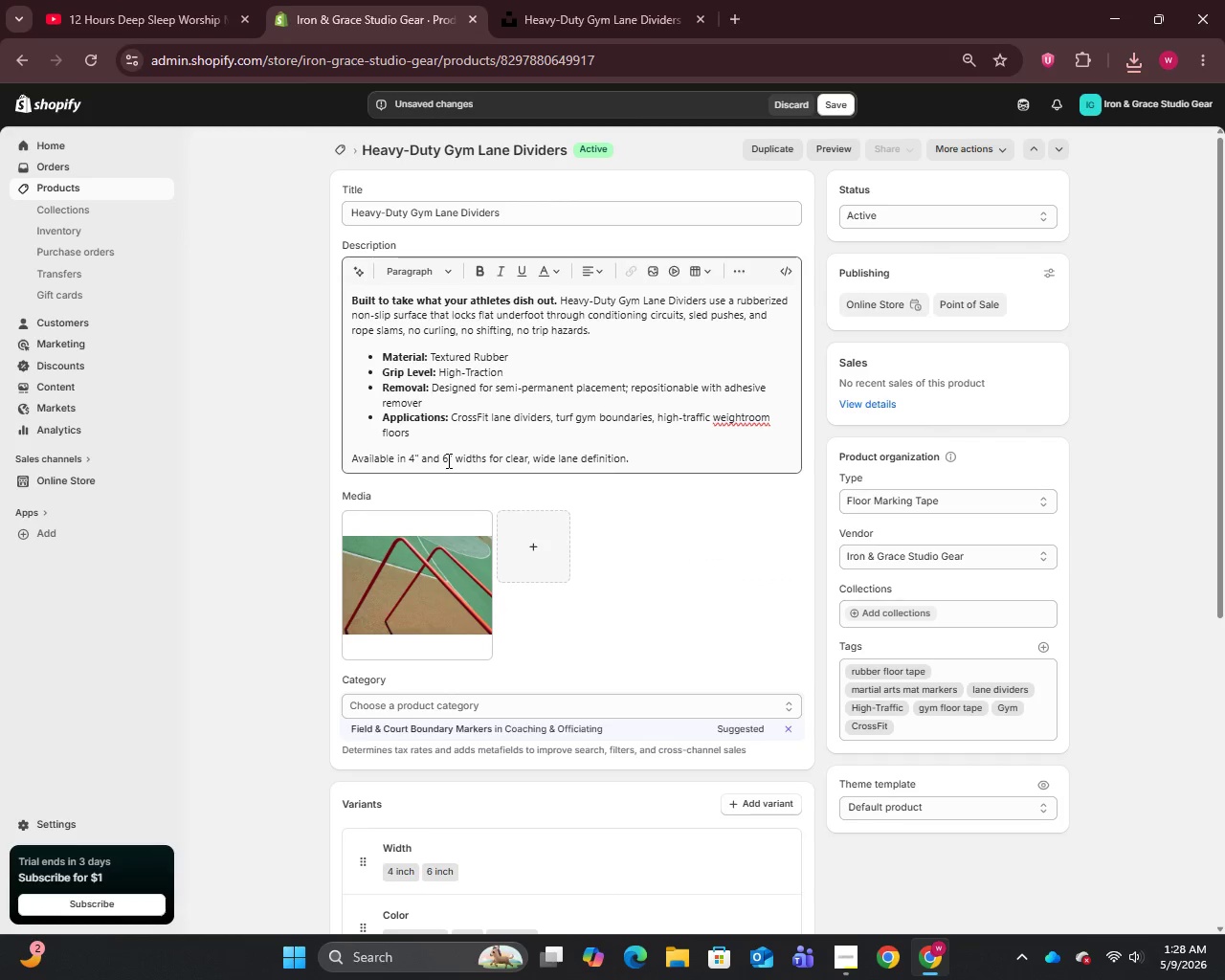 
wait(7.64)
 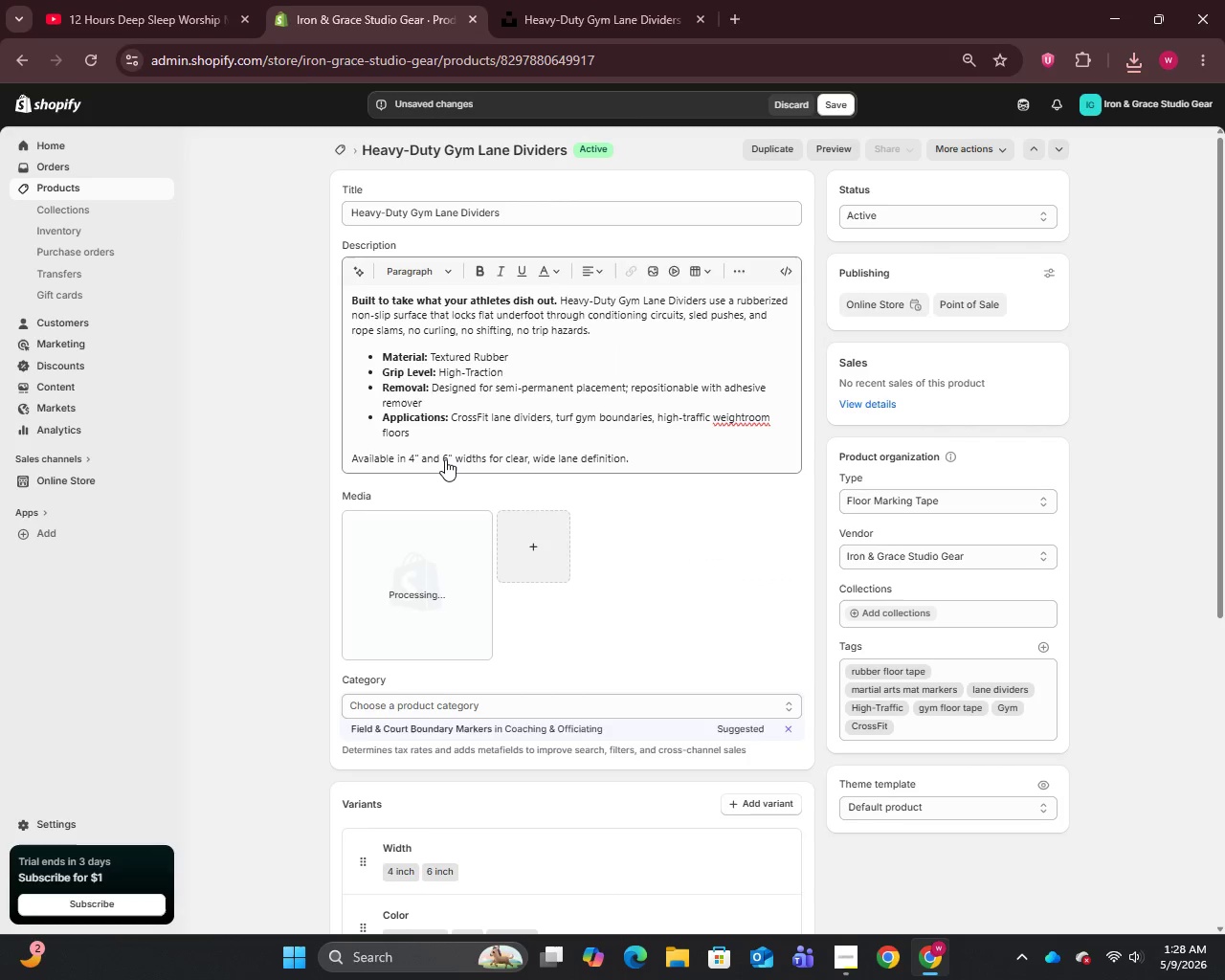 
left_click([413, 585])
 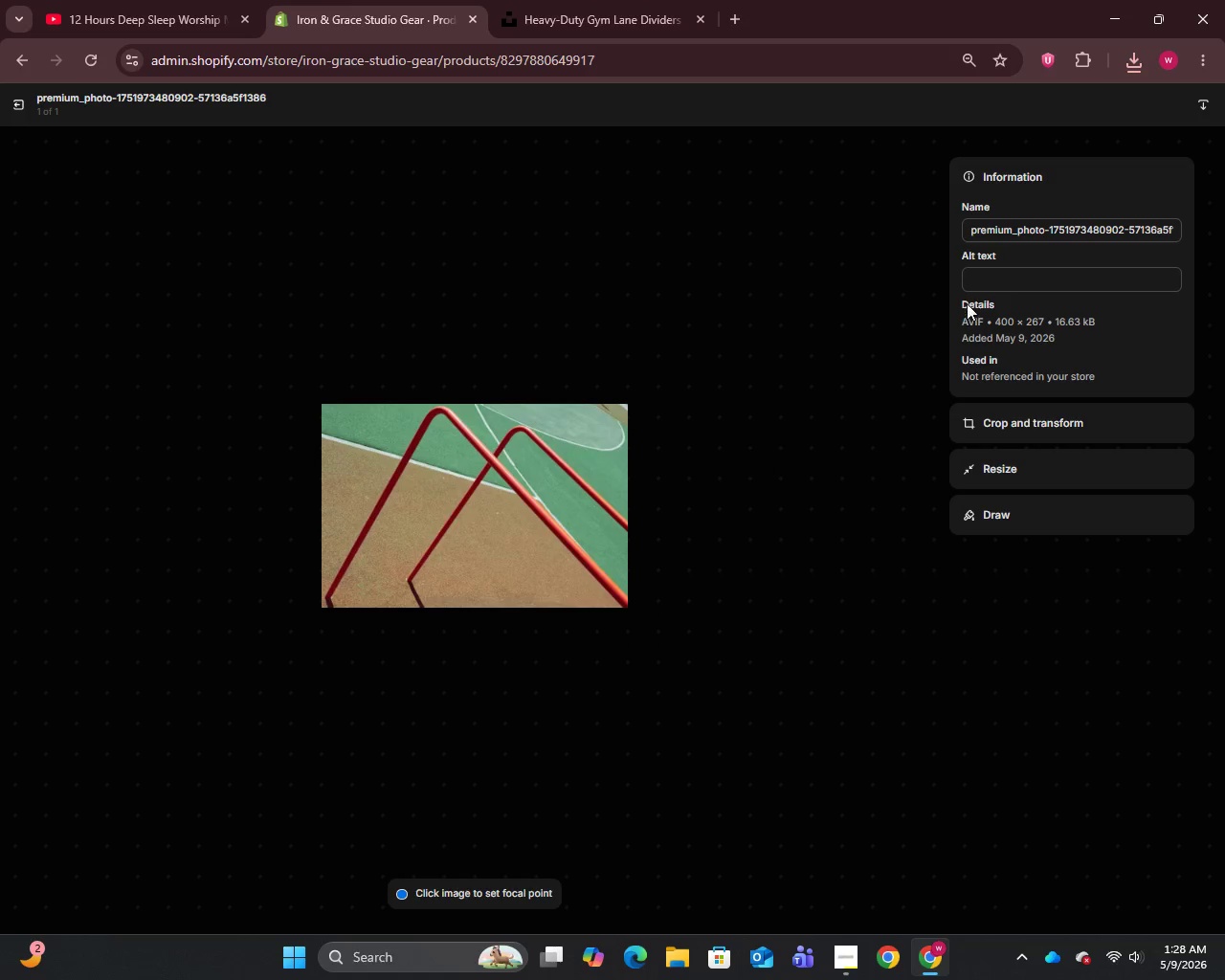 
left_click([1063, 234])
 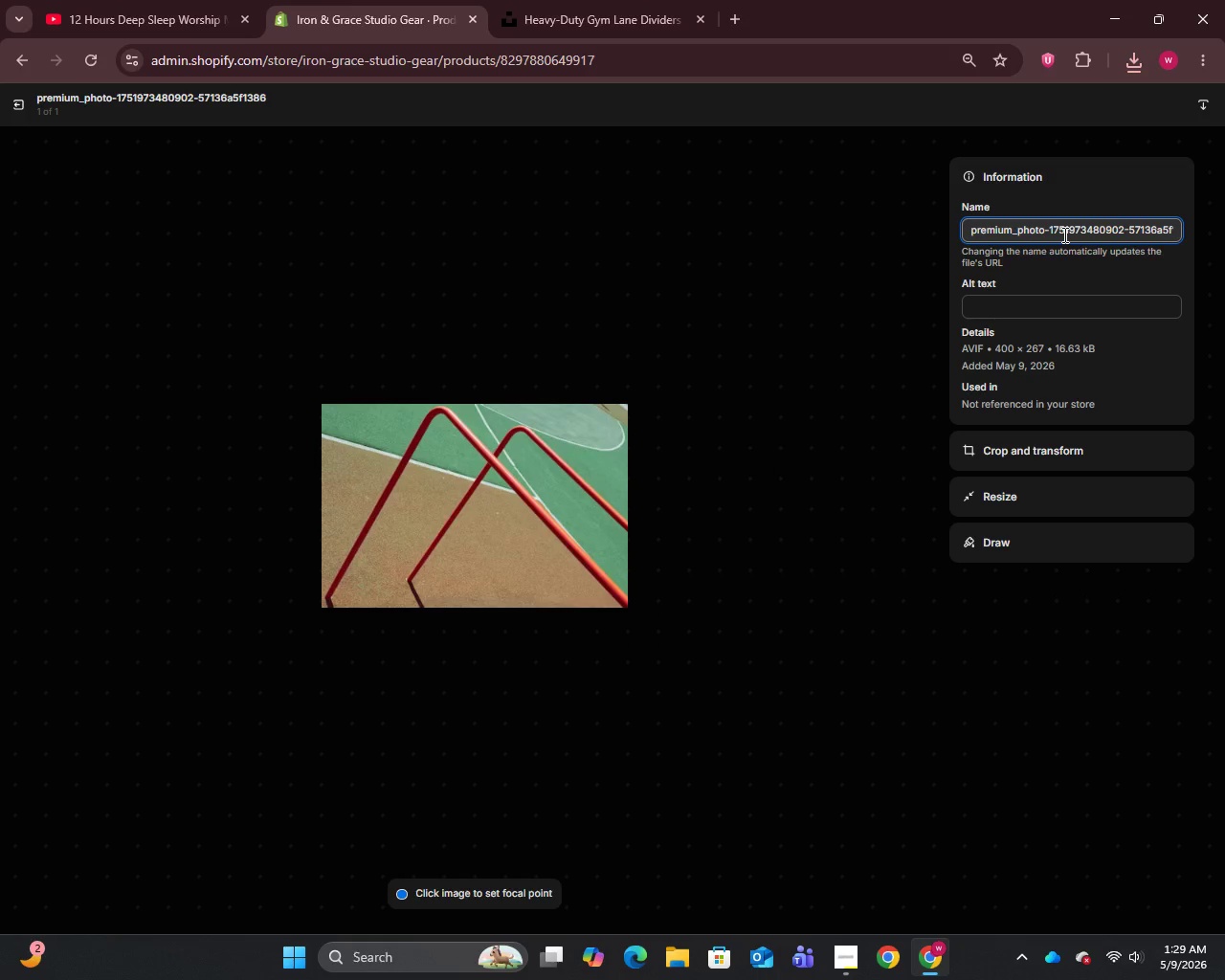 
key(Control+A)
 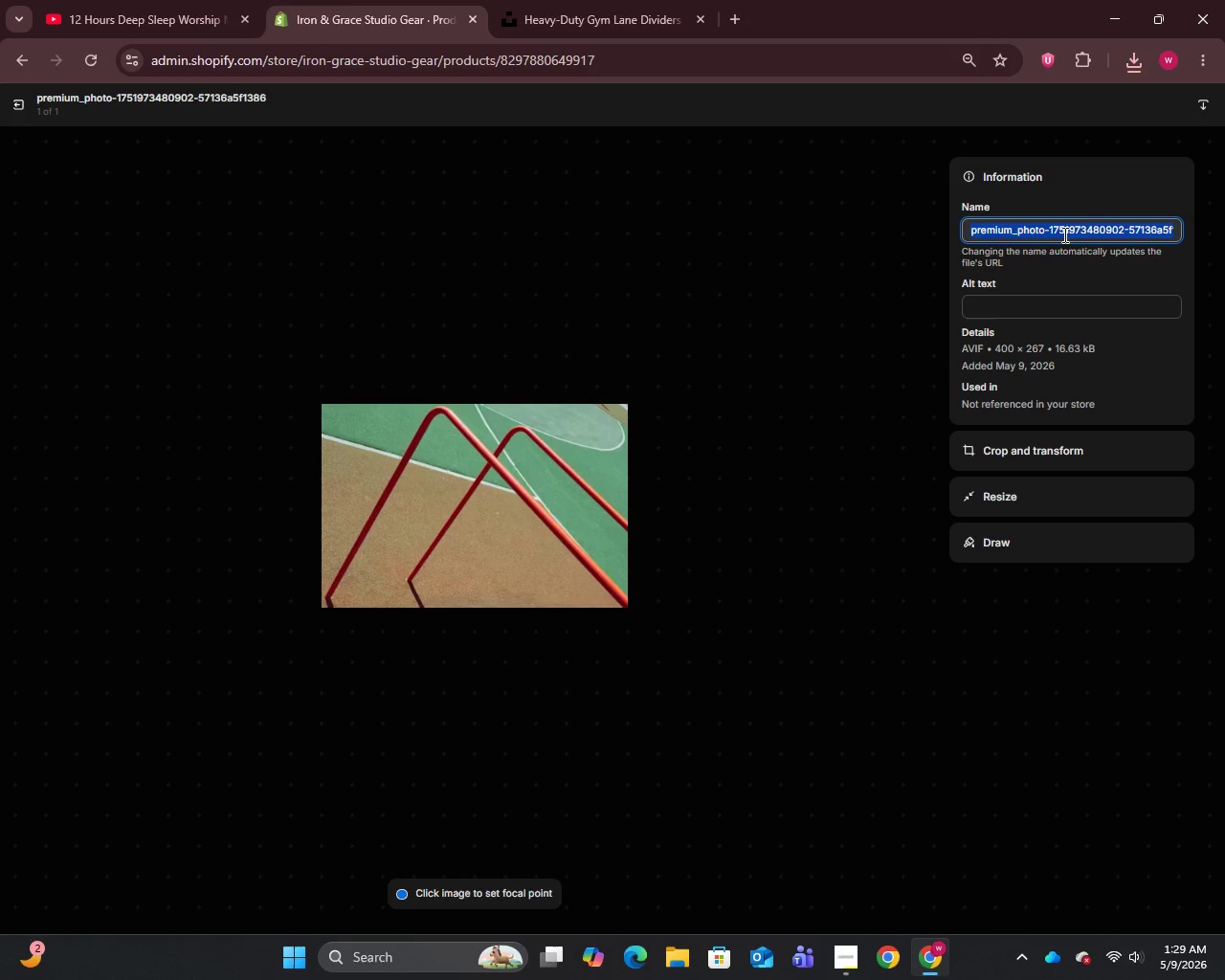 
key(Control+V)
 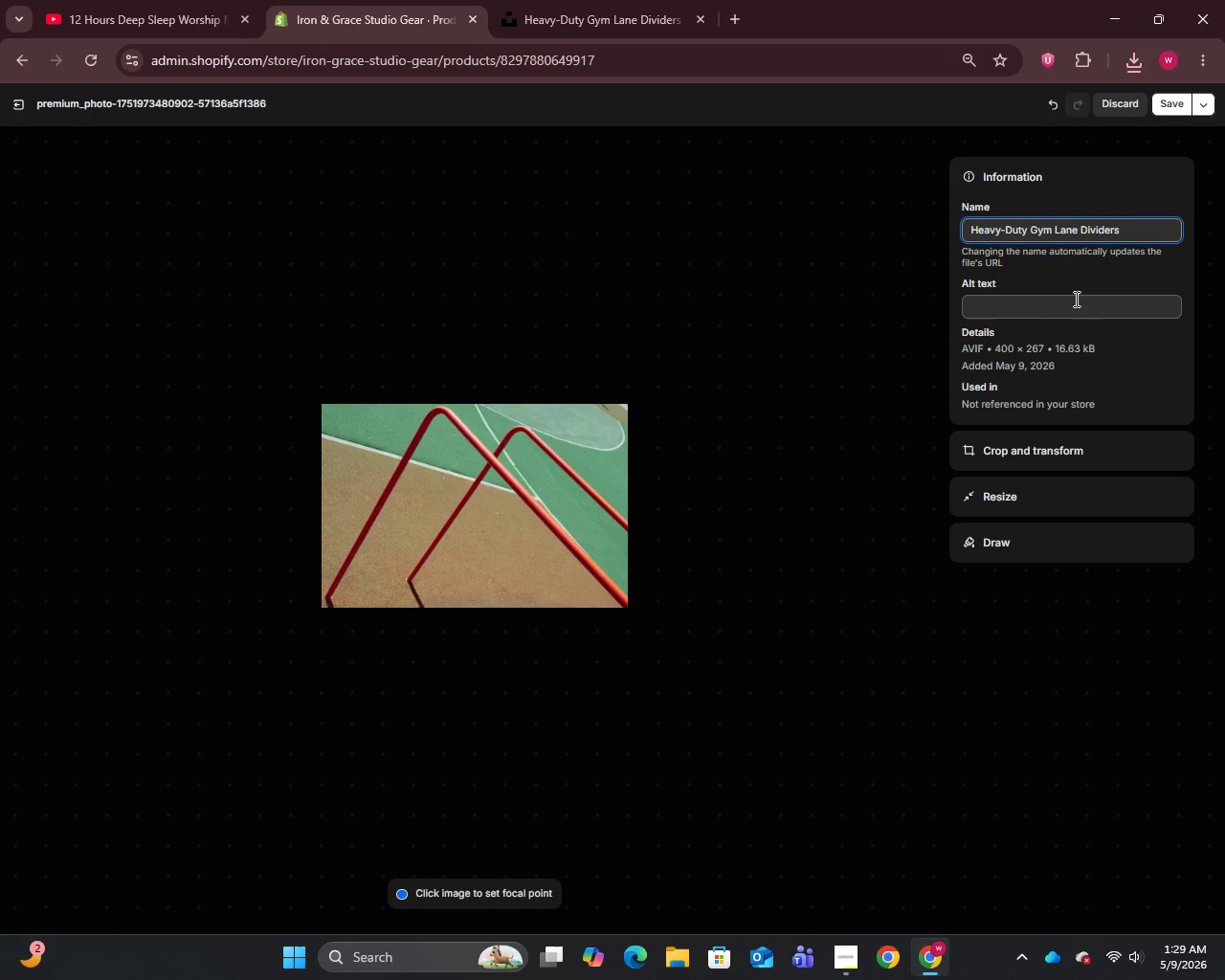 
left_click([1005, 307])
 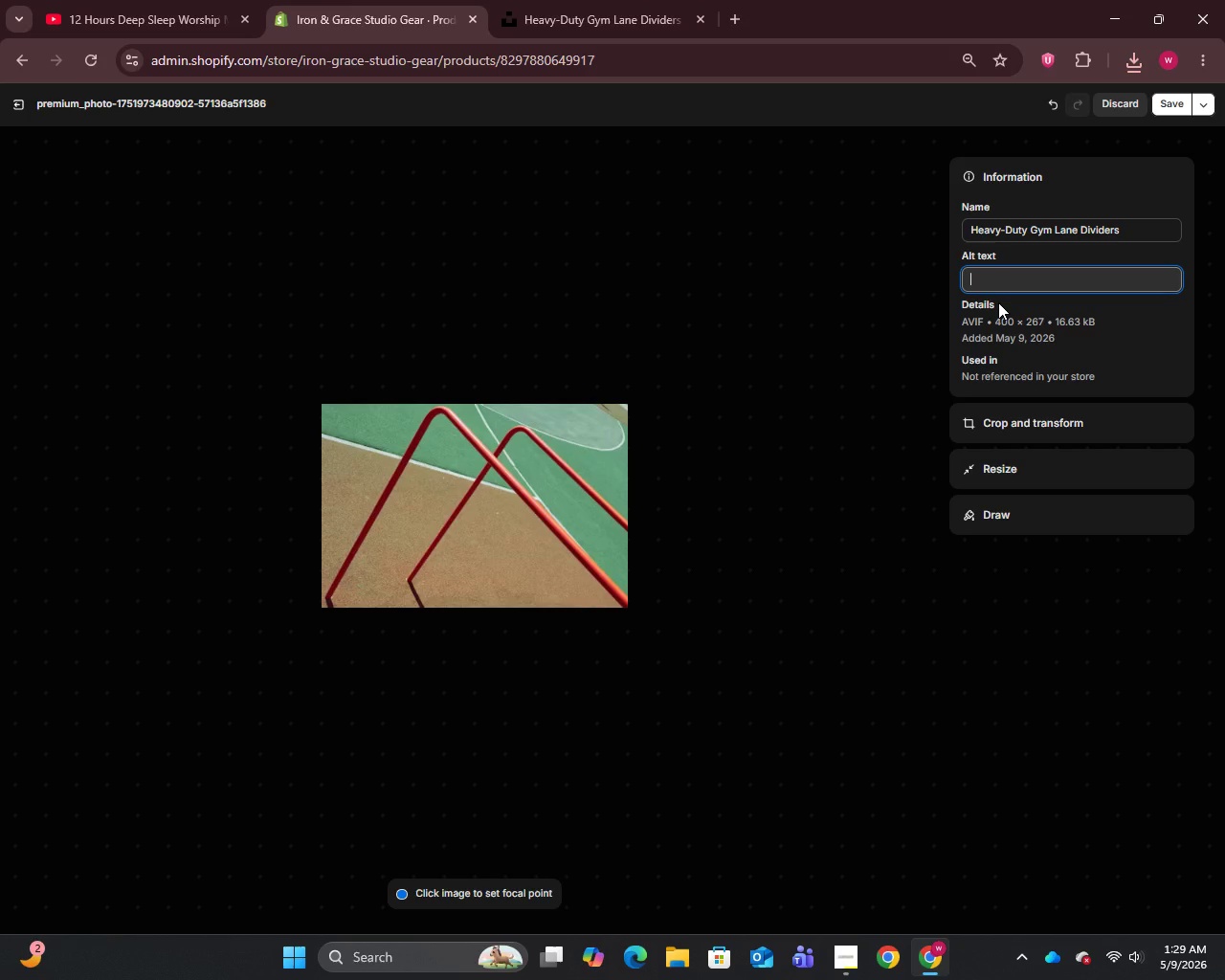 
wait(8.47)
 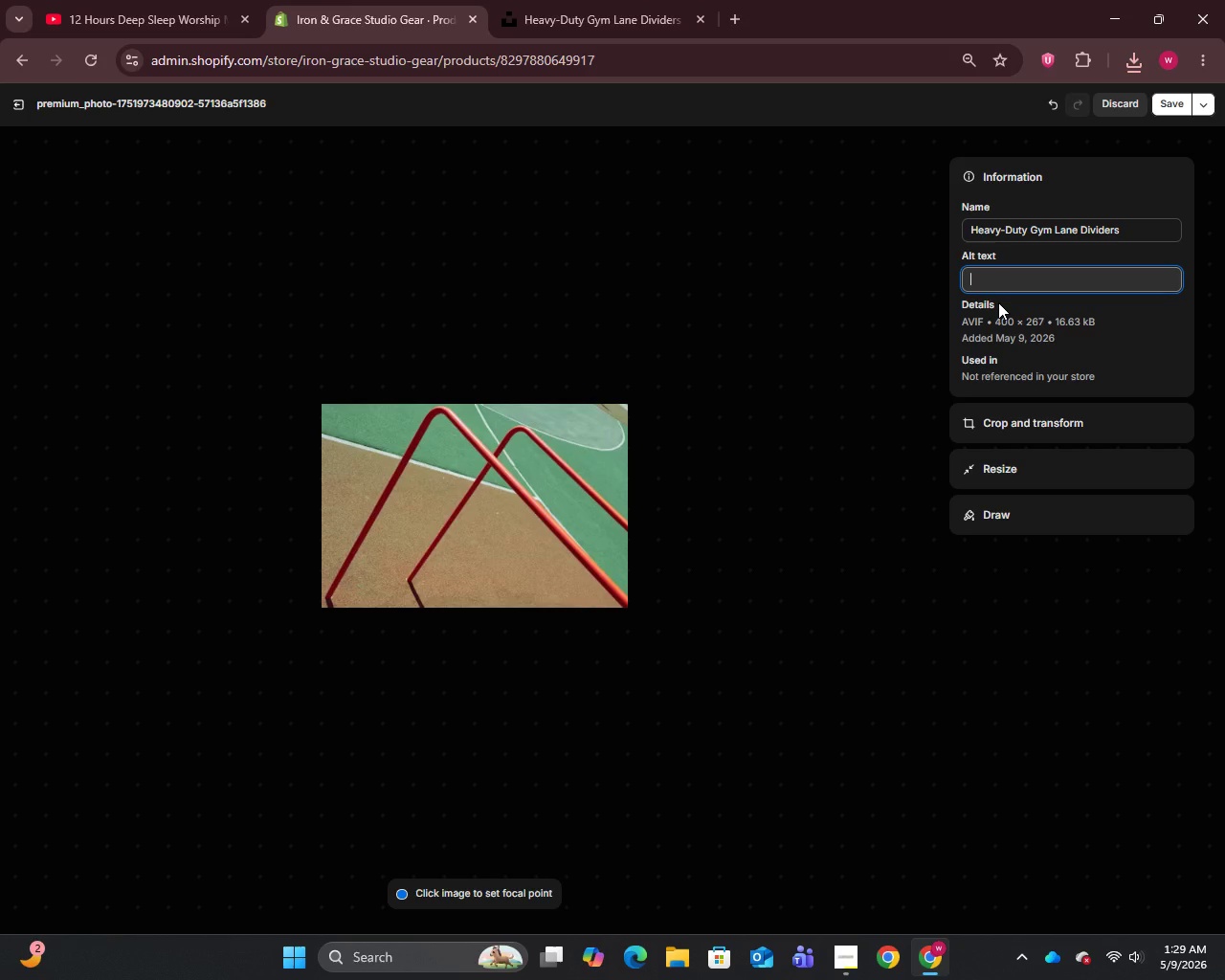 
type(Forest green heavy-duty rubber gym lane divider tape on a CrossFit turf floor)
 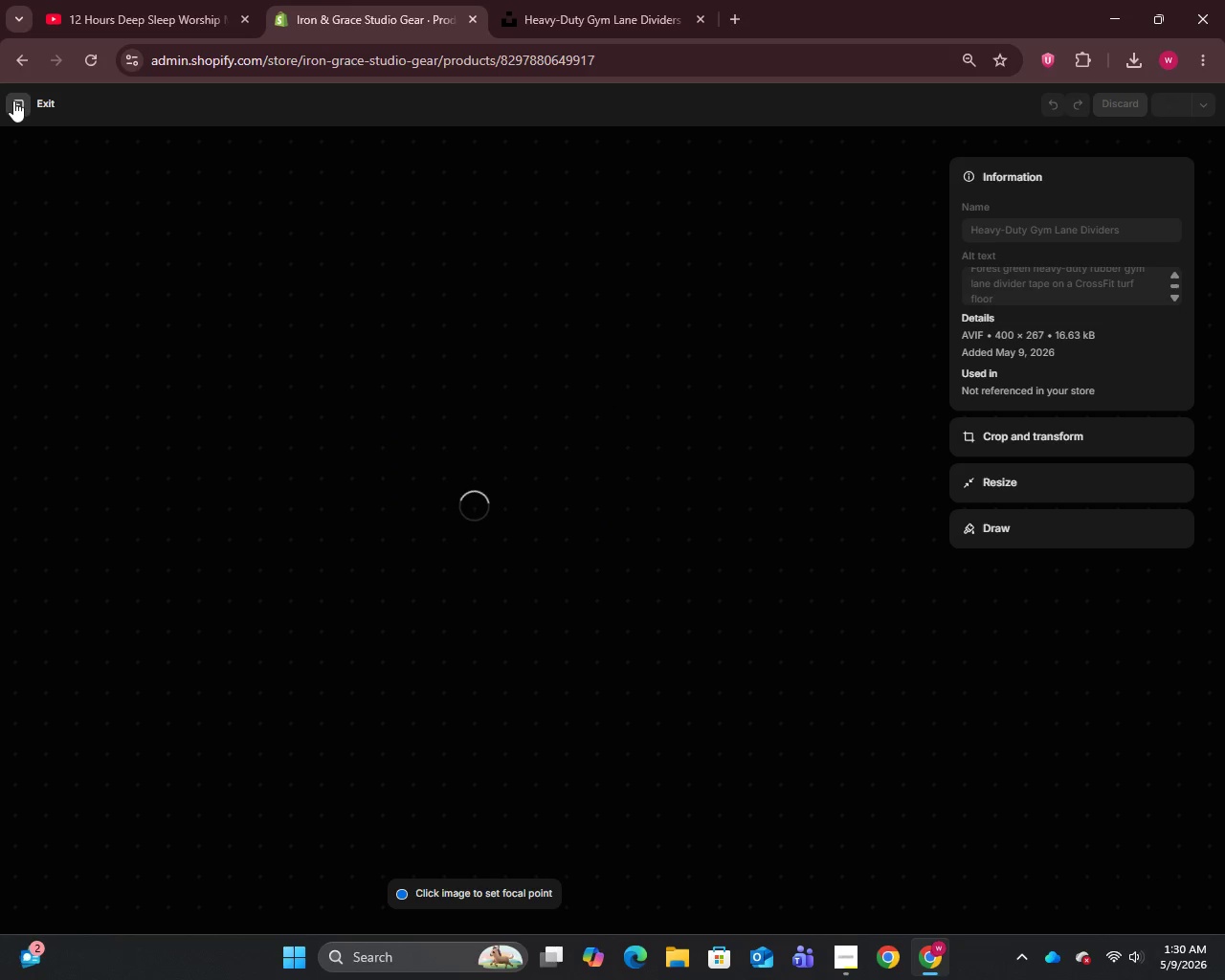 
left_click([13, 100])
 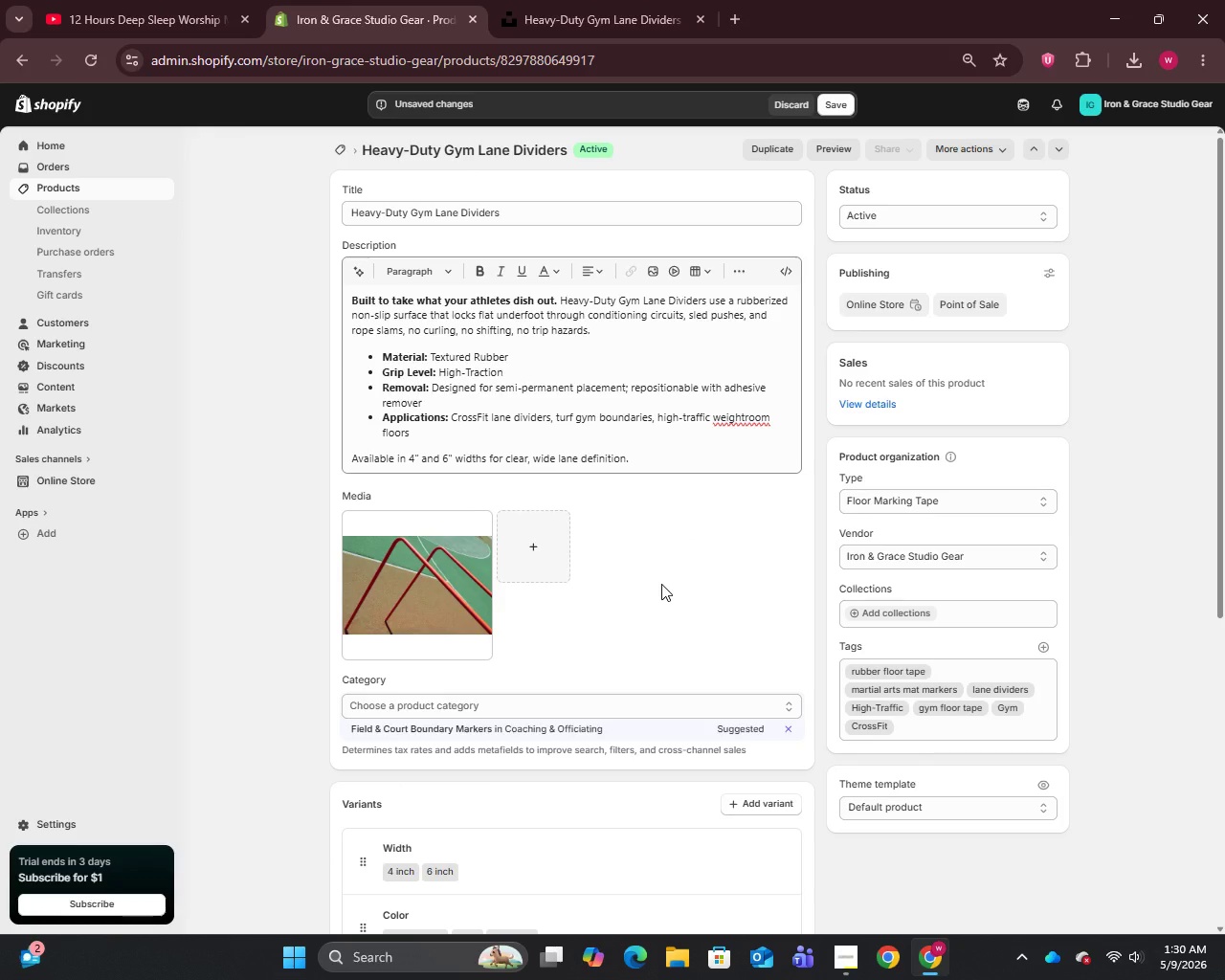 
scroll: coordinate [647, 584], scroll_direction: down, amount: 6.0
 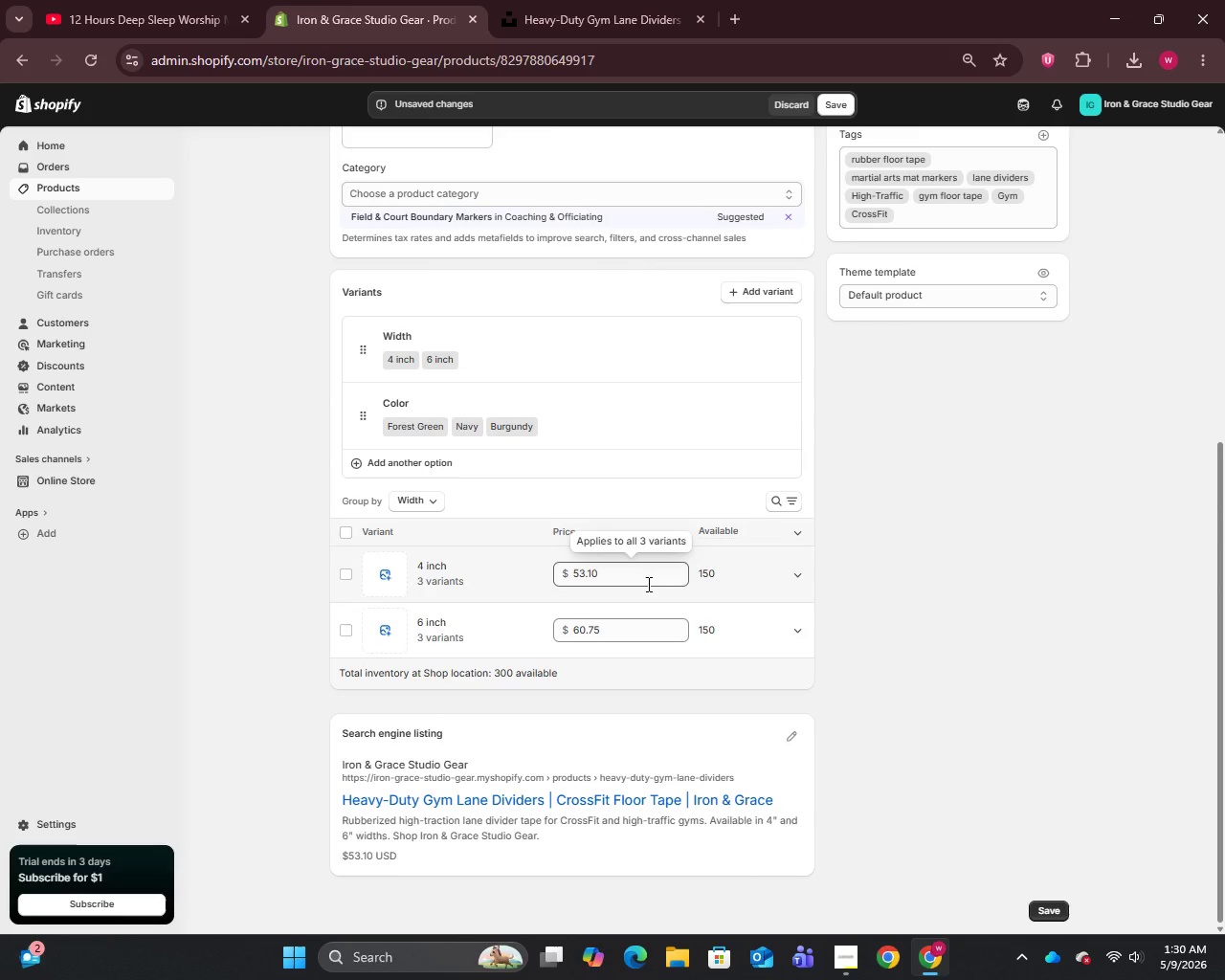 
scroll: coordinate [647, 584], scroll_direction: up, amount: 11.0
 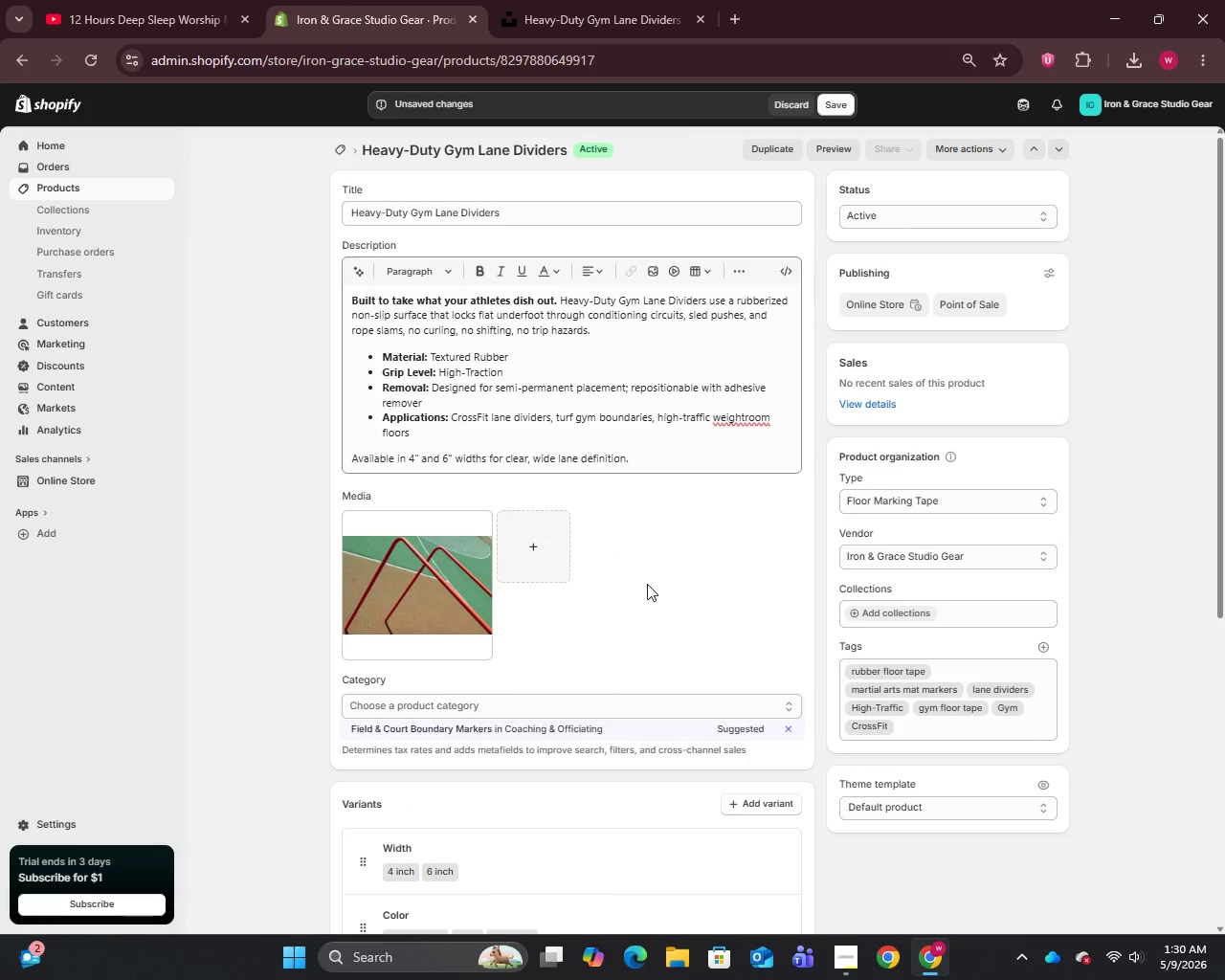 
scroll: coordinate [647, 584], scroll_direction: down, amount: 11.0
 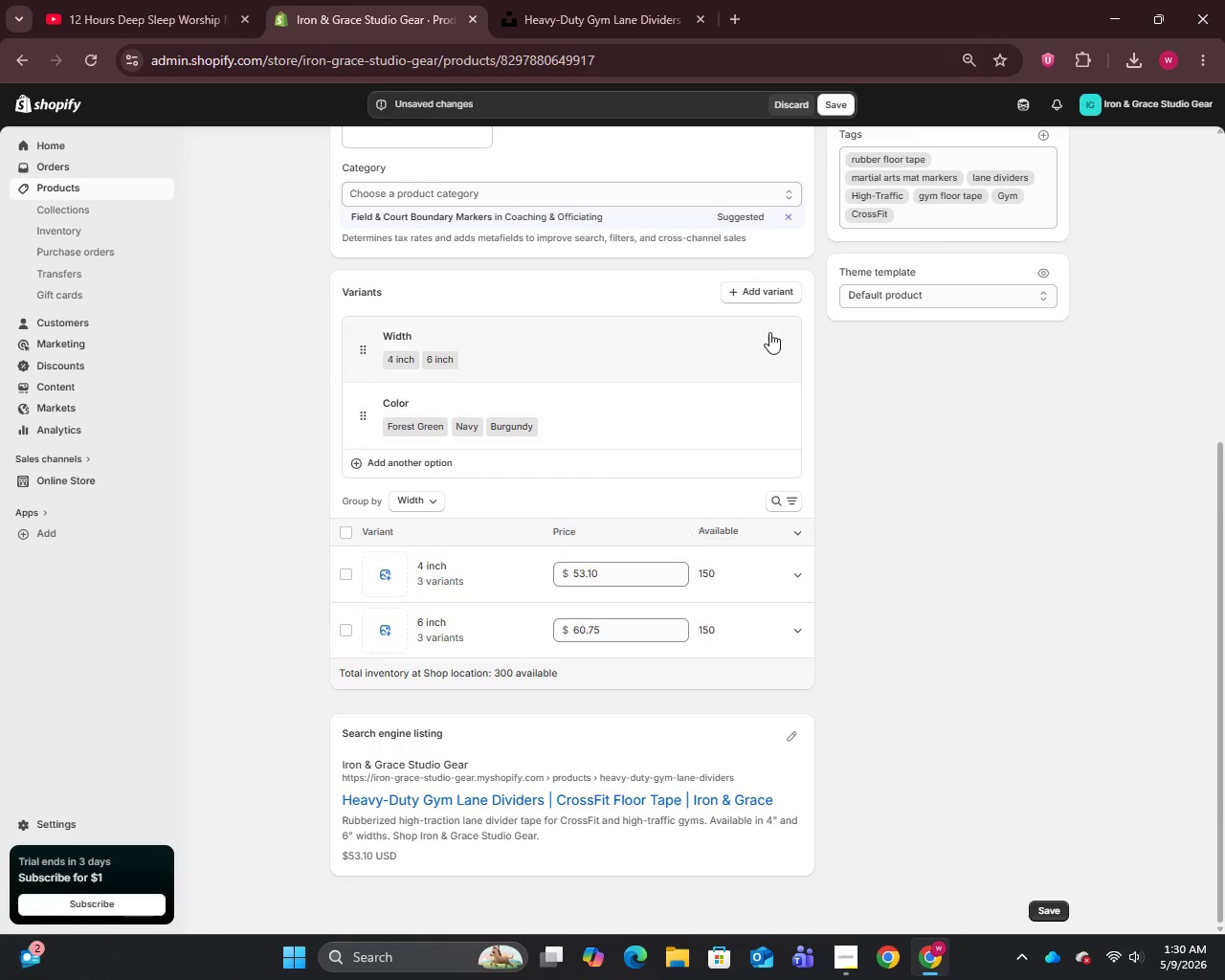 
left_click([836, 109])
 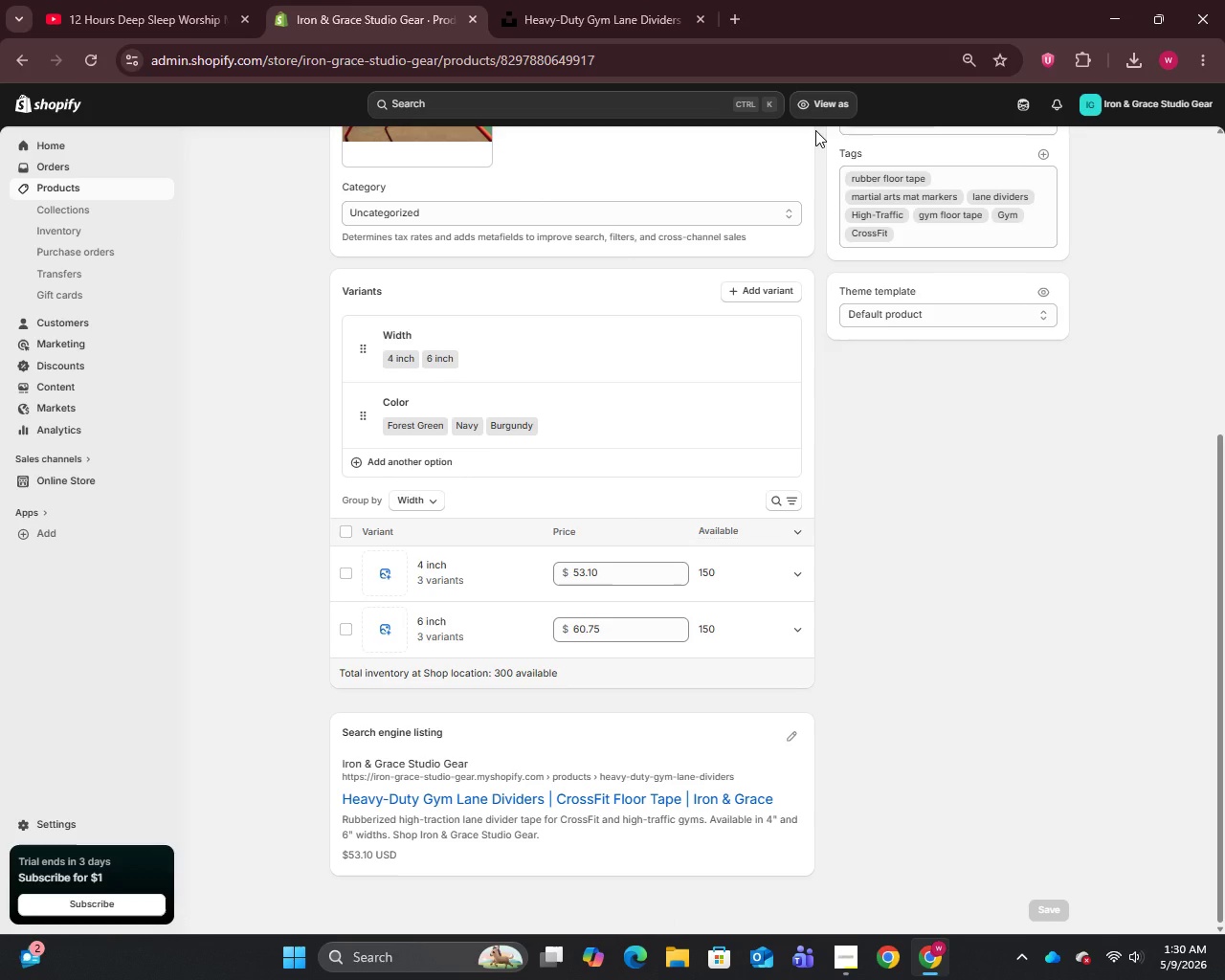 
wait(15.77)
 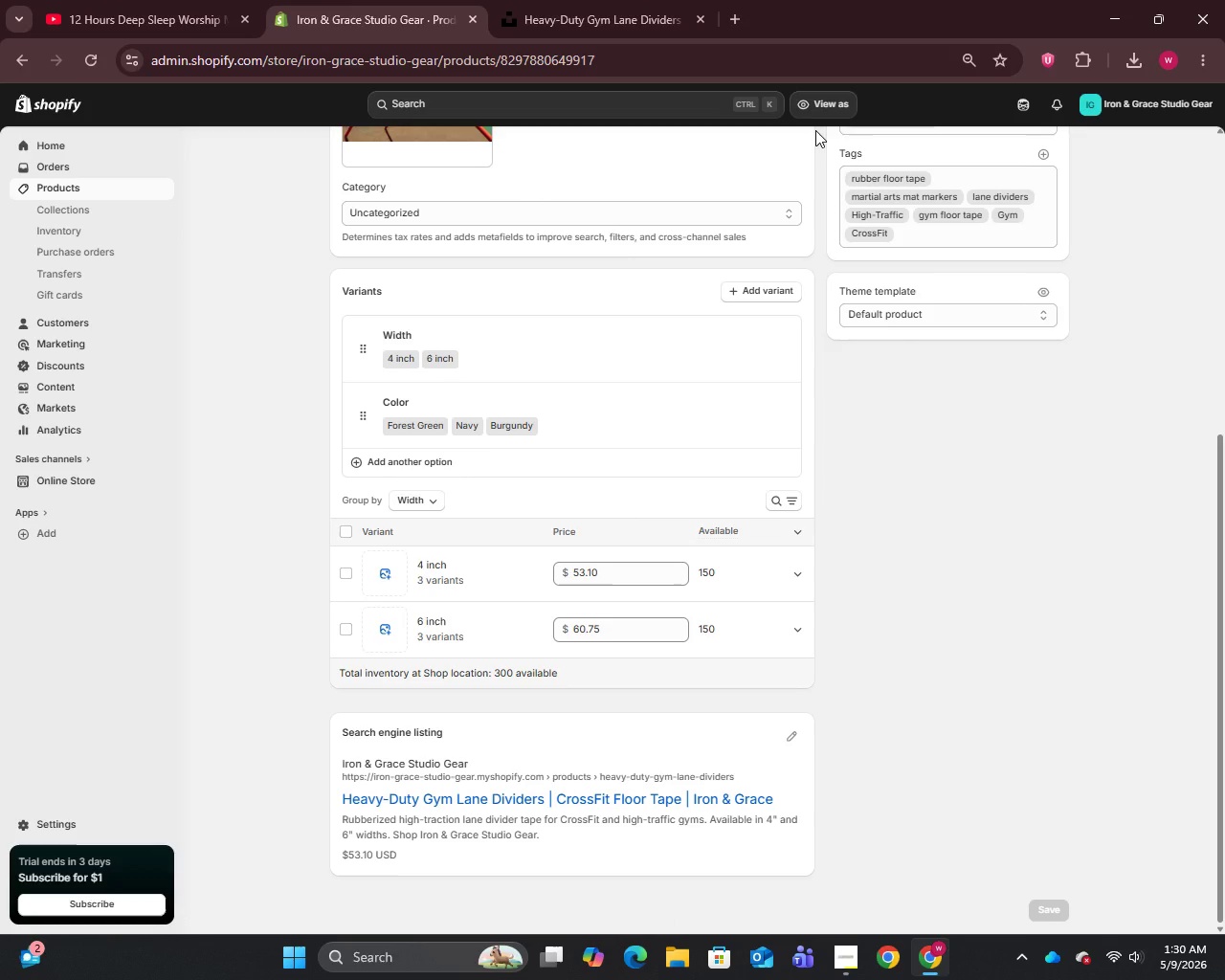 
left_click([52, 191])
 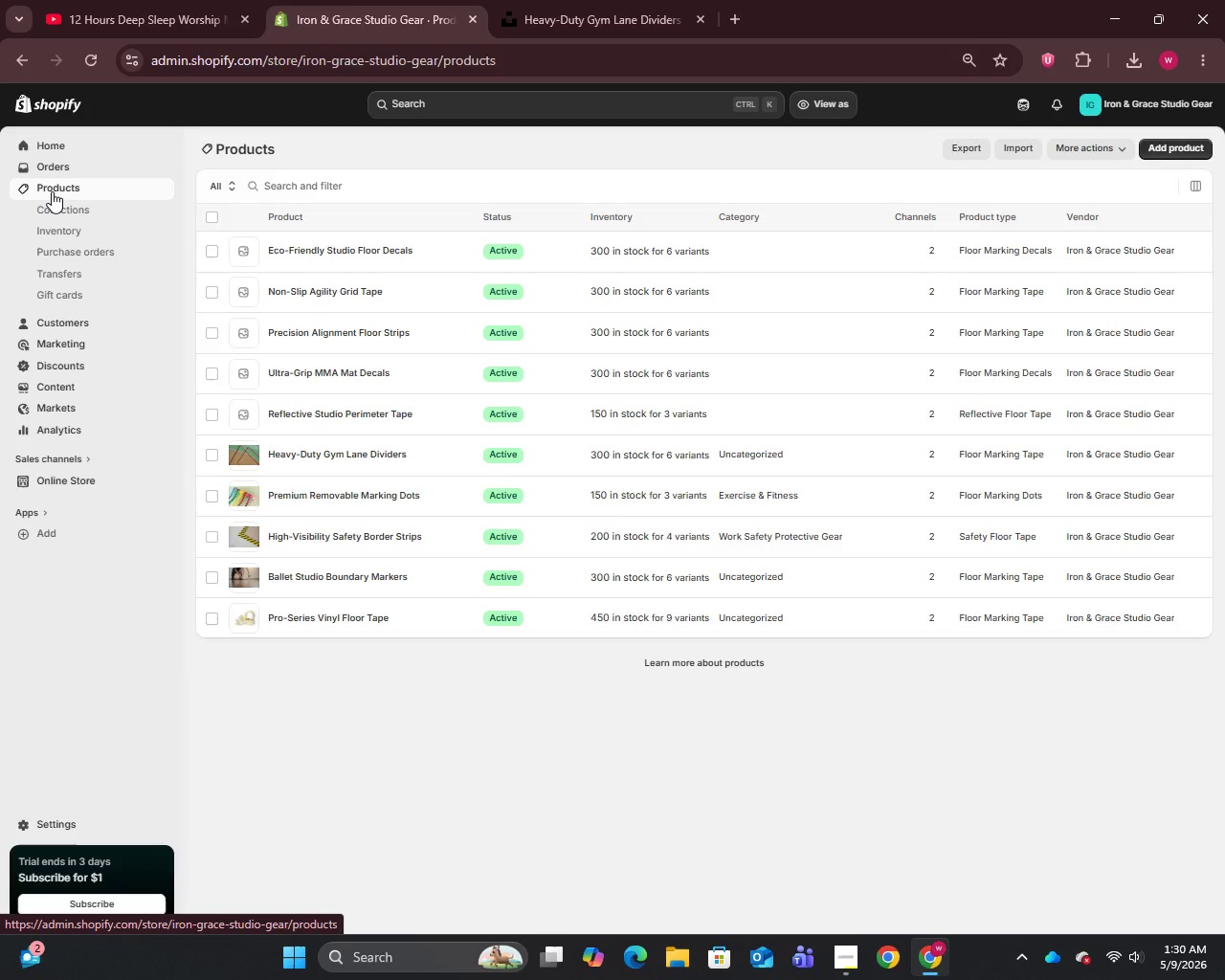 
wait(11.83)
 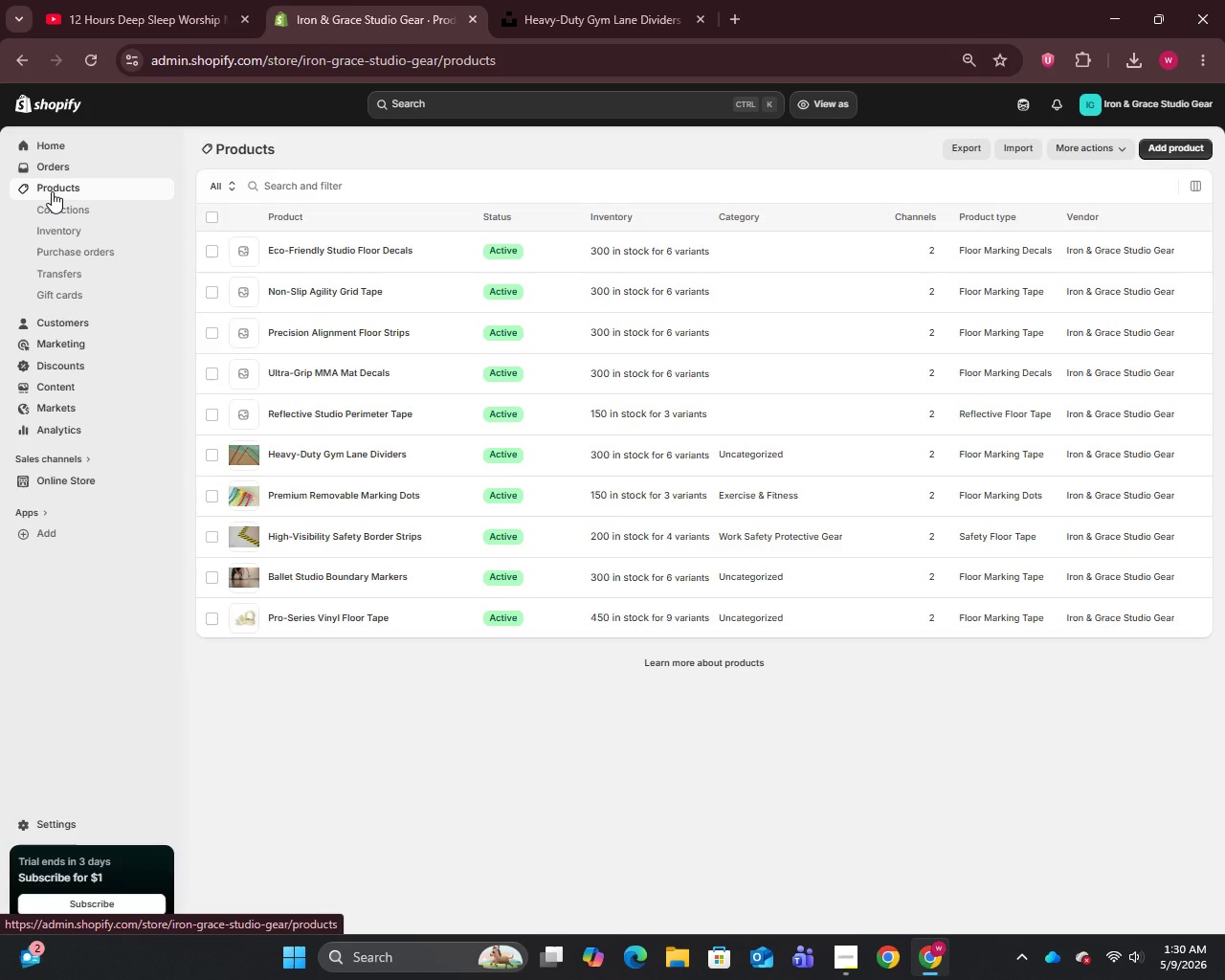 
left_click([309, 410])
 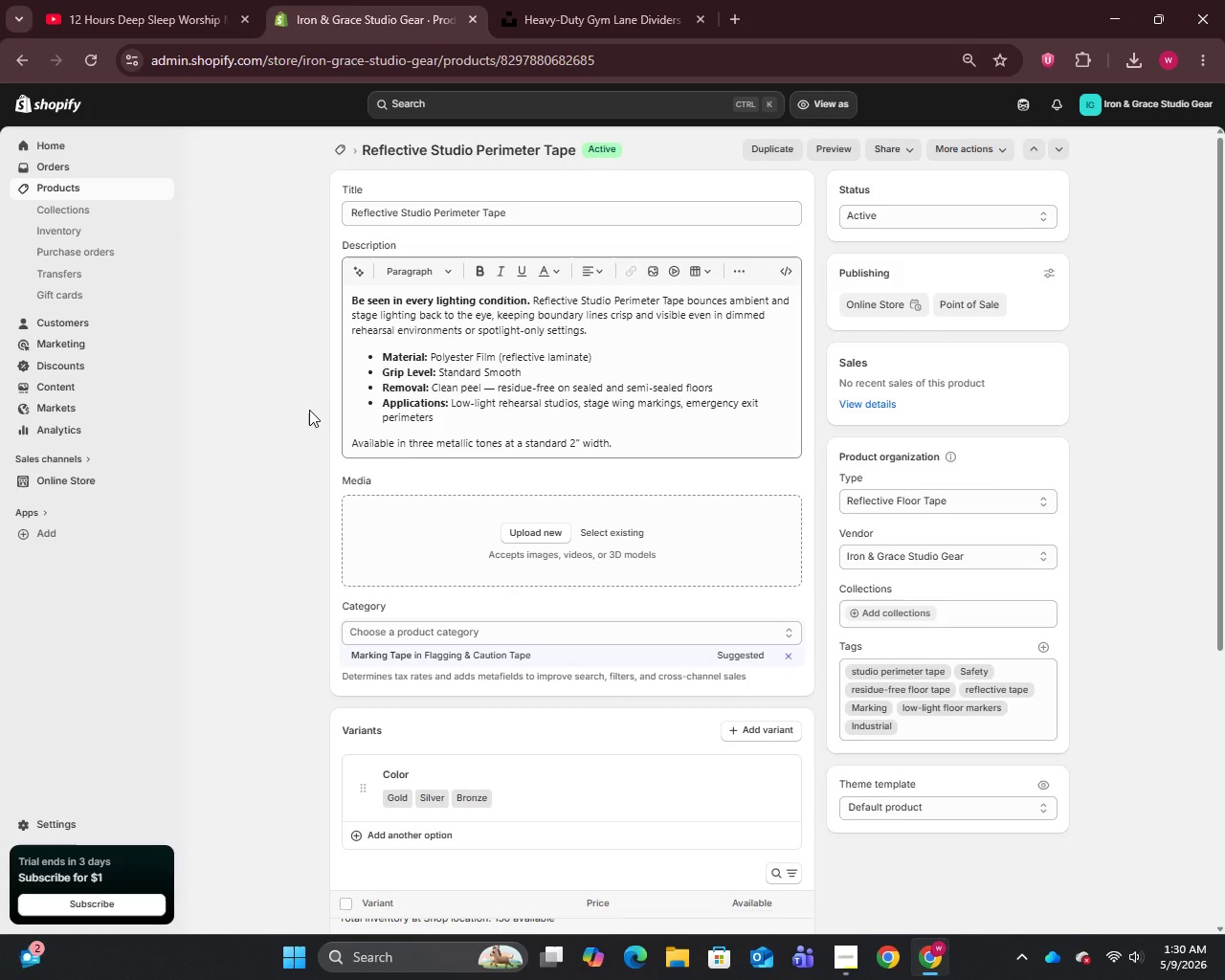 
wait(19.24)
 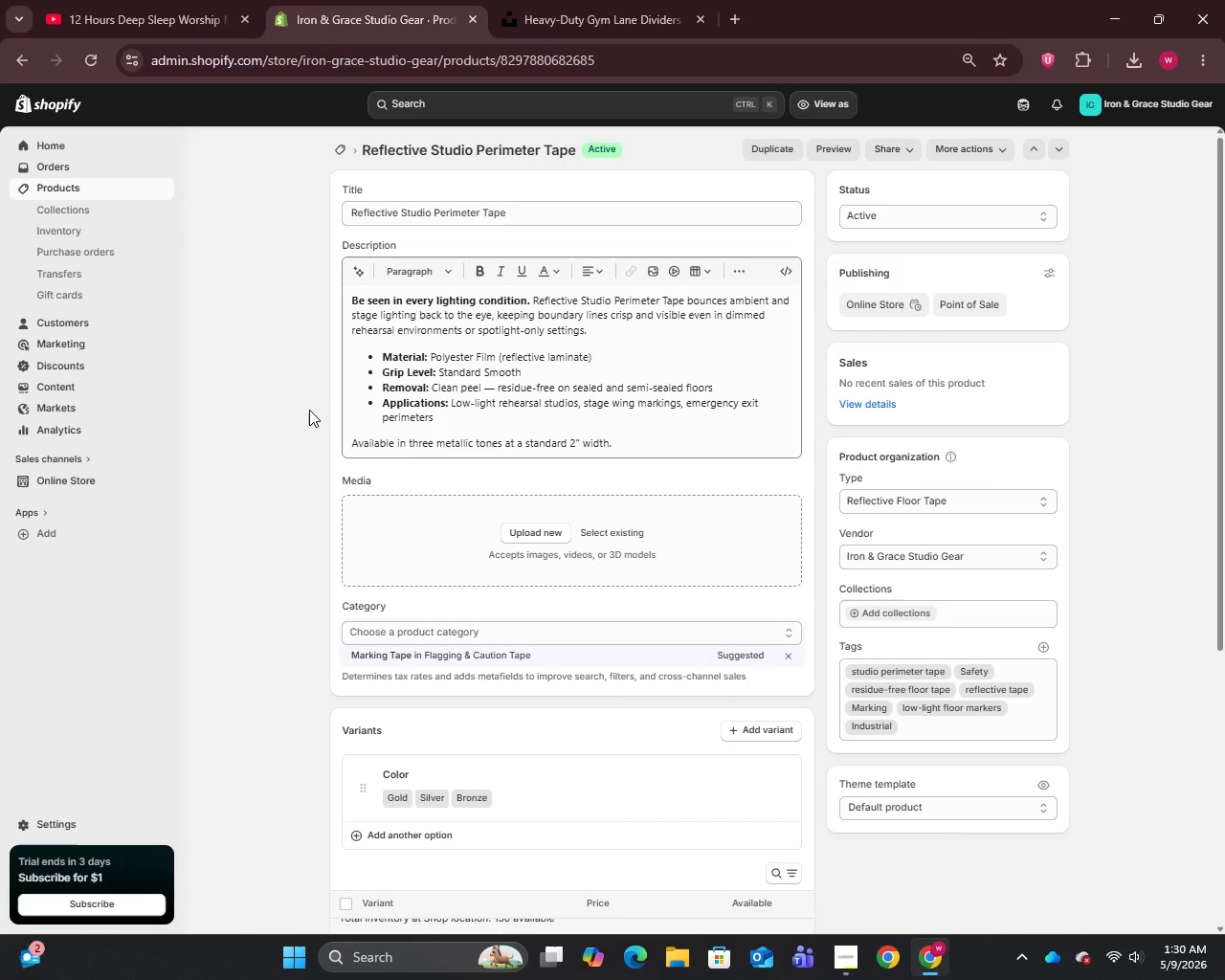 
left_click([493, 391])
 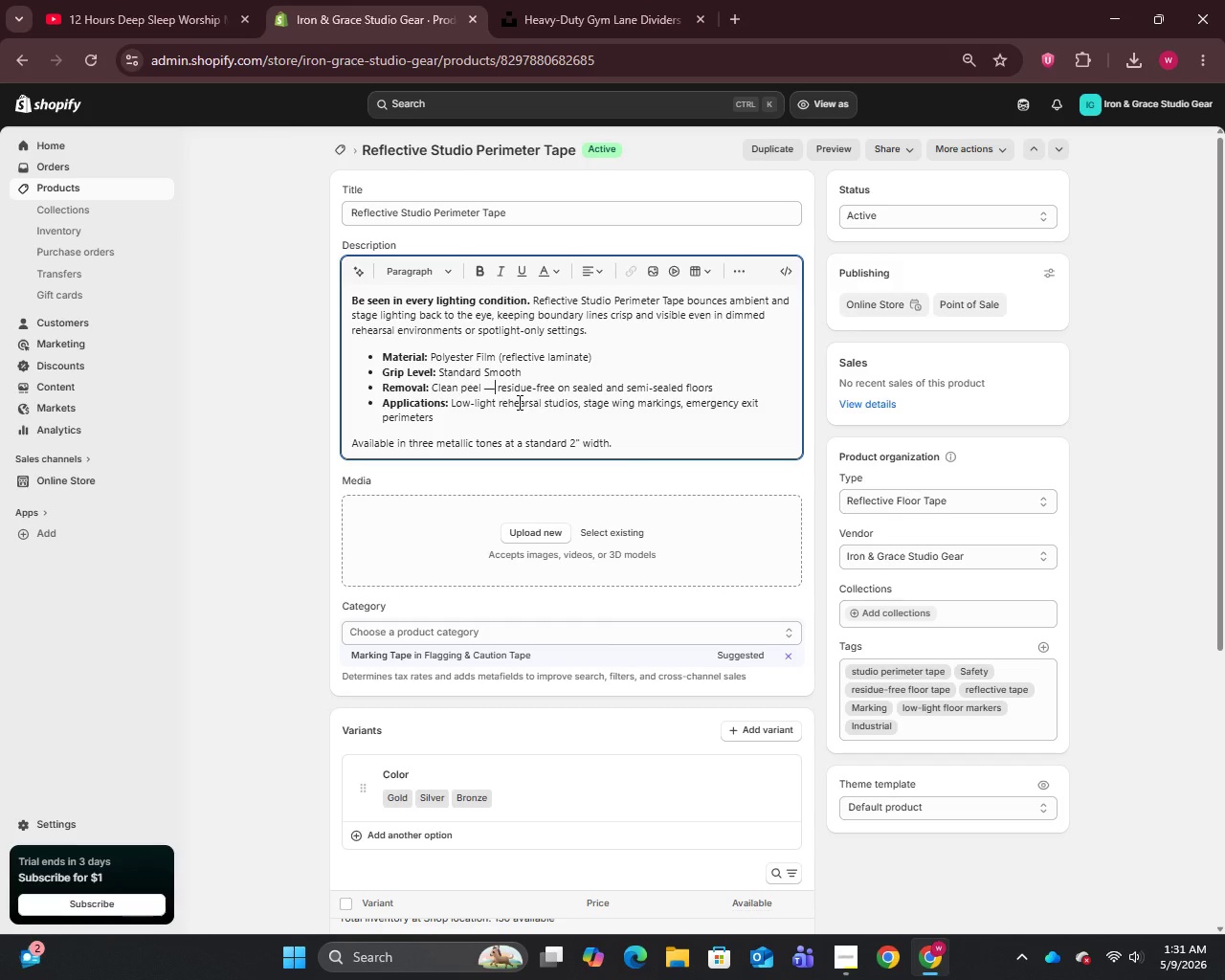 
key(Backspace)
 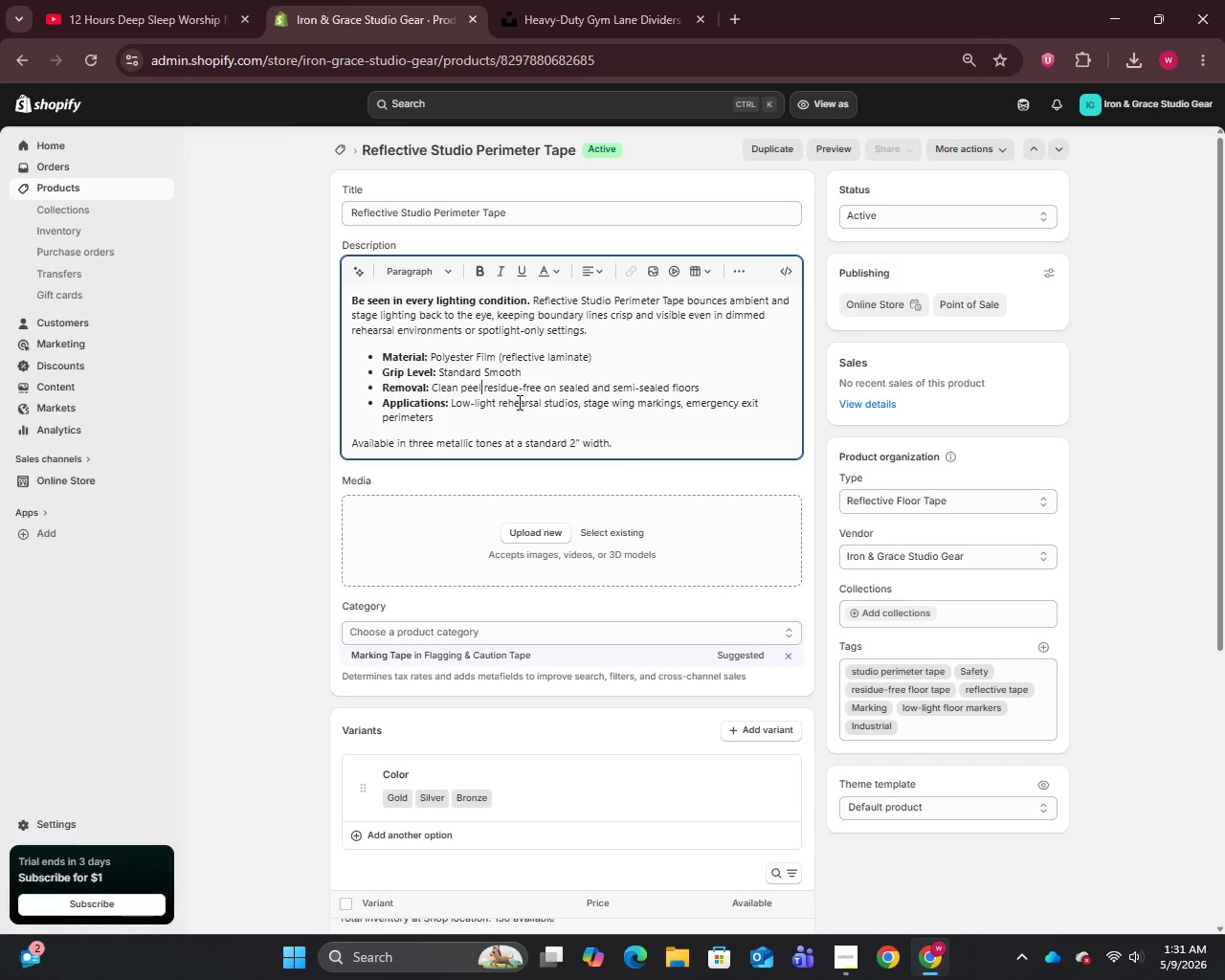 
key(Backspace)
 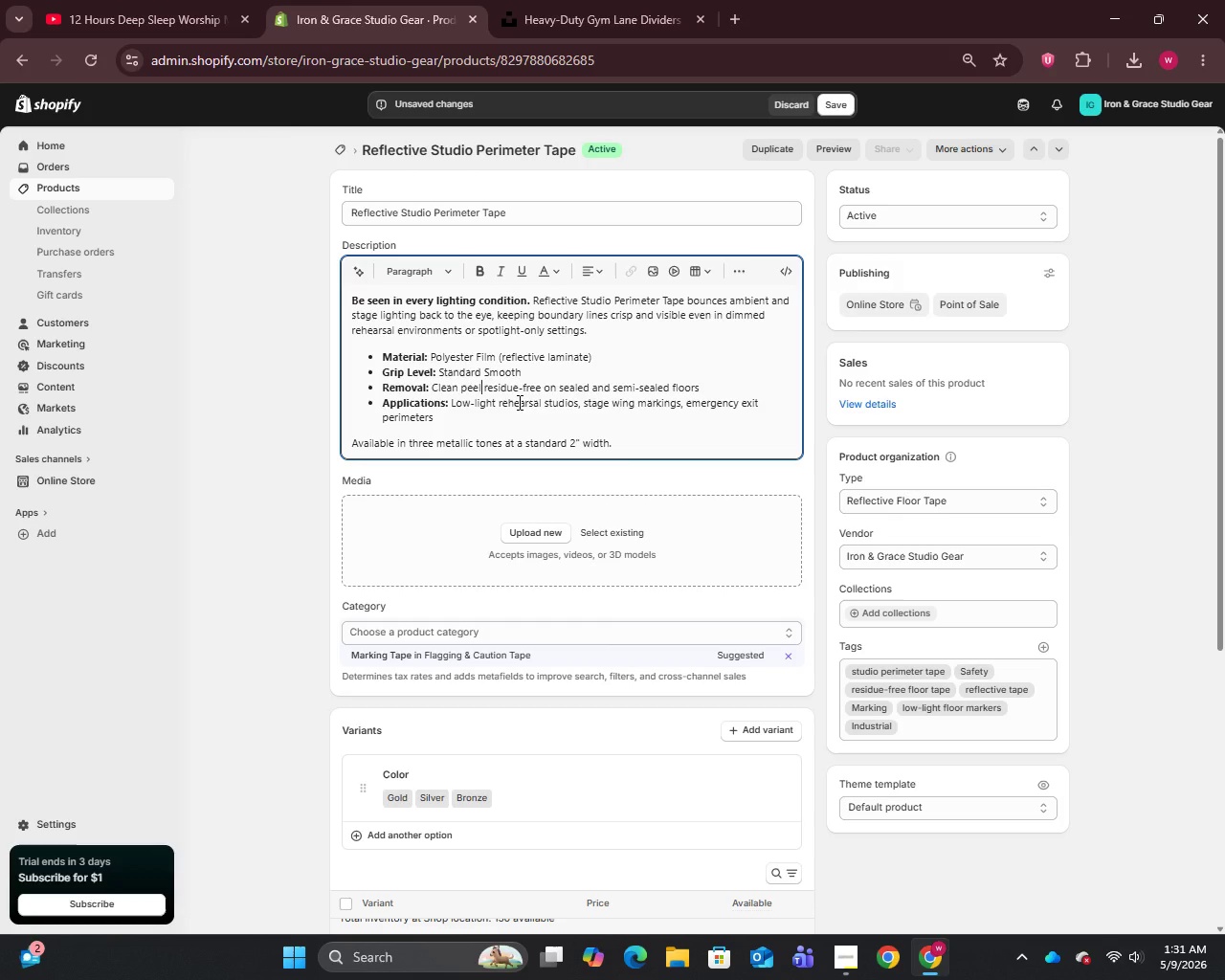 
key(Comma)
 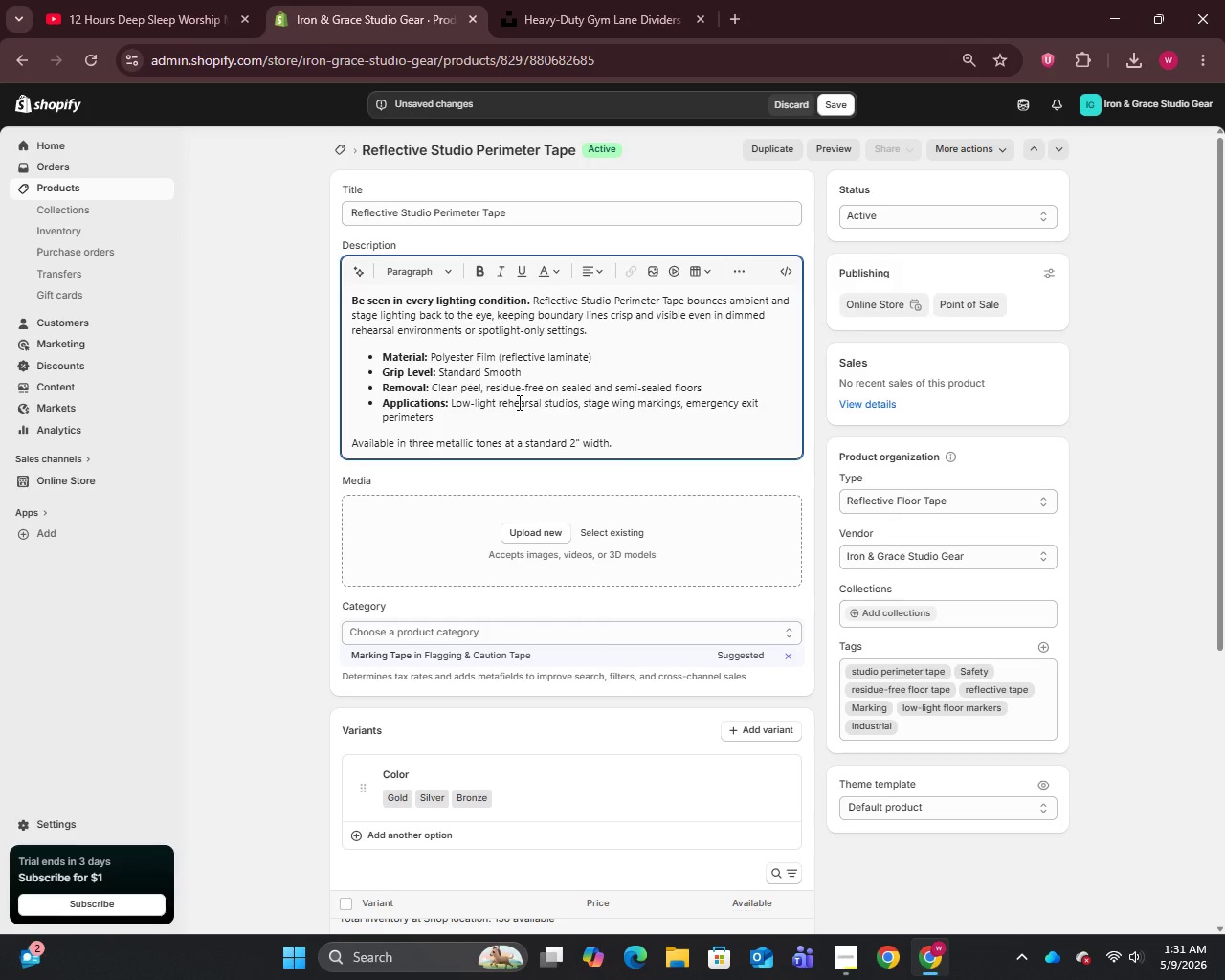 
key(Space)
 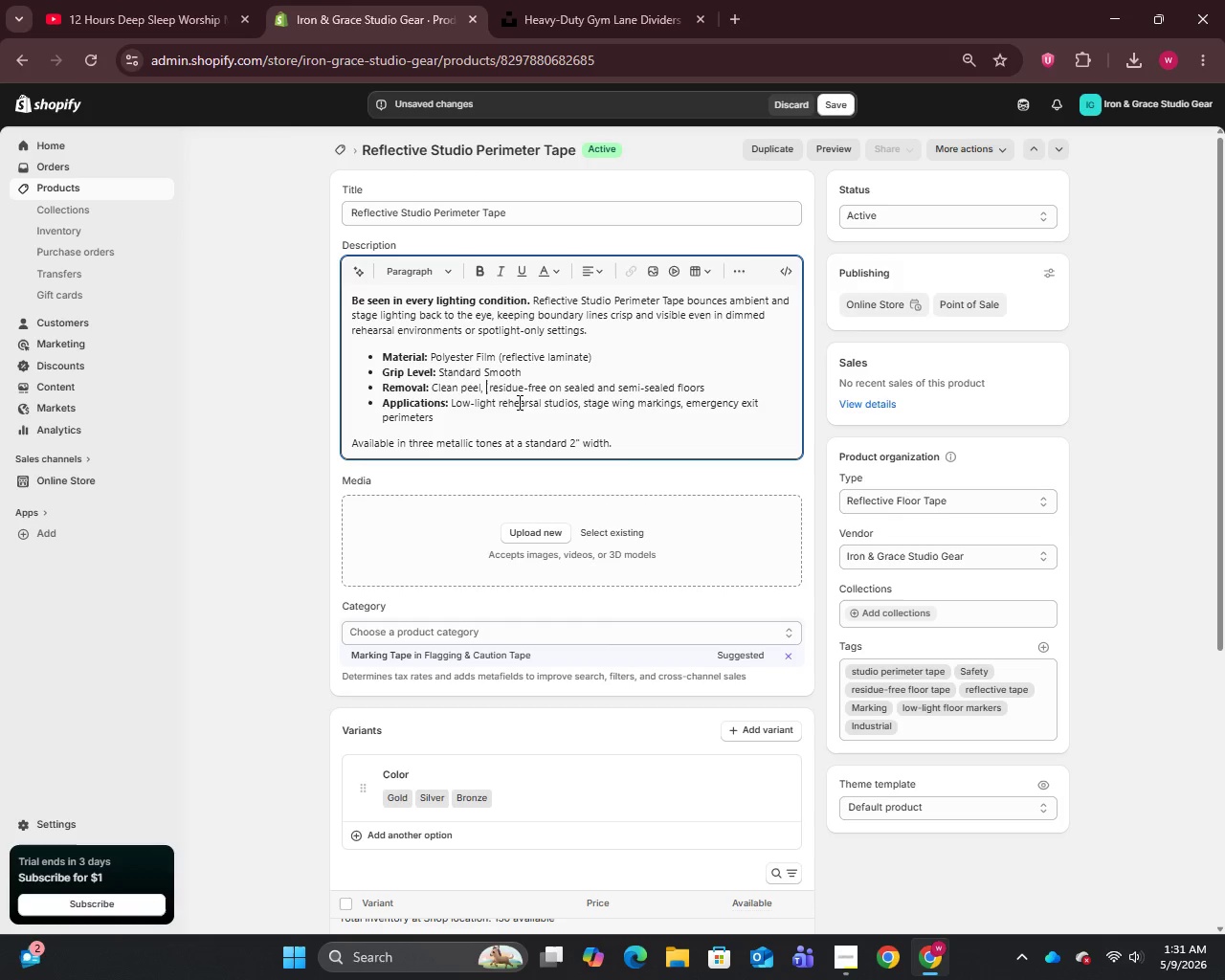 
key(Backspace)
 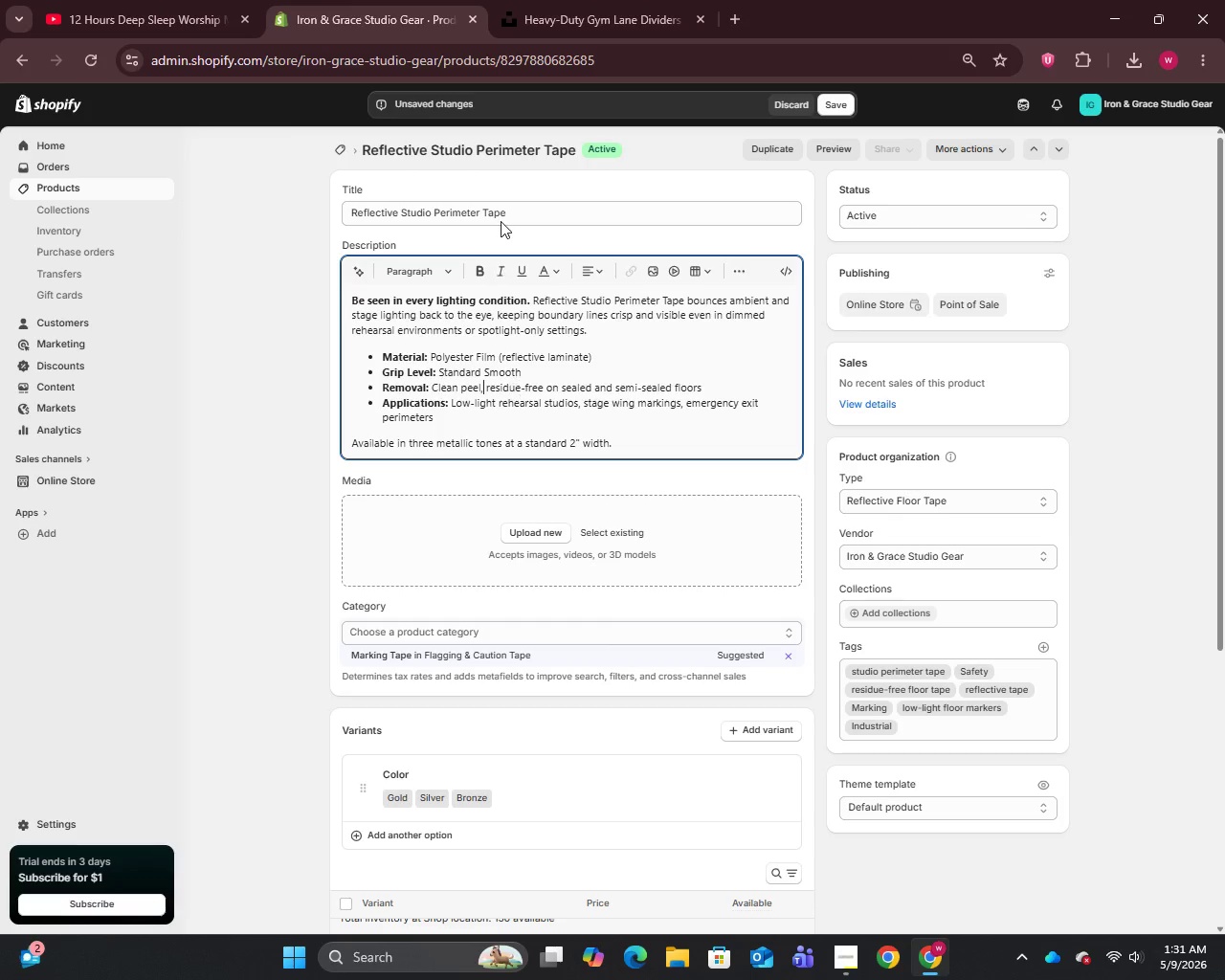 
left_click([506, 221])
 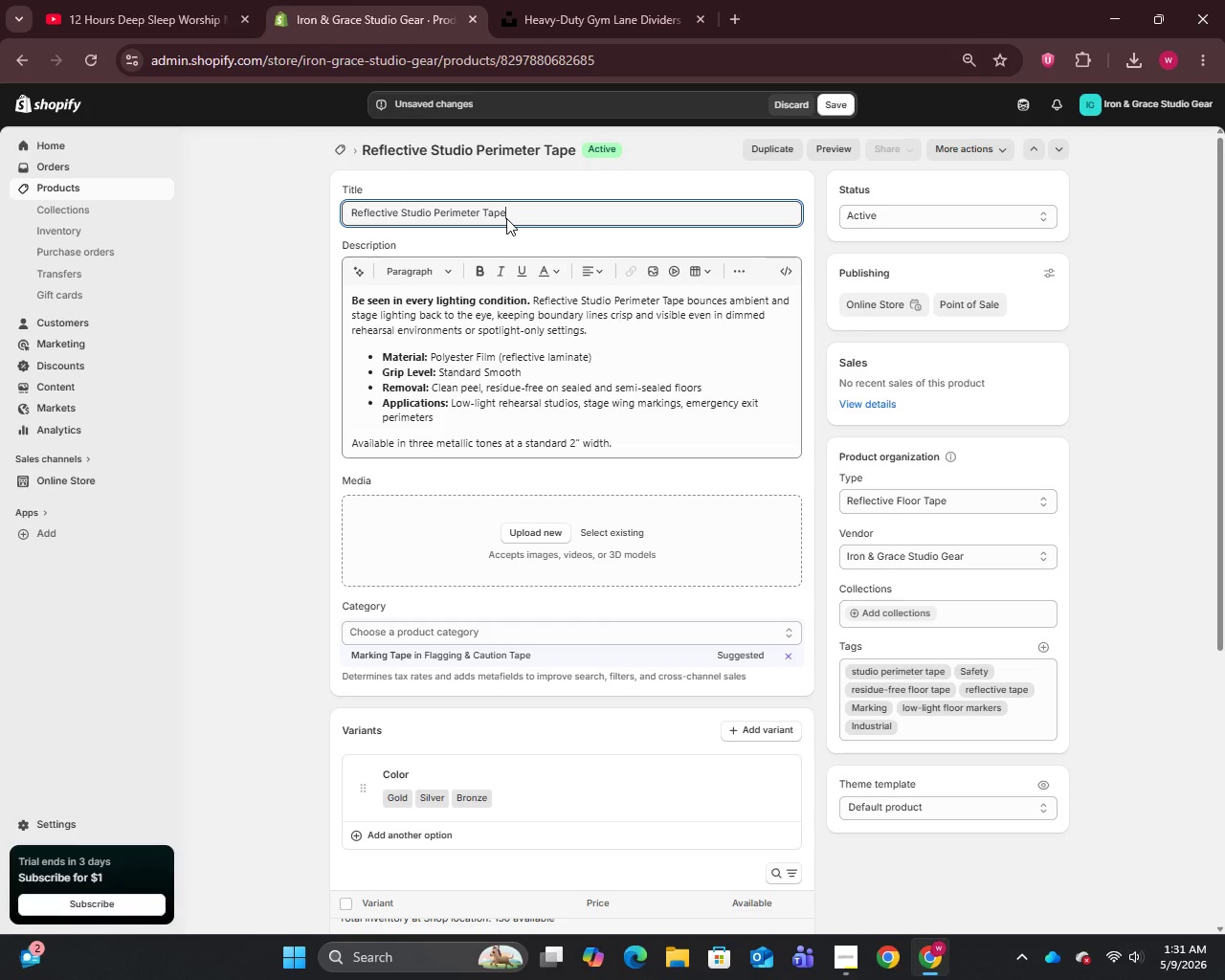 
key(Control+A)
 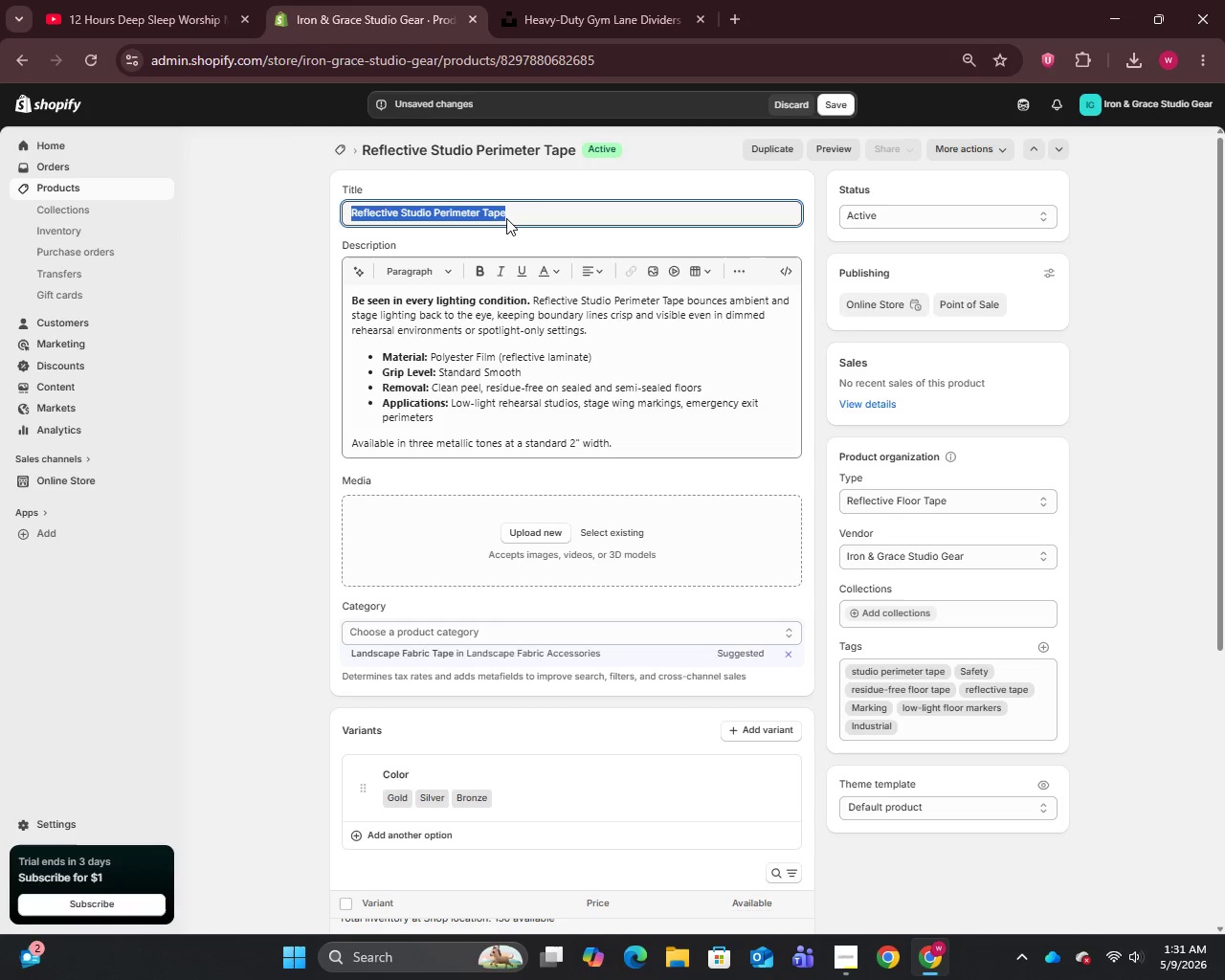 
key(Control+C)
 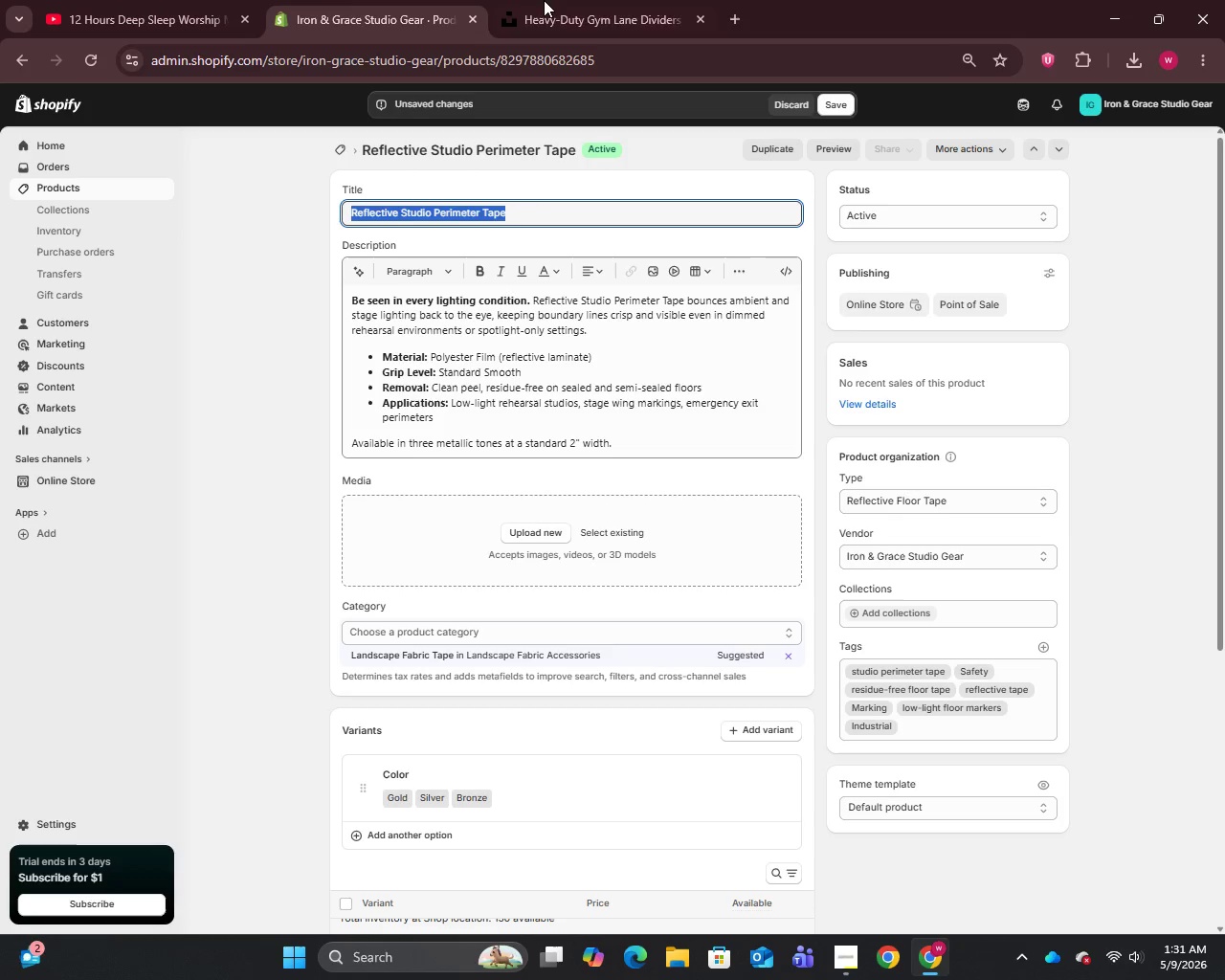 
left_click([546, 0])
 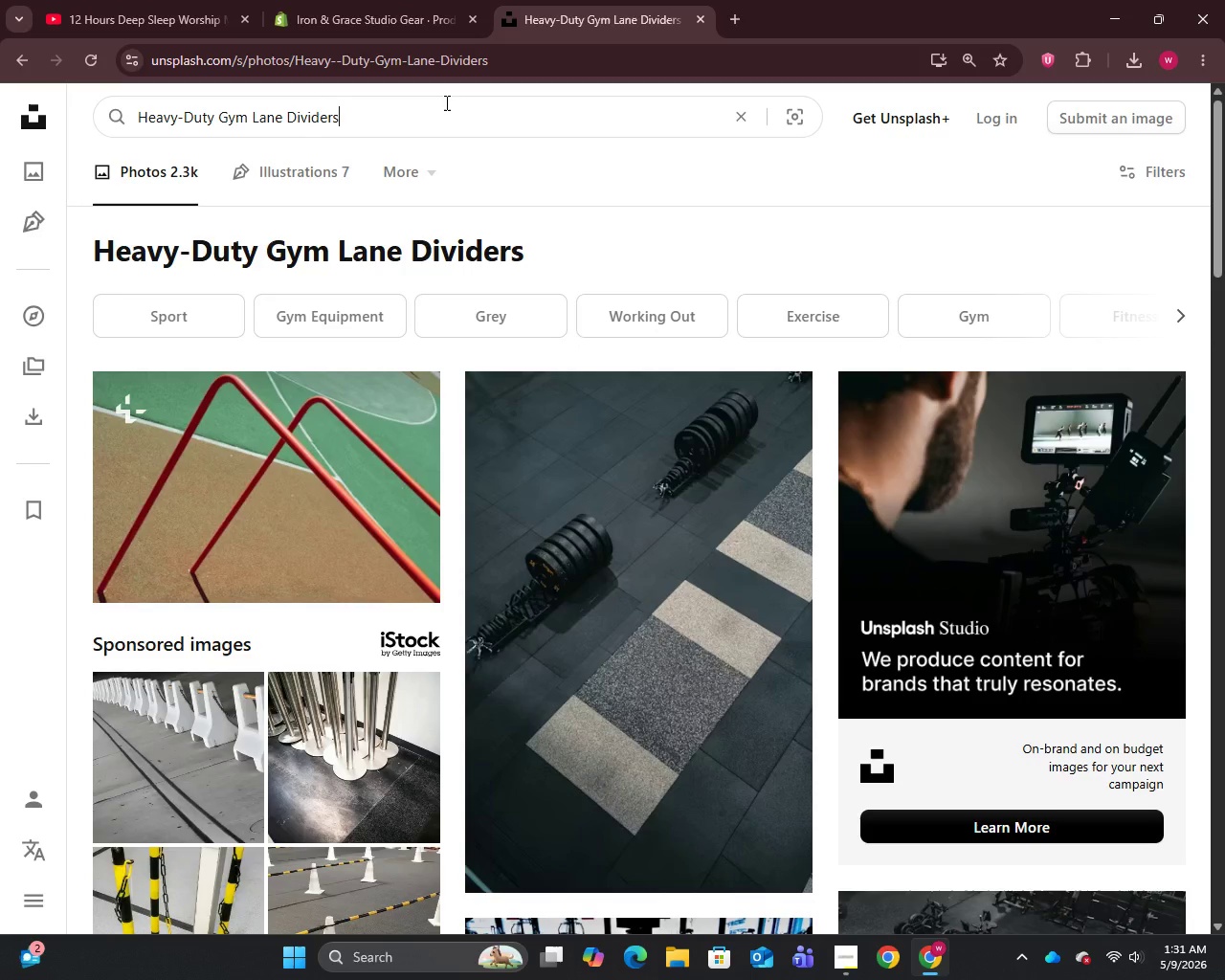 
key(Control+A)
 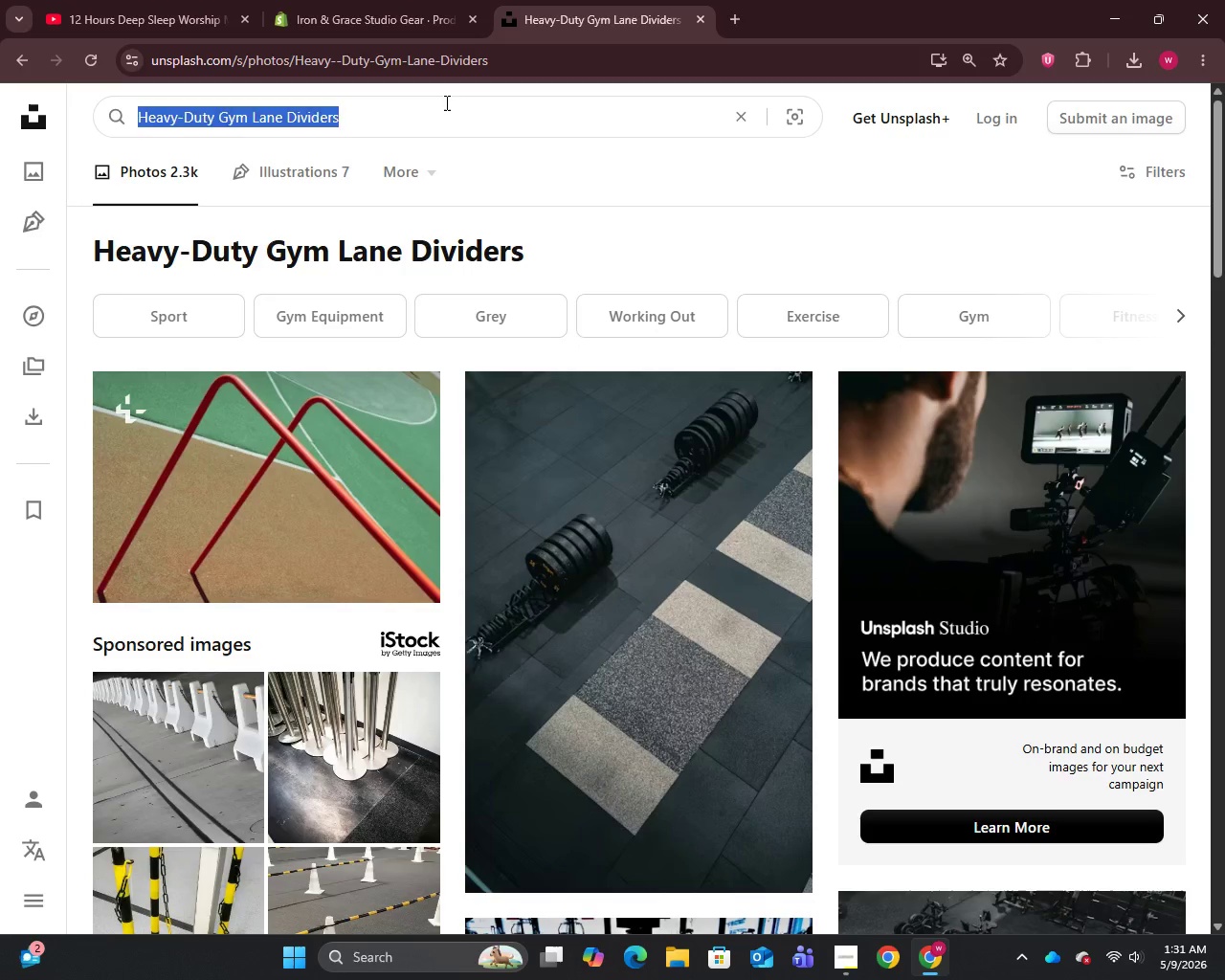 
key(Control+V)
 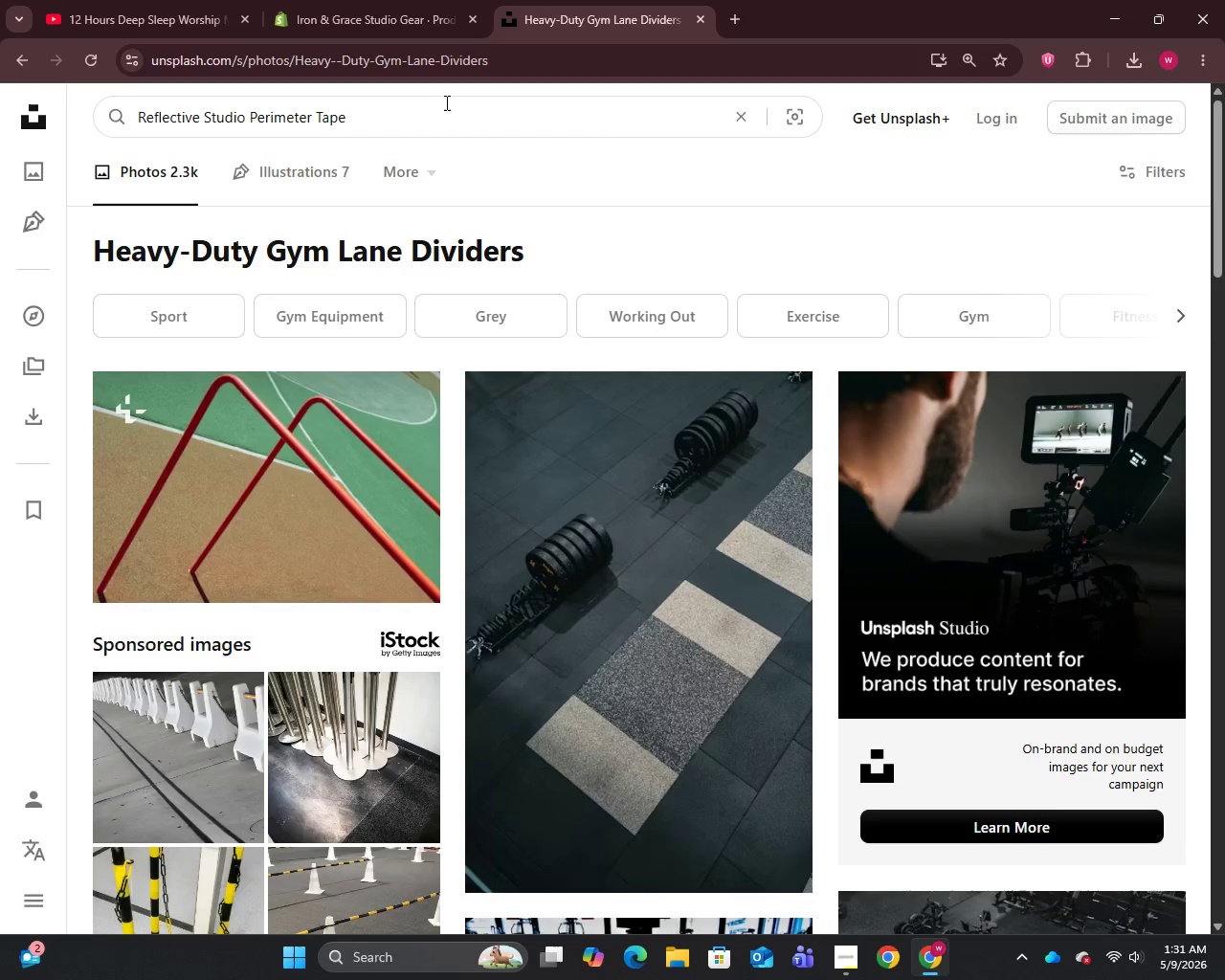 
key(Enter)
 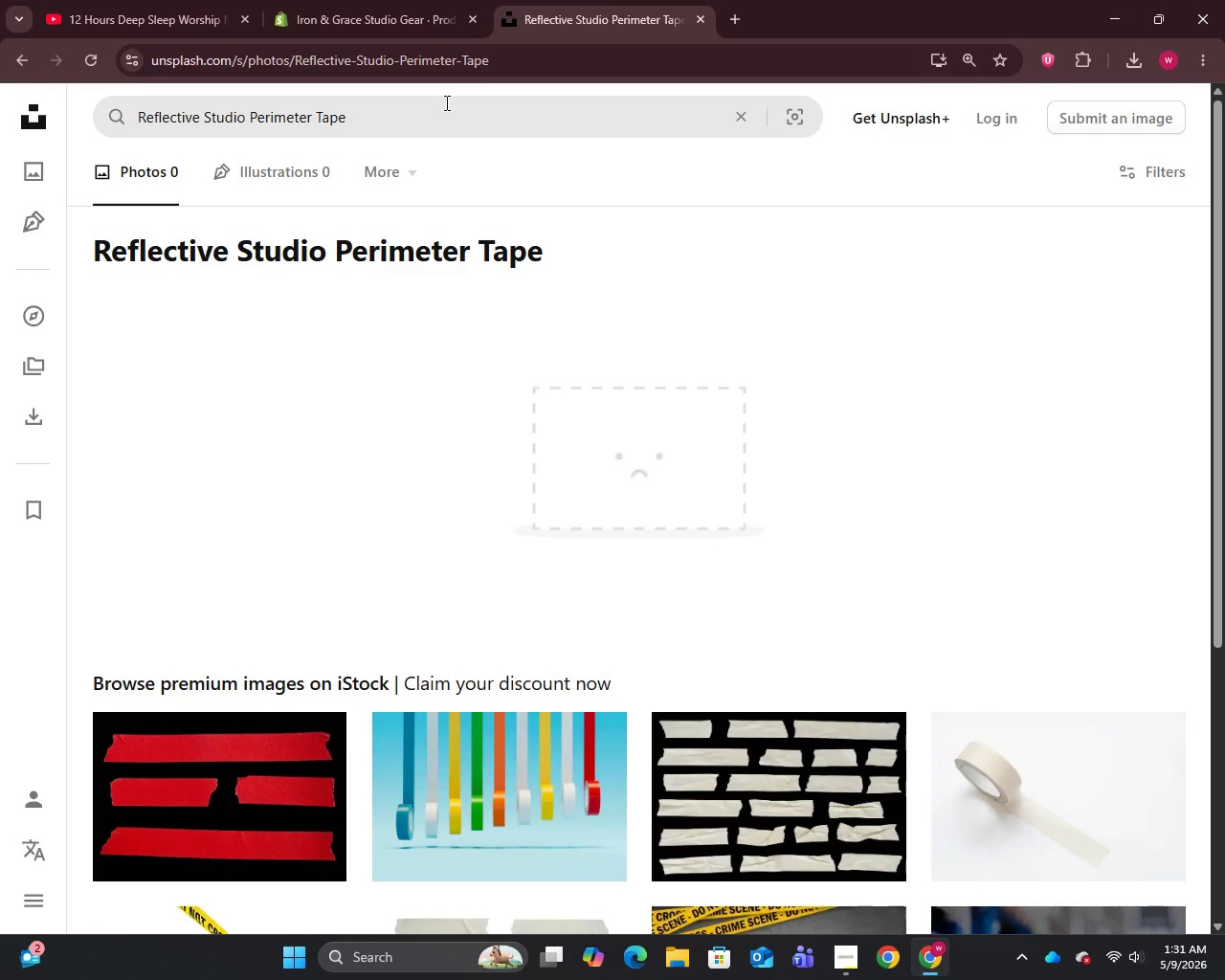 
wait(17.4)
 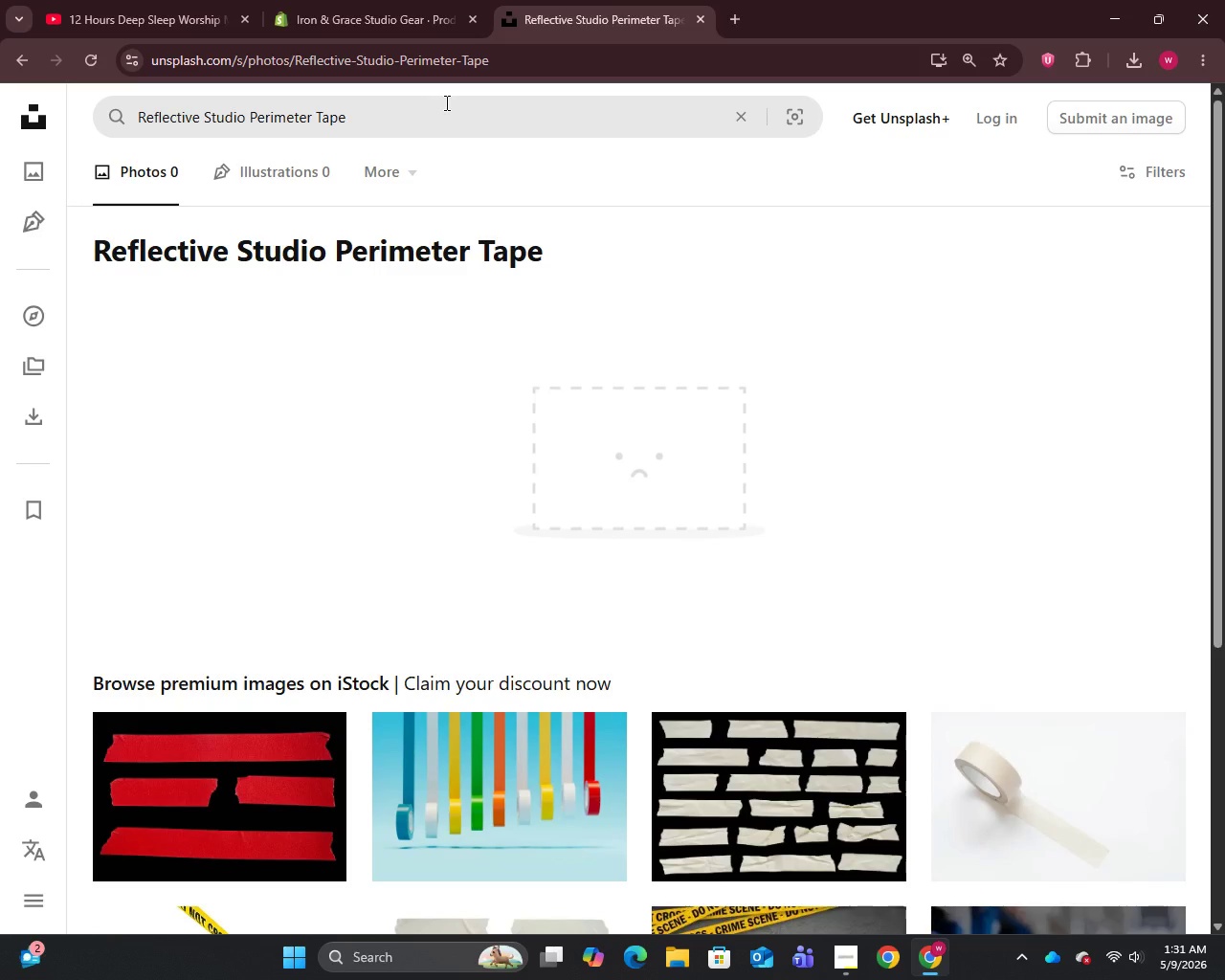 
mouse_move([431, 153])
 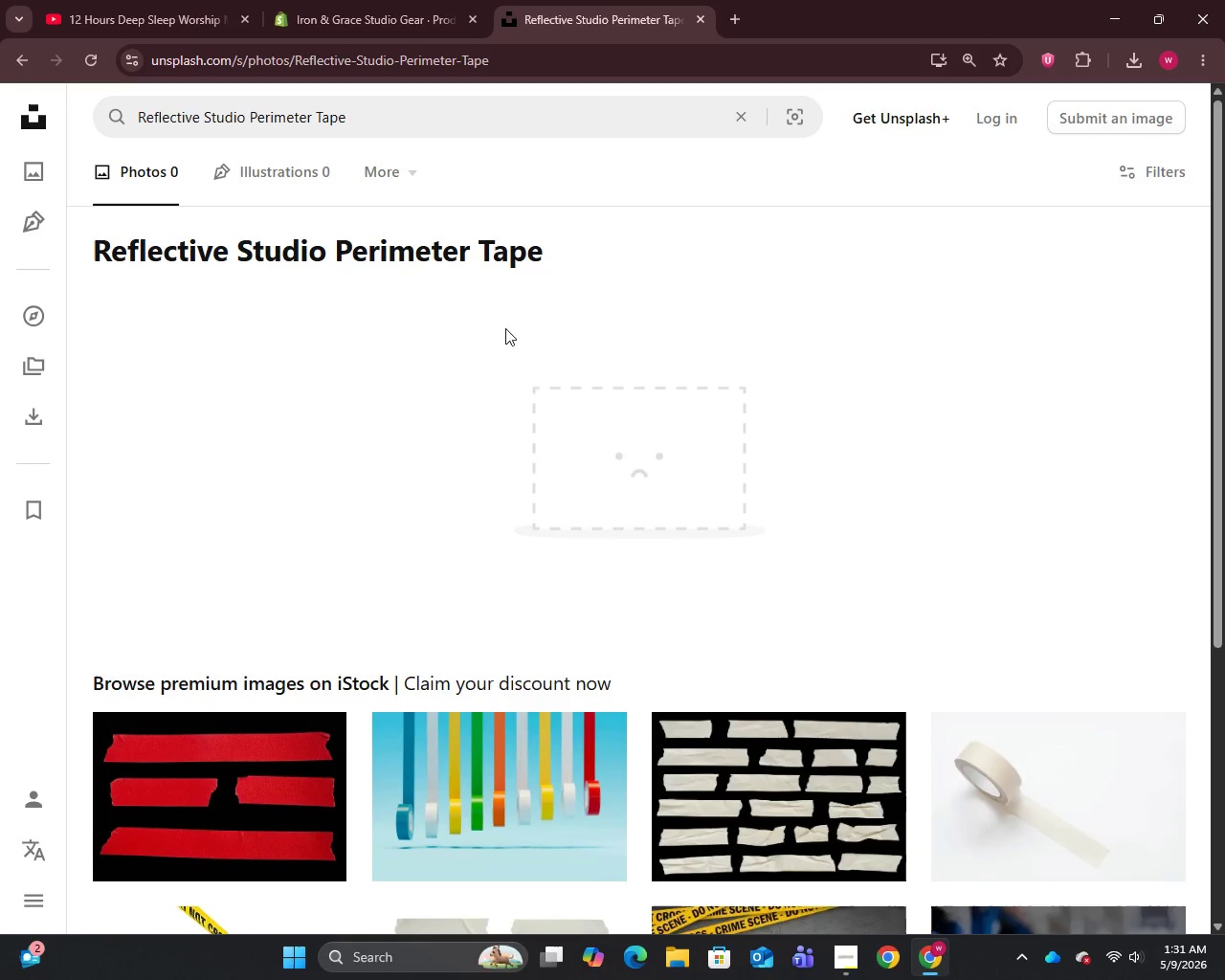 
scroll: coordinate [454, 476], scroll_direction: down, amount: 5.0
 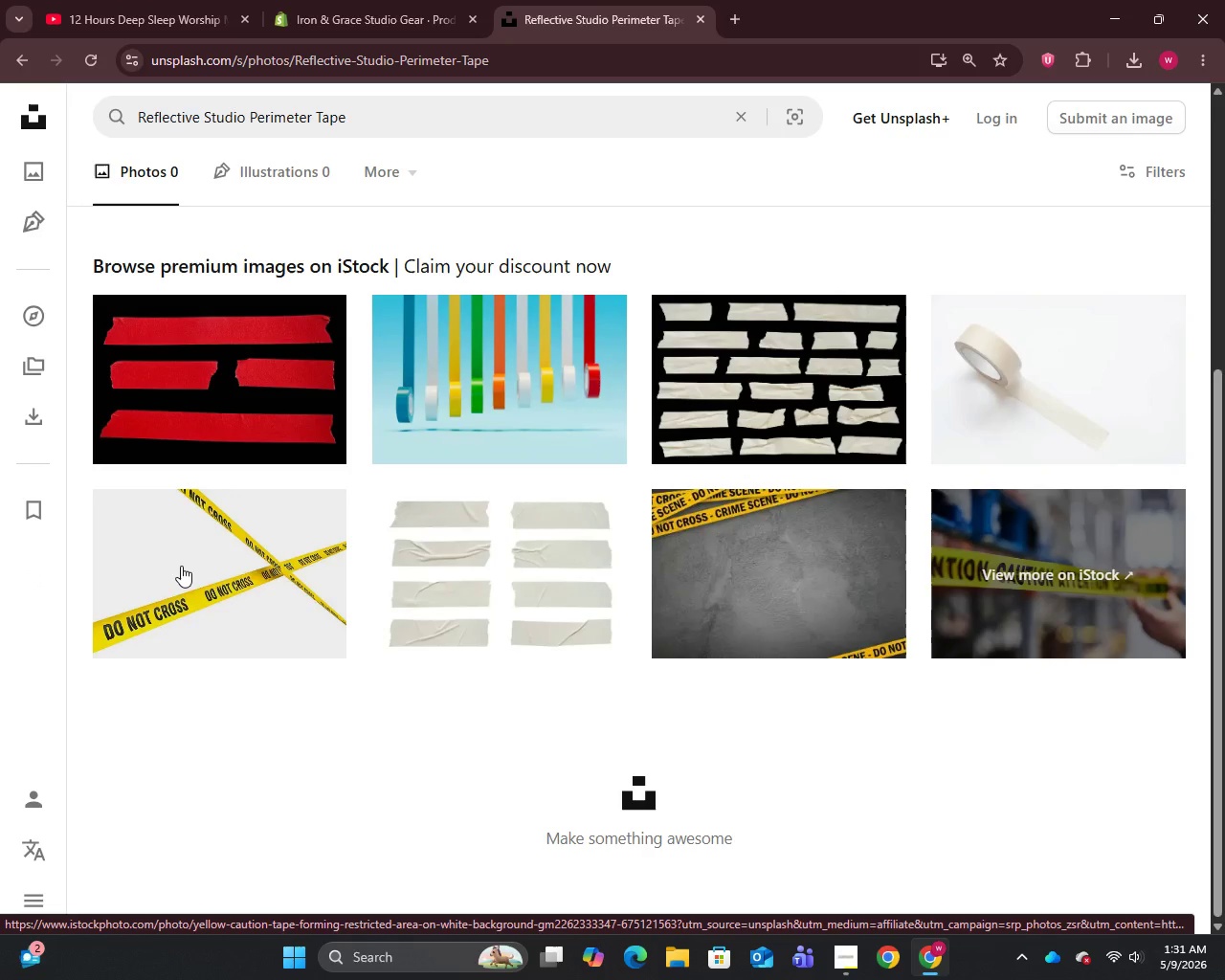 
scroll: coordinate [181, 557], scroll_direction: up, amount: 7.0
 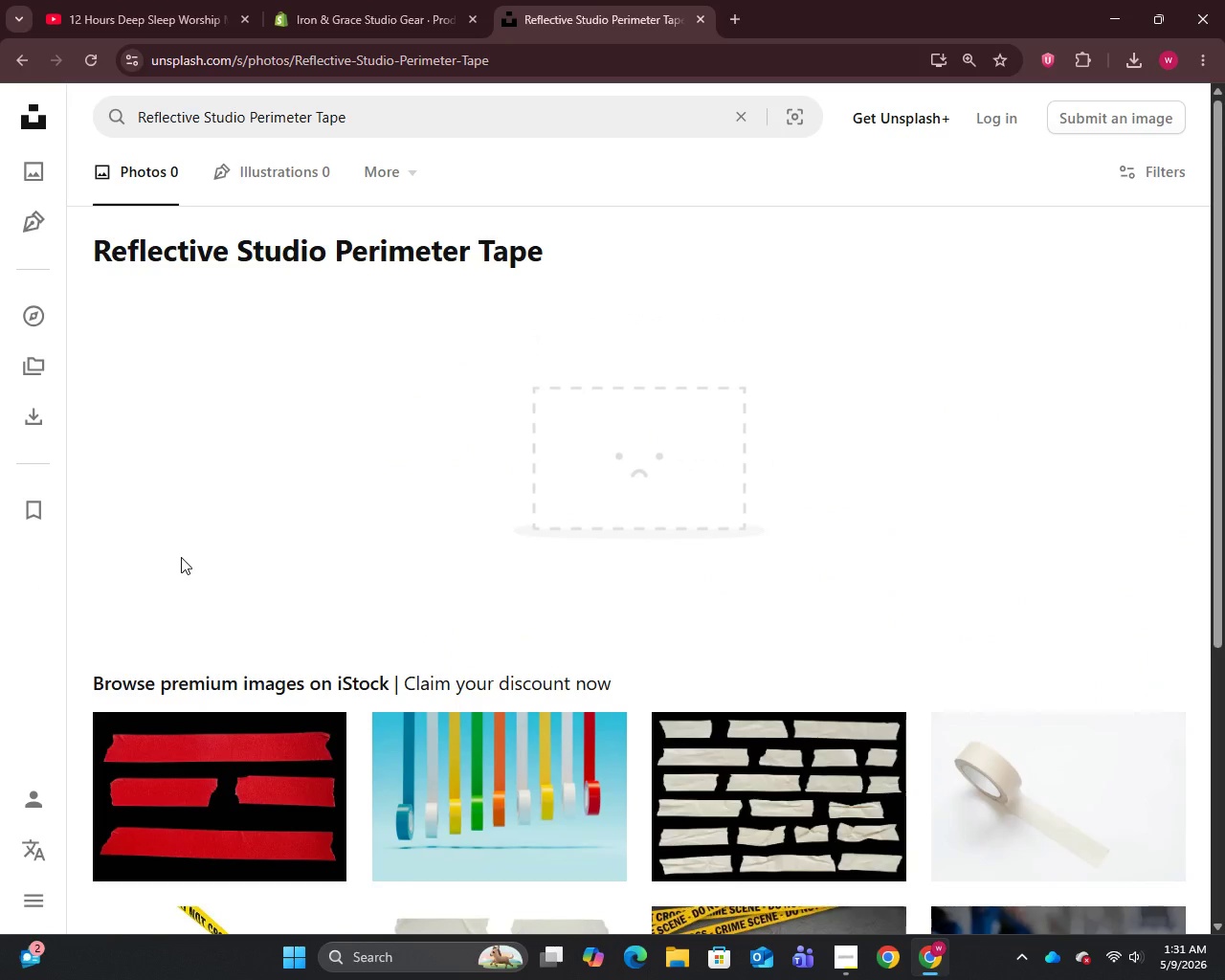 
scroll: coordinate [181, 557], scroll_direction: down, amount: 4.0
 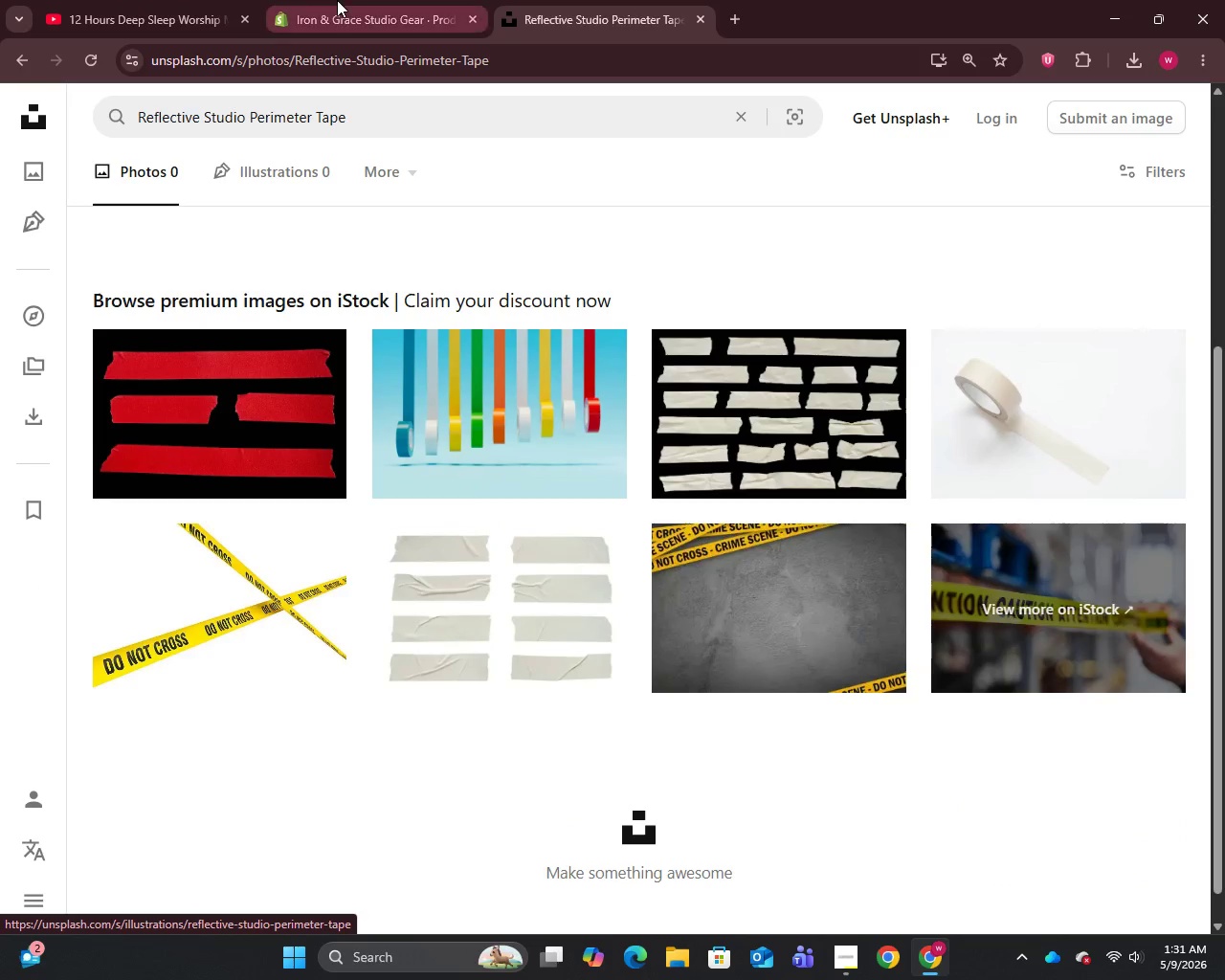 
wait(6.21)
 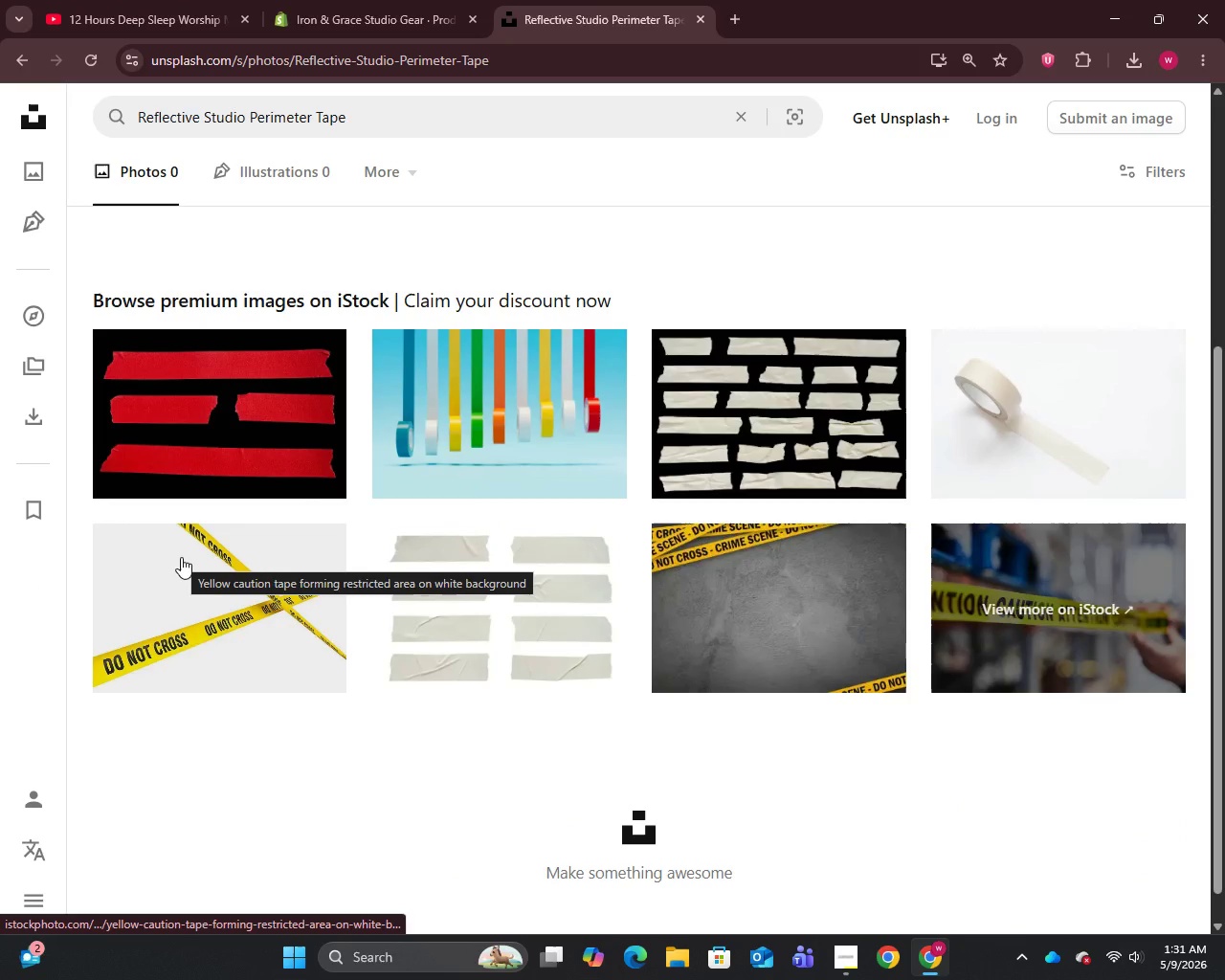 
right_click([237, 564])
 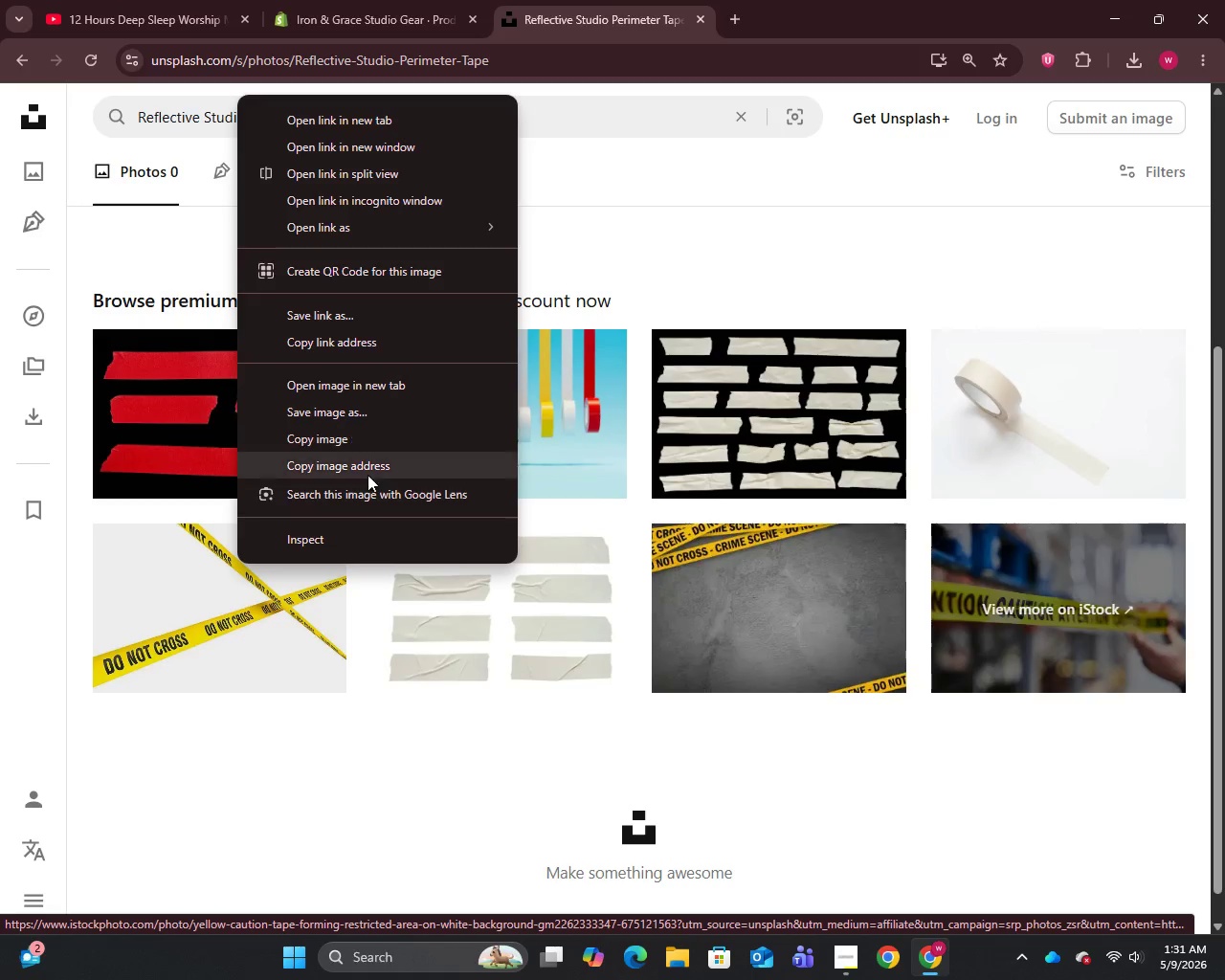 
right_click([415, 582])
 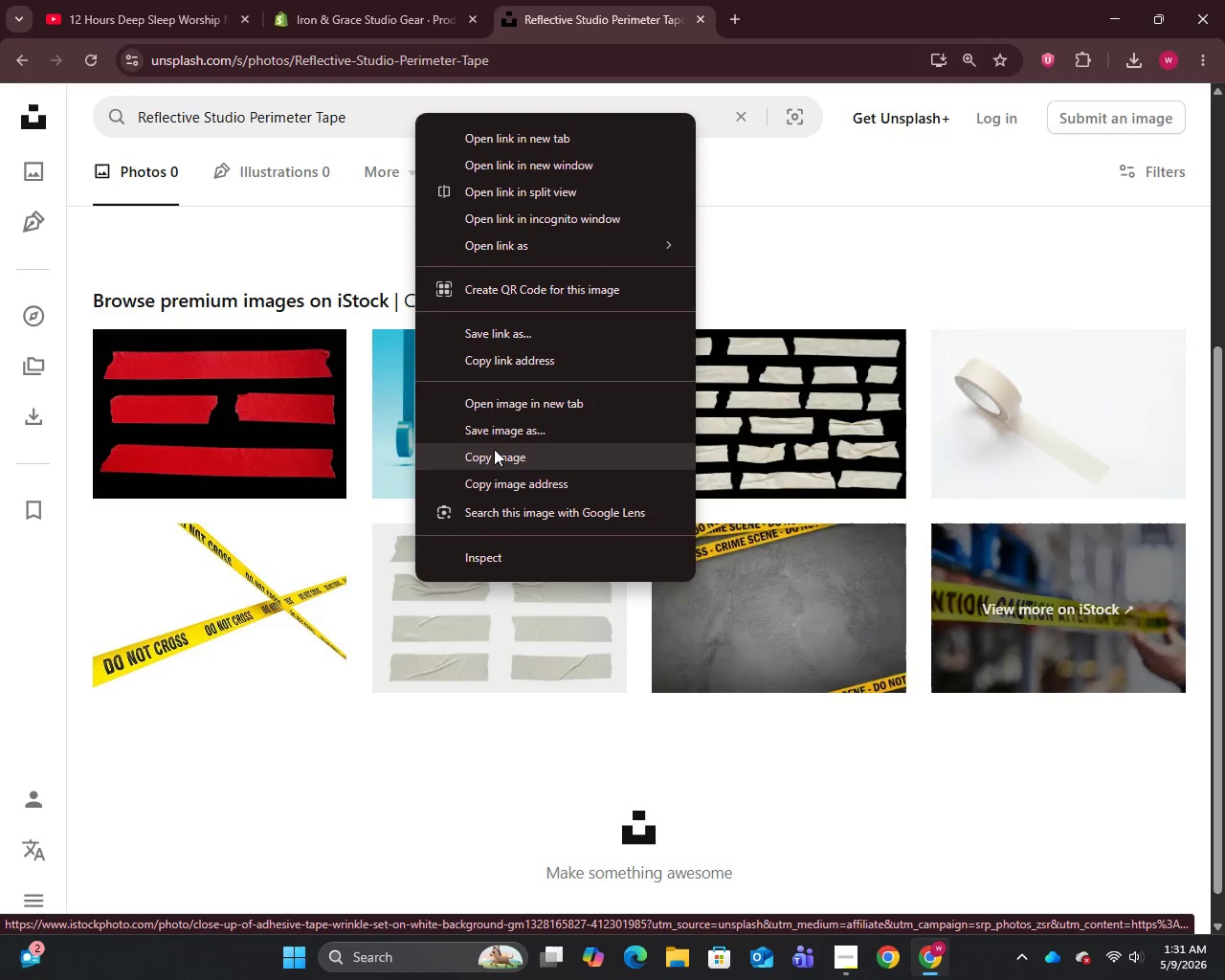 
left_click([494, 435])
 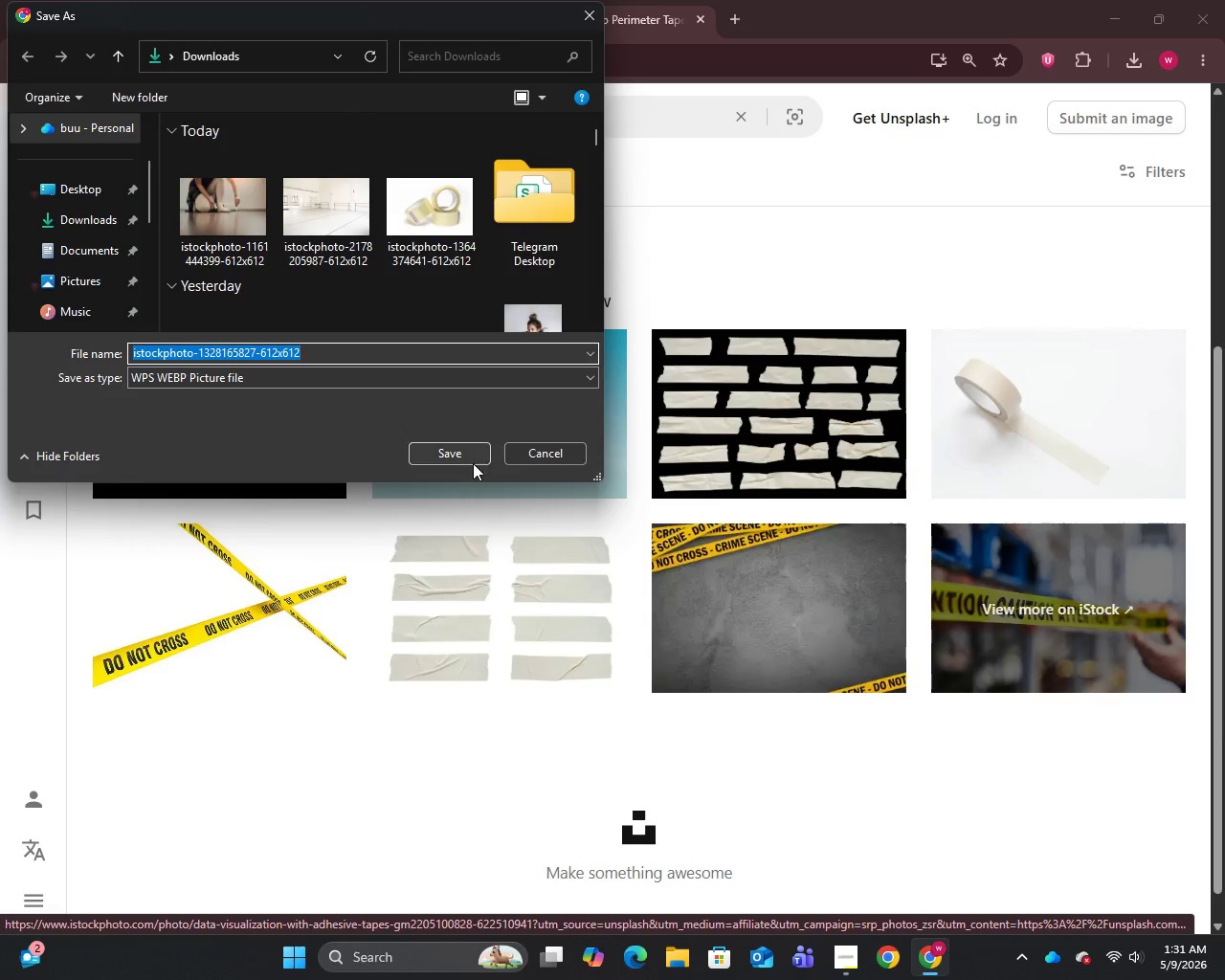 
left_click([526, 448])
 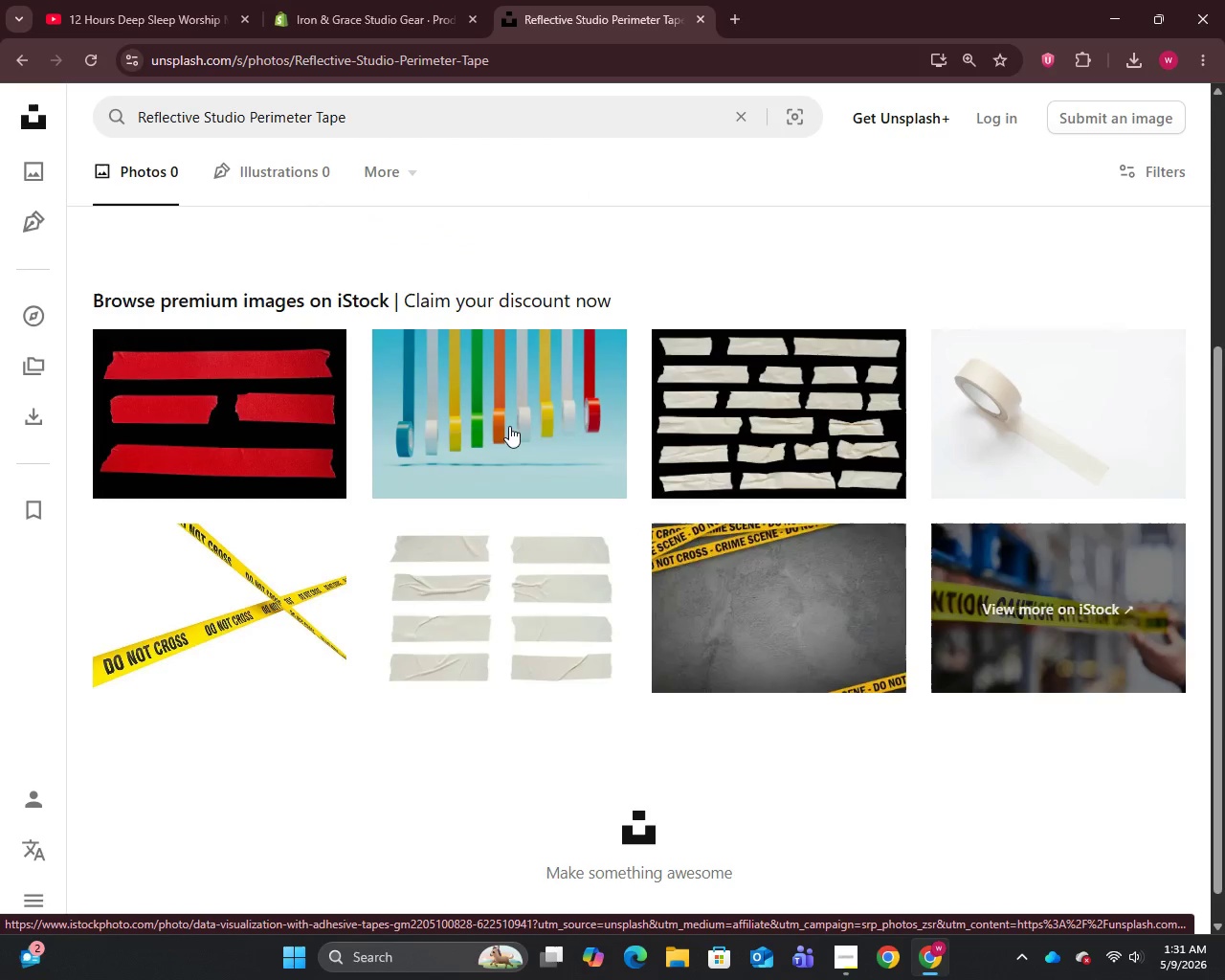 
right_click([509, 426])
 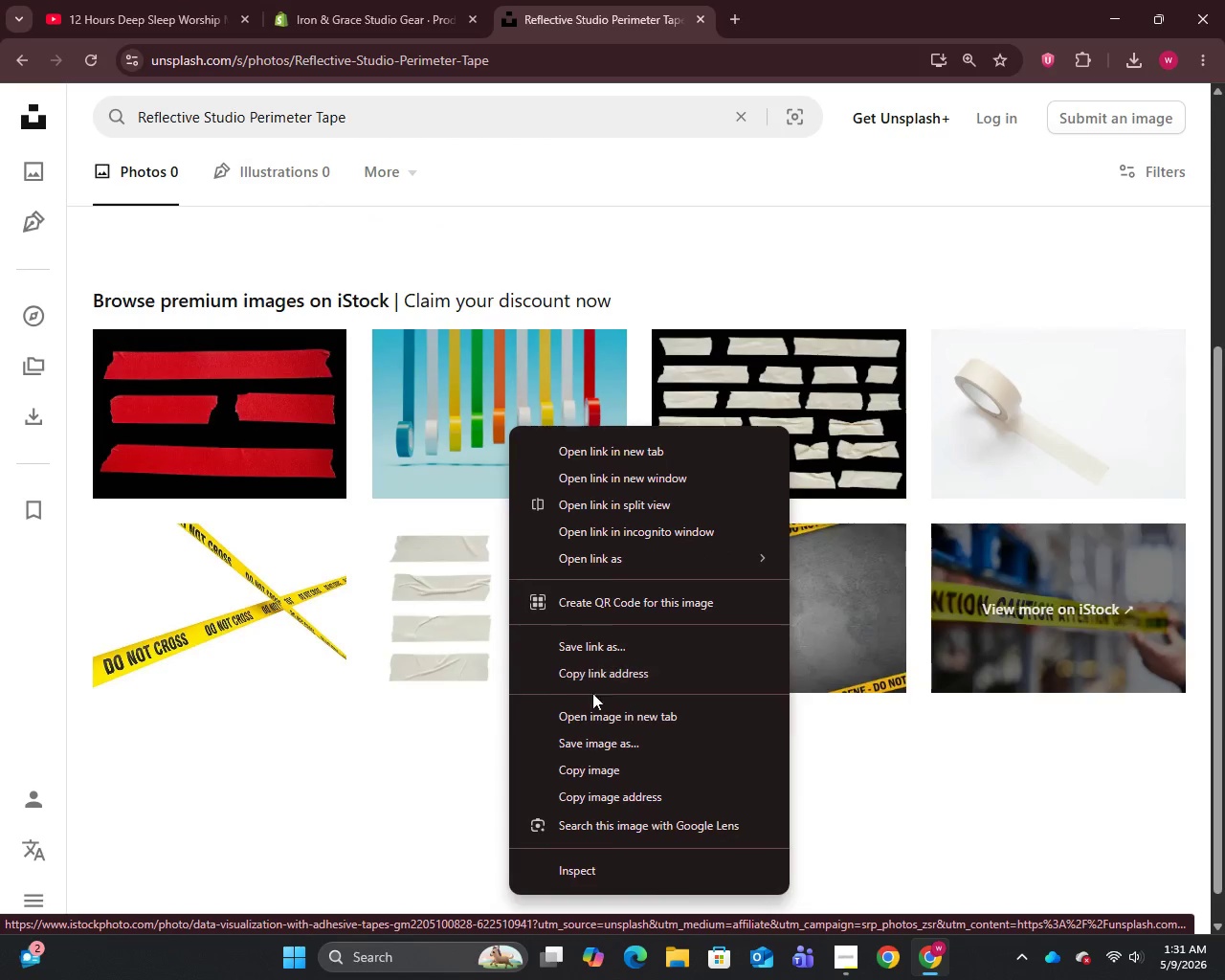 
left_click([595, 746])
 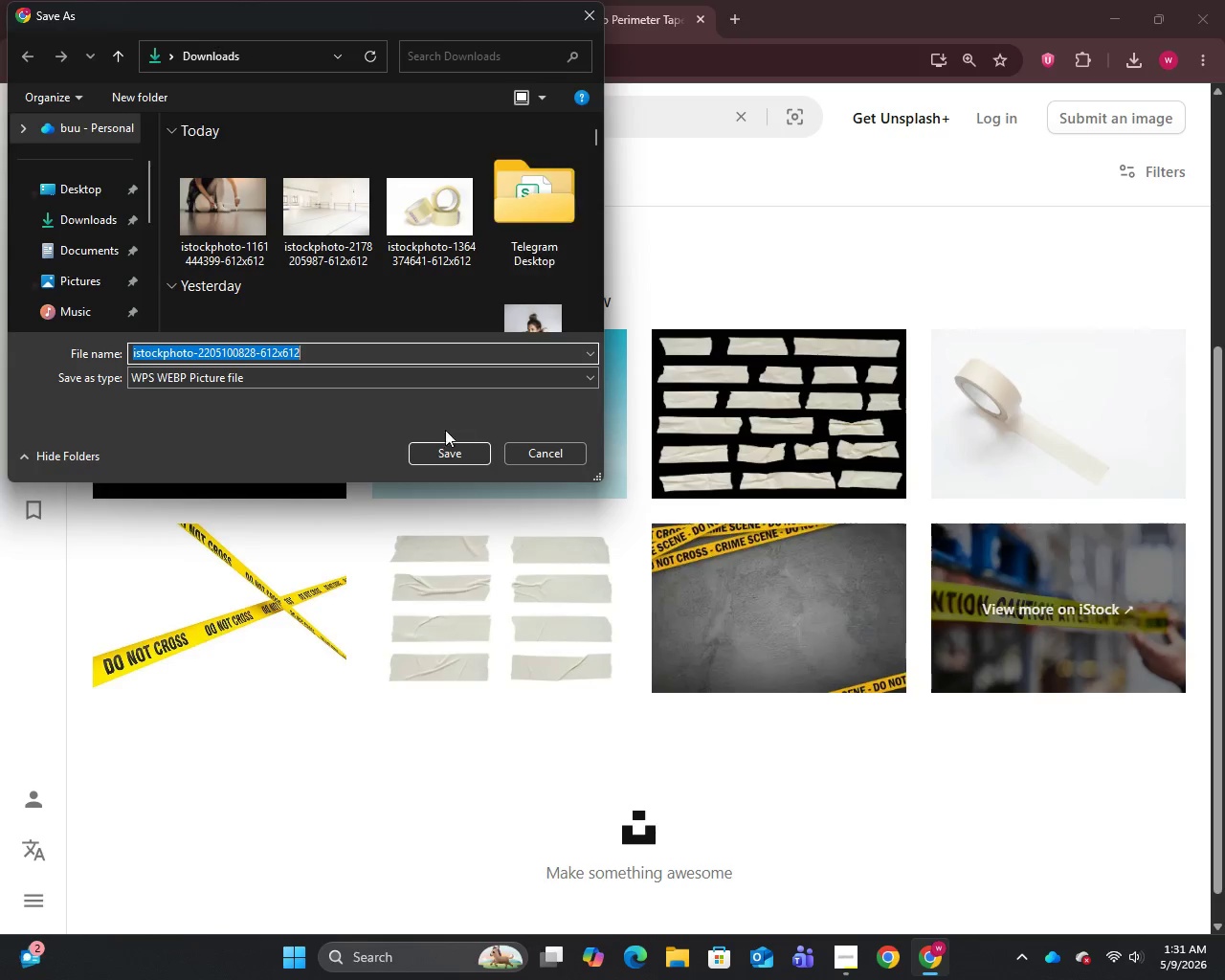 
left_click([450, 456])
 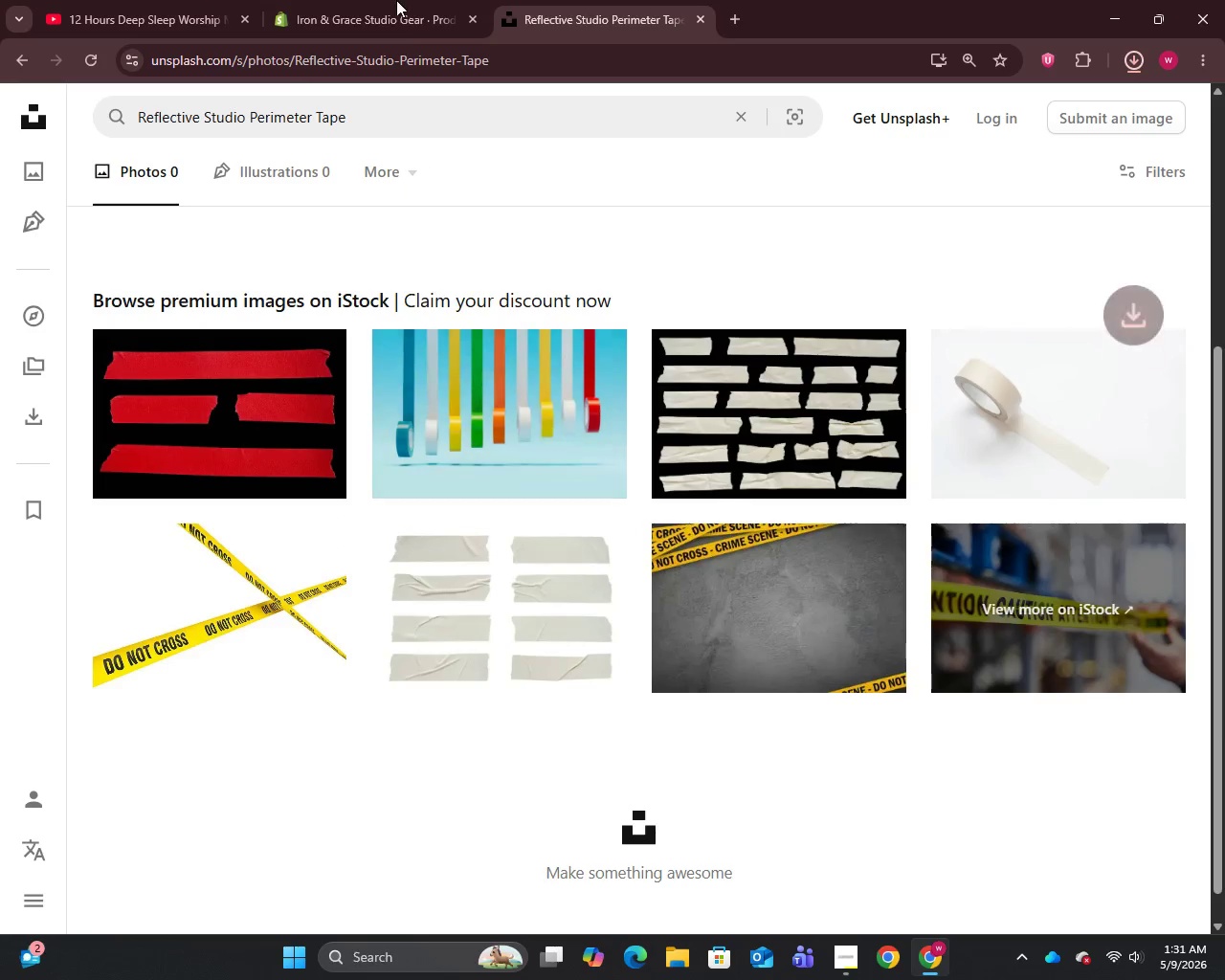 
left_click([378, 0])
 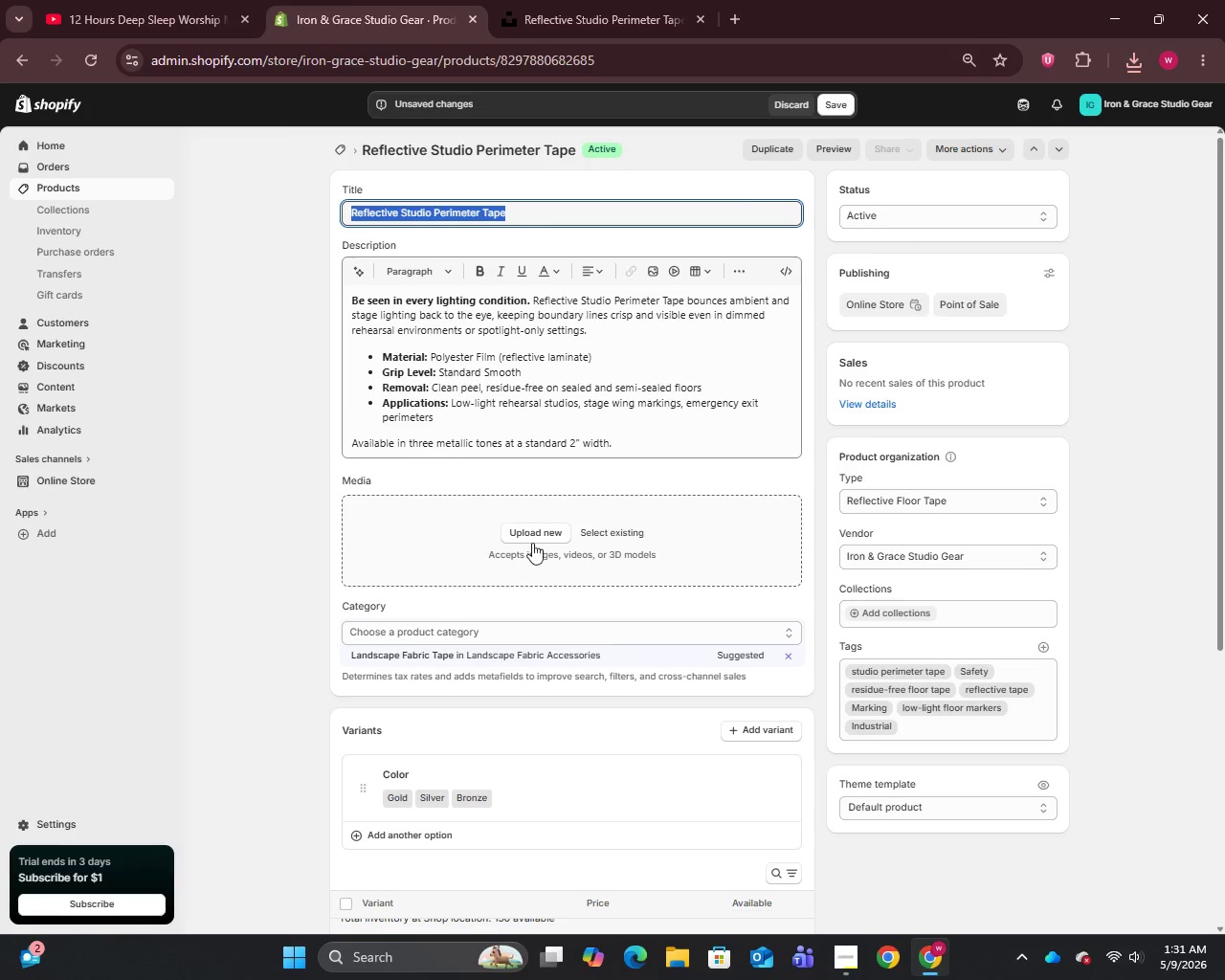 
left_click([529, 534])
 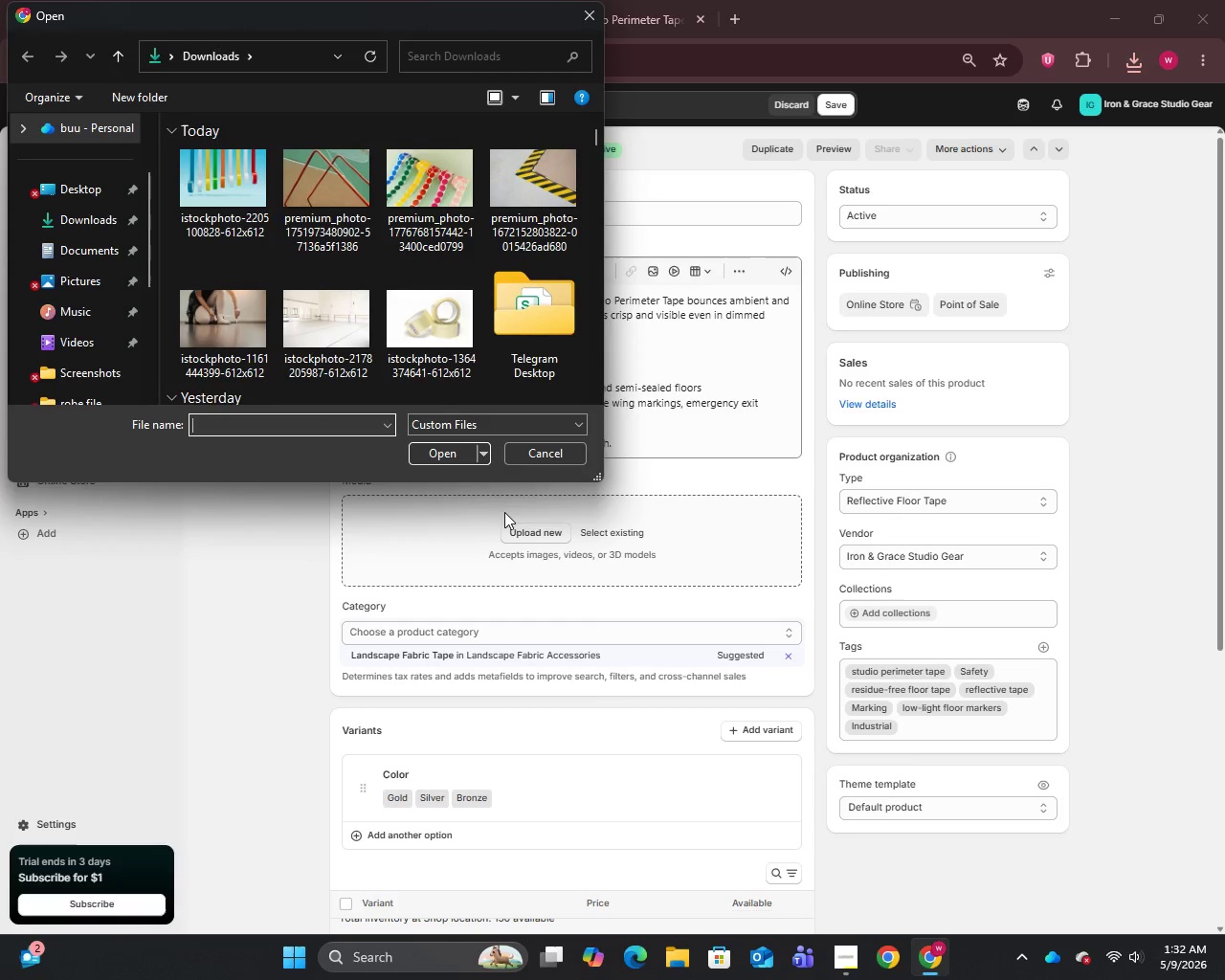 
left_click([241, 184])
 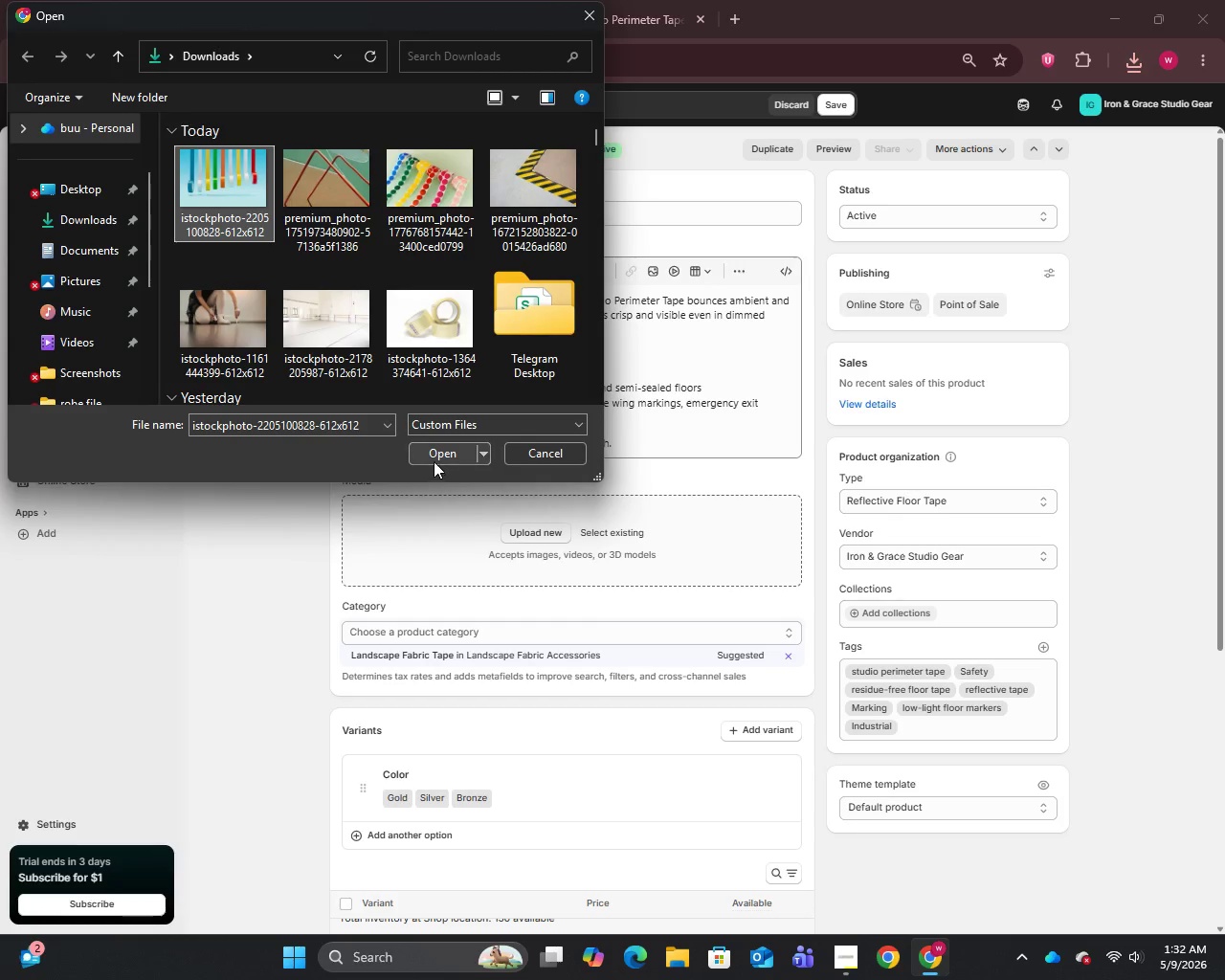 
left_click([434, 451])
 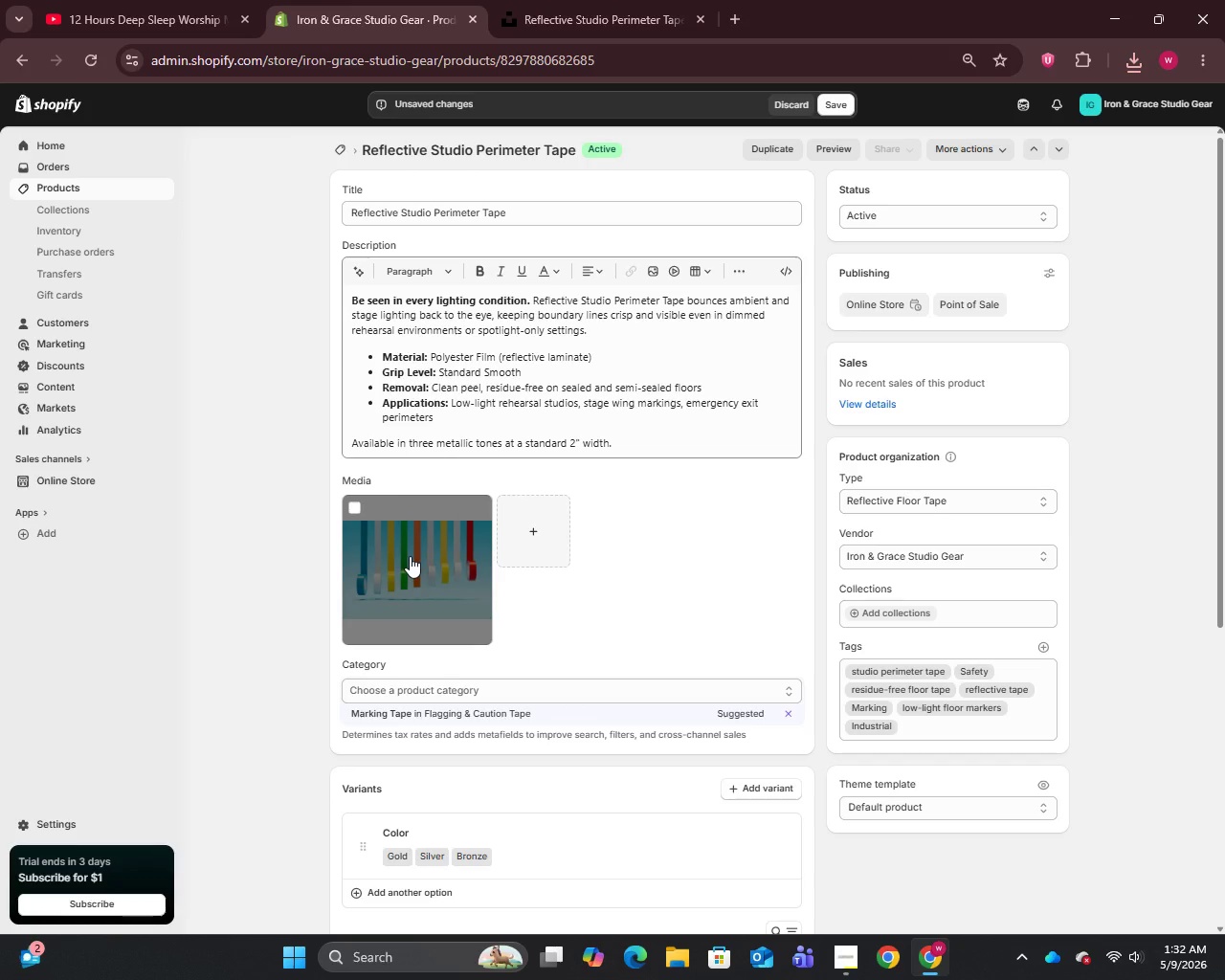 
wait(14.36)
 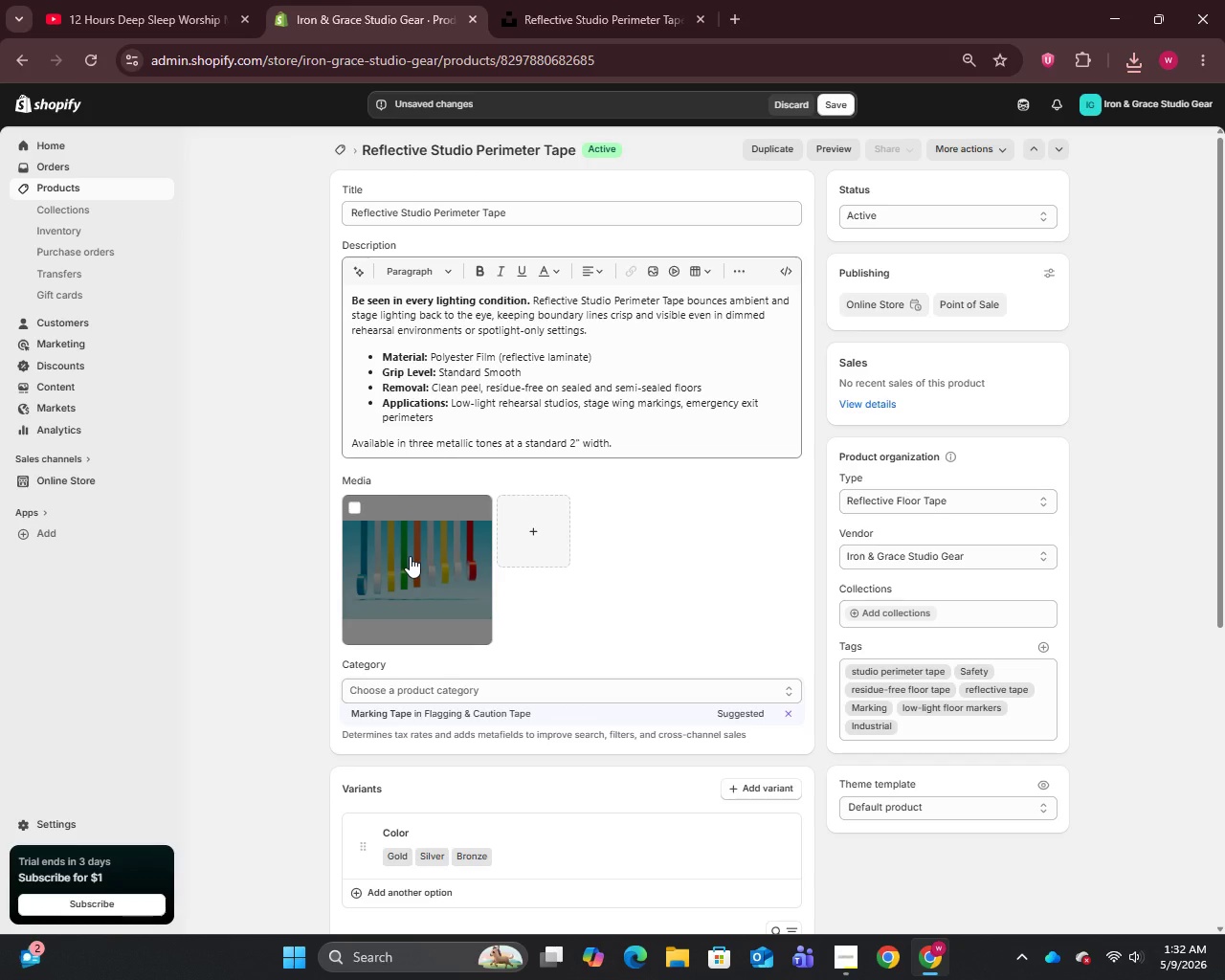 
scroll: coordinate [735, 724], scroll_direction: down, amount: 19.0
 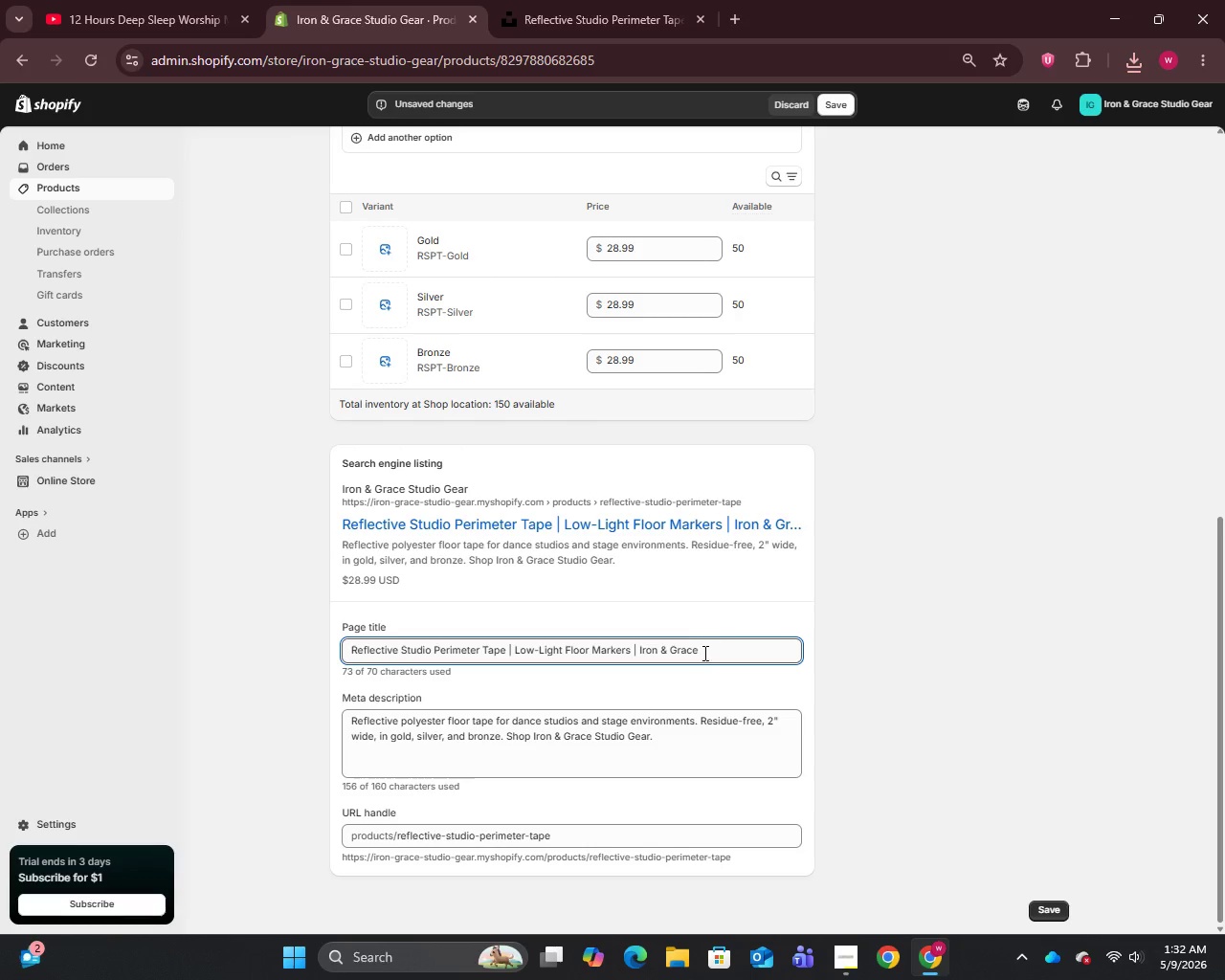 
left_click_drag(start_coordinate=[718, 648], to_coordinate=[635, 656])
 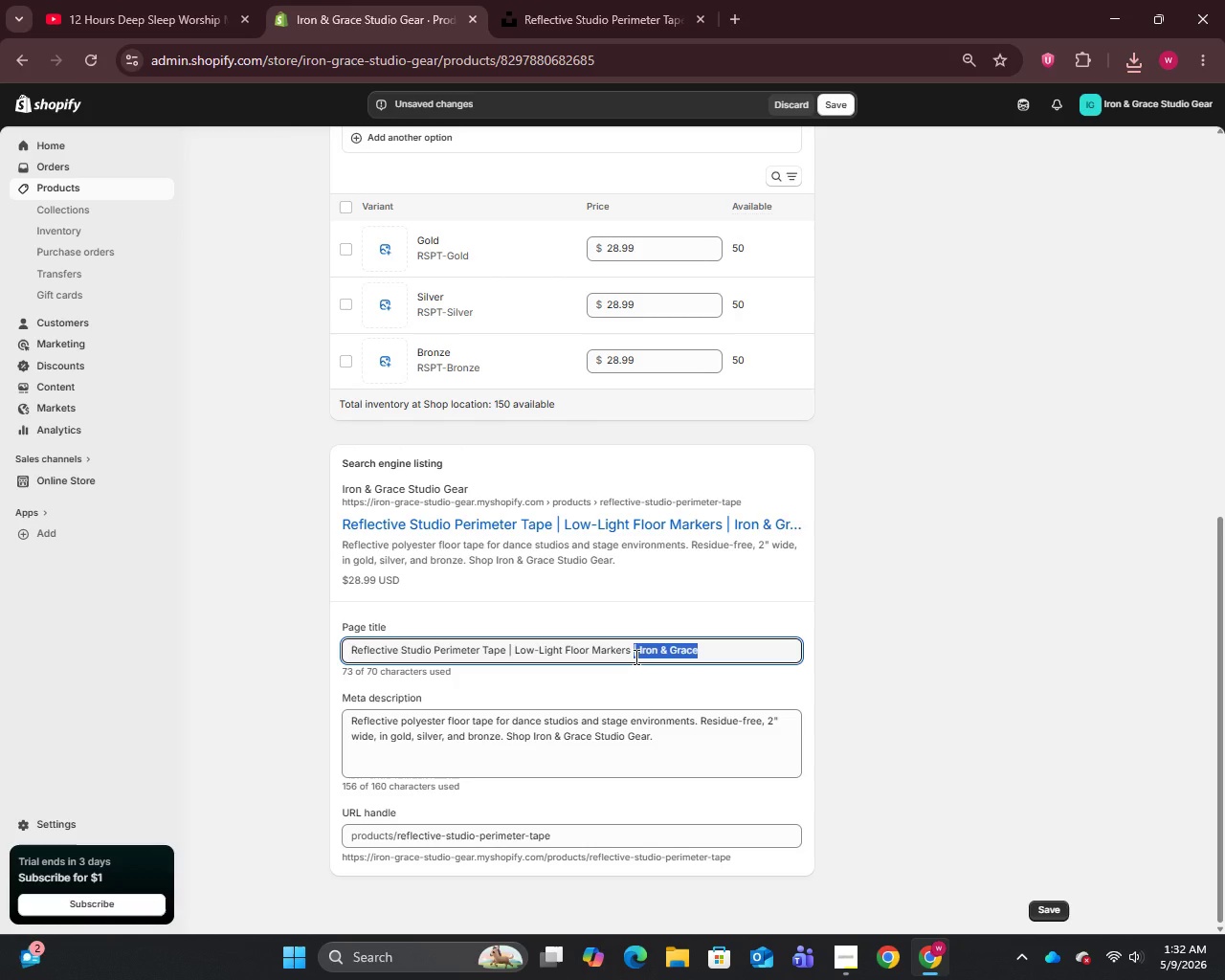 
key(Backspace)
 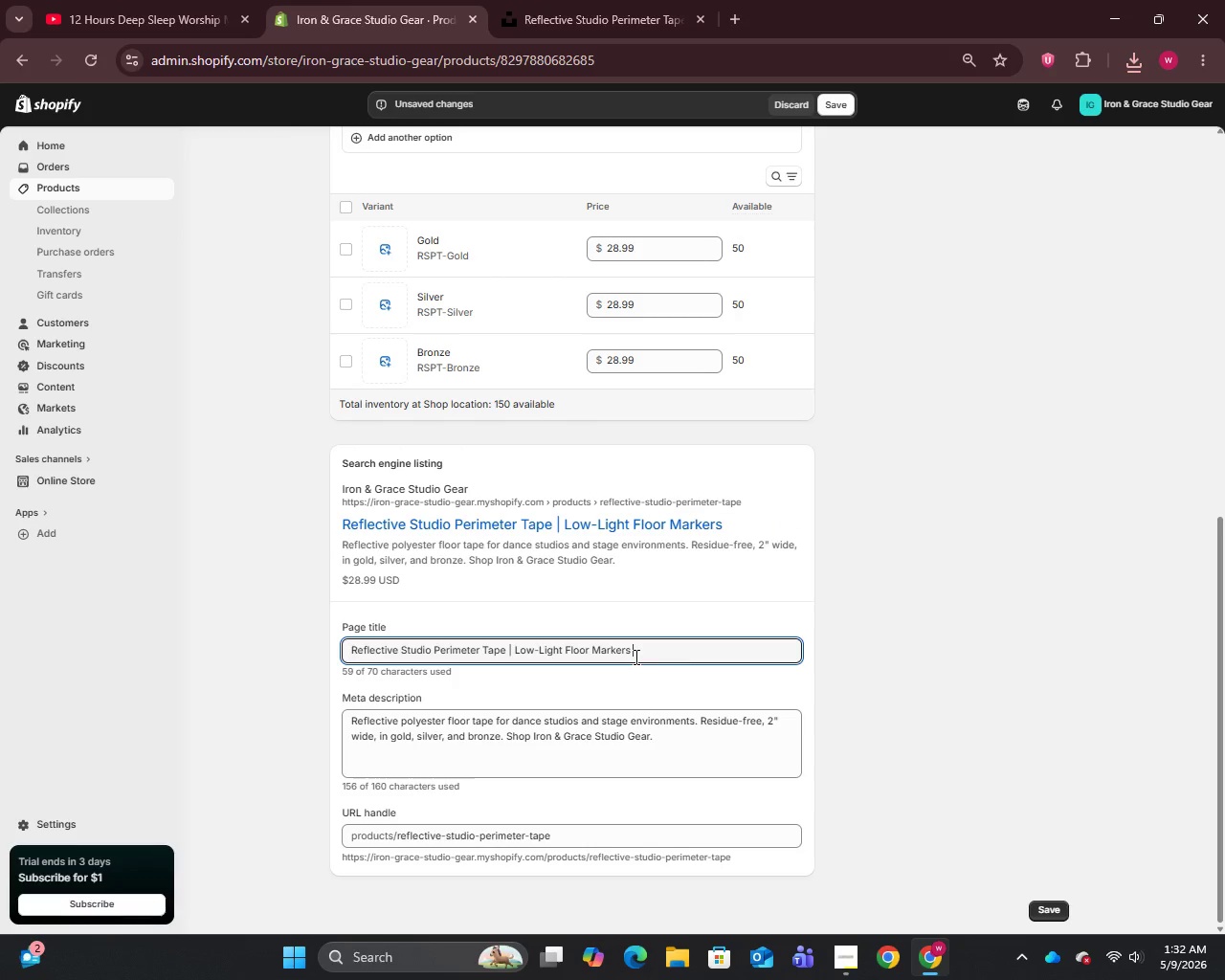 
key(Backspace)
 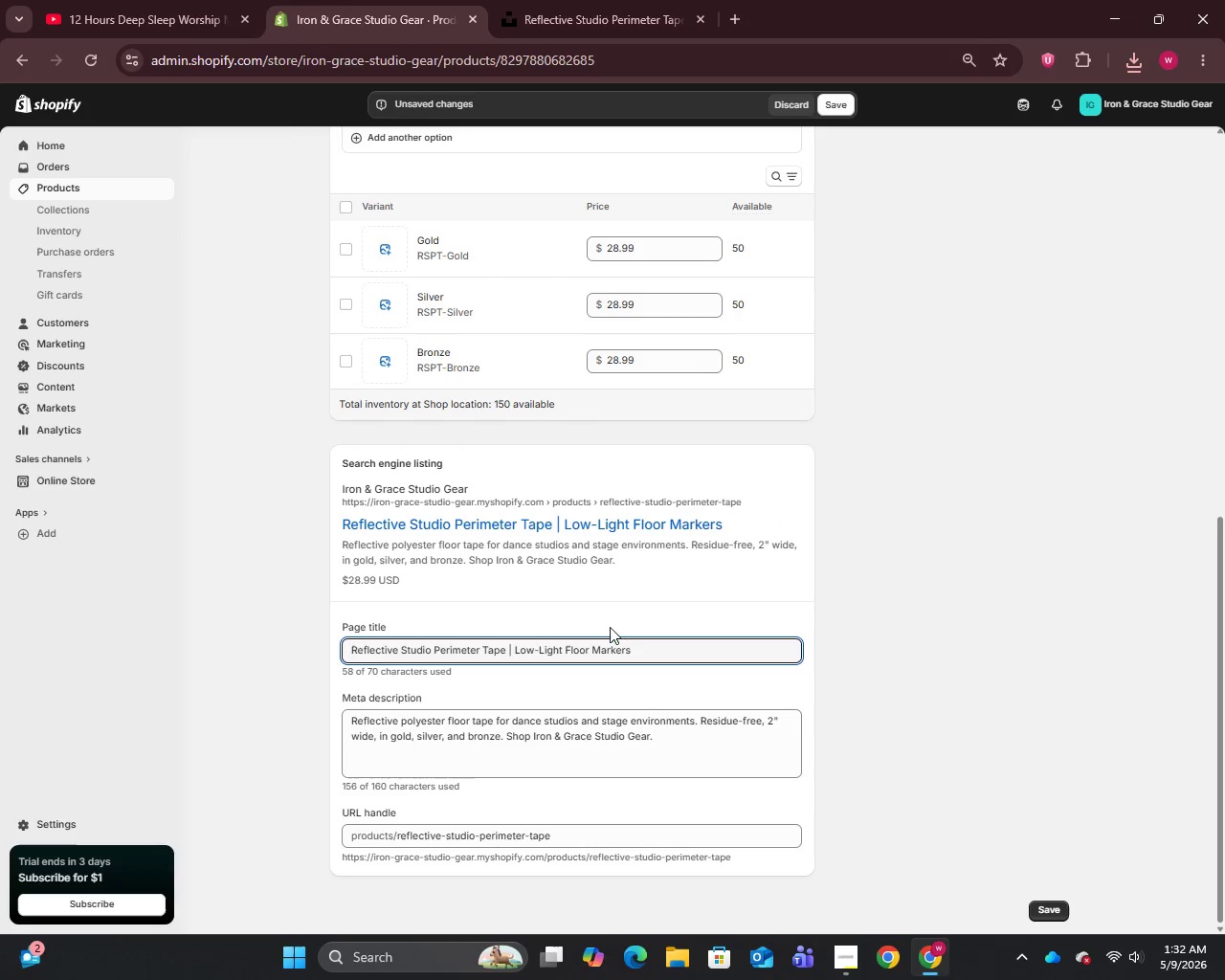 
scroll: coordinate [592, 605], scroll_direction: up, amount: 14.0
 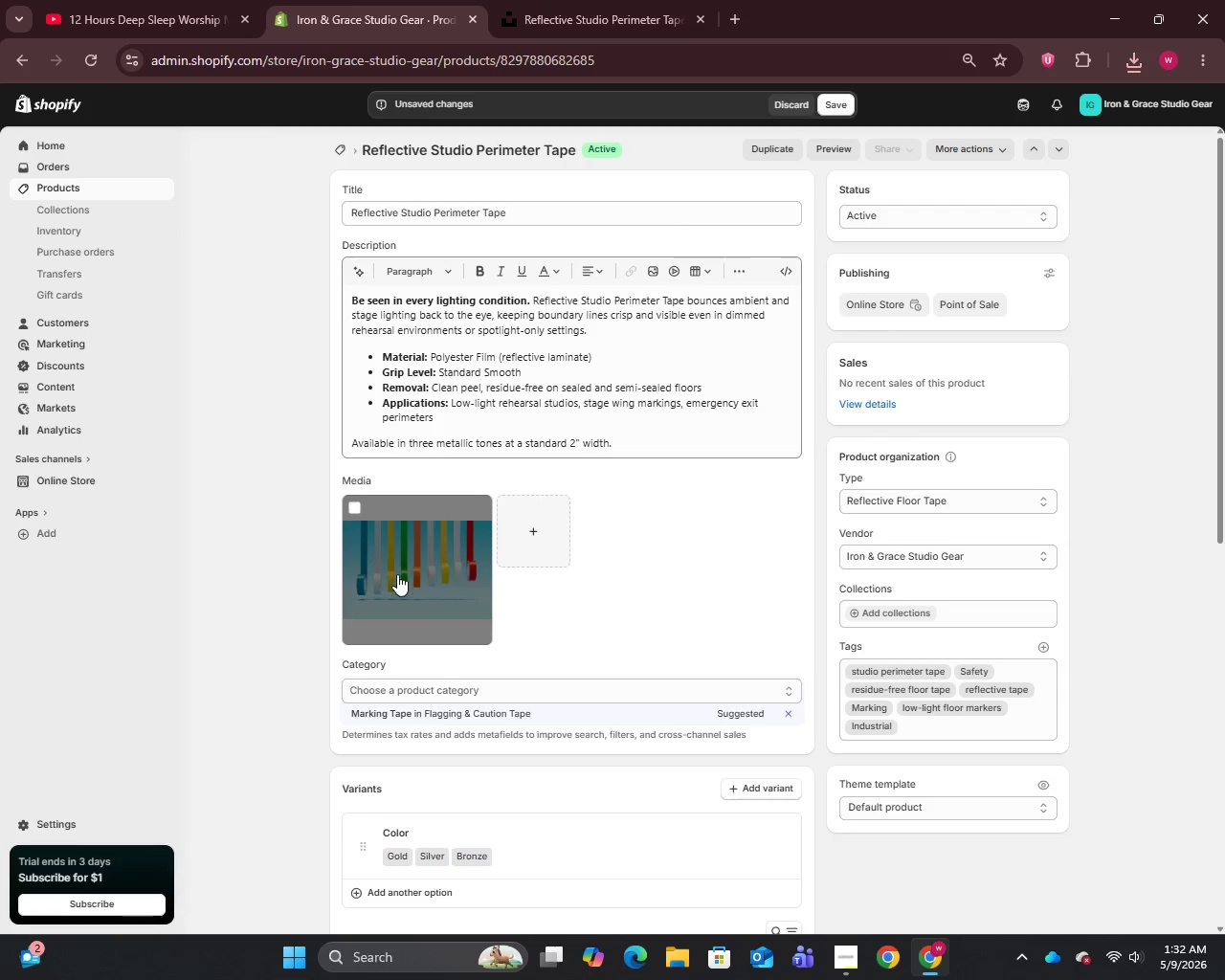 
left_click([401, 580])
 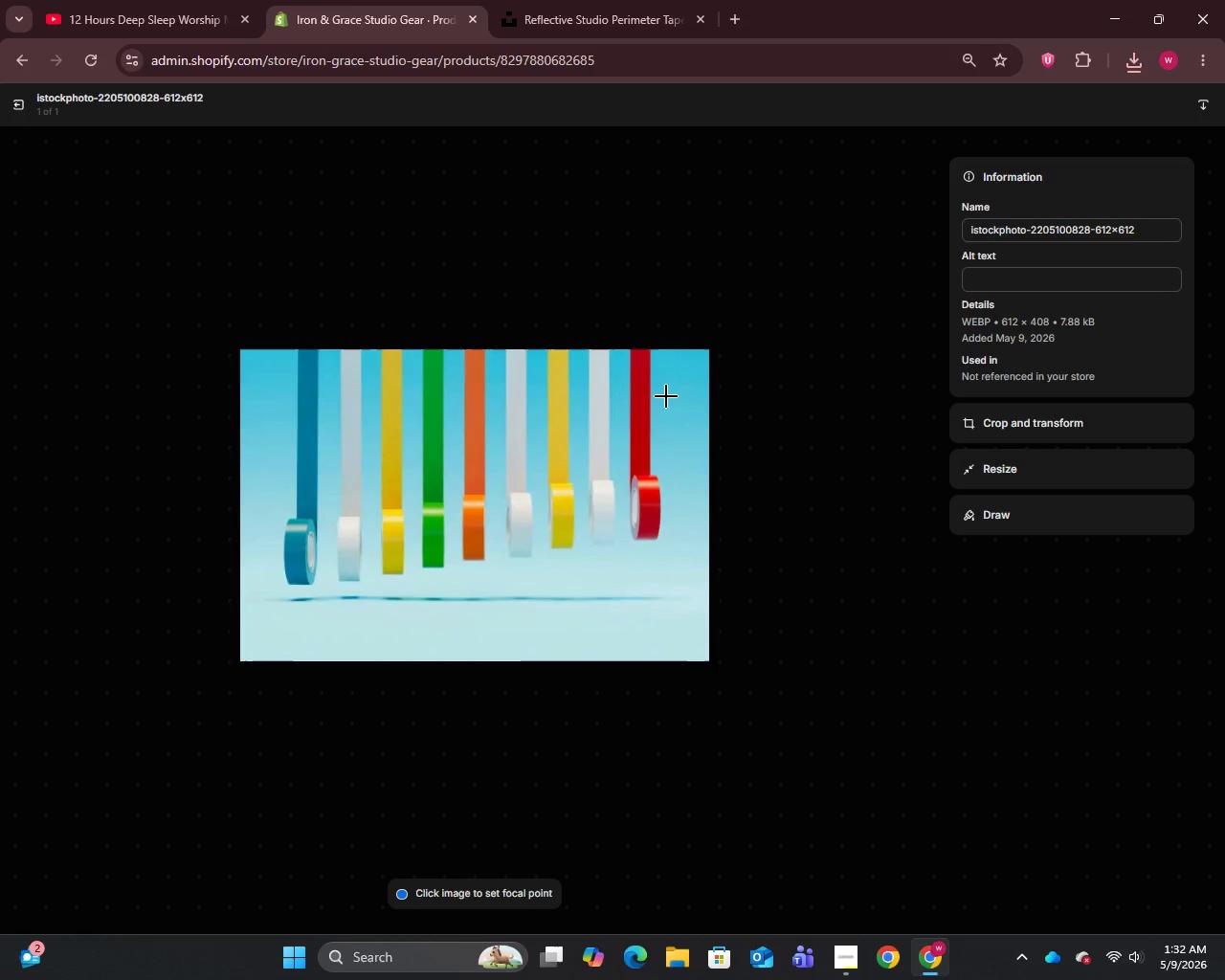 
left_click([1062, 228])
 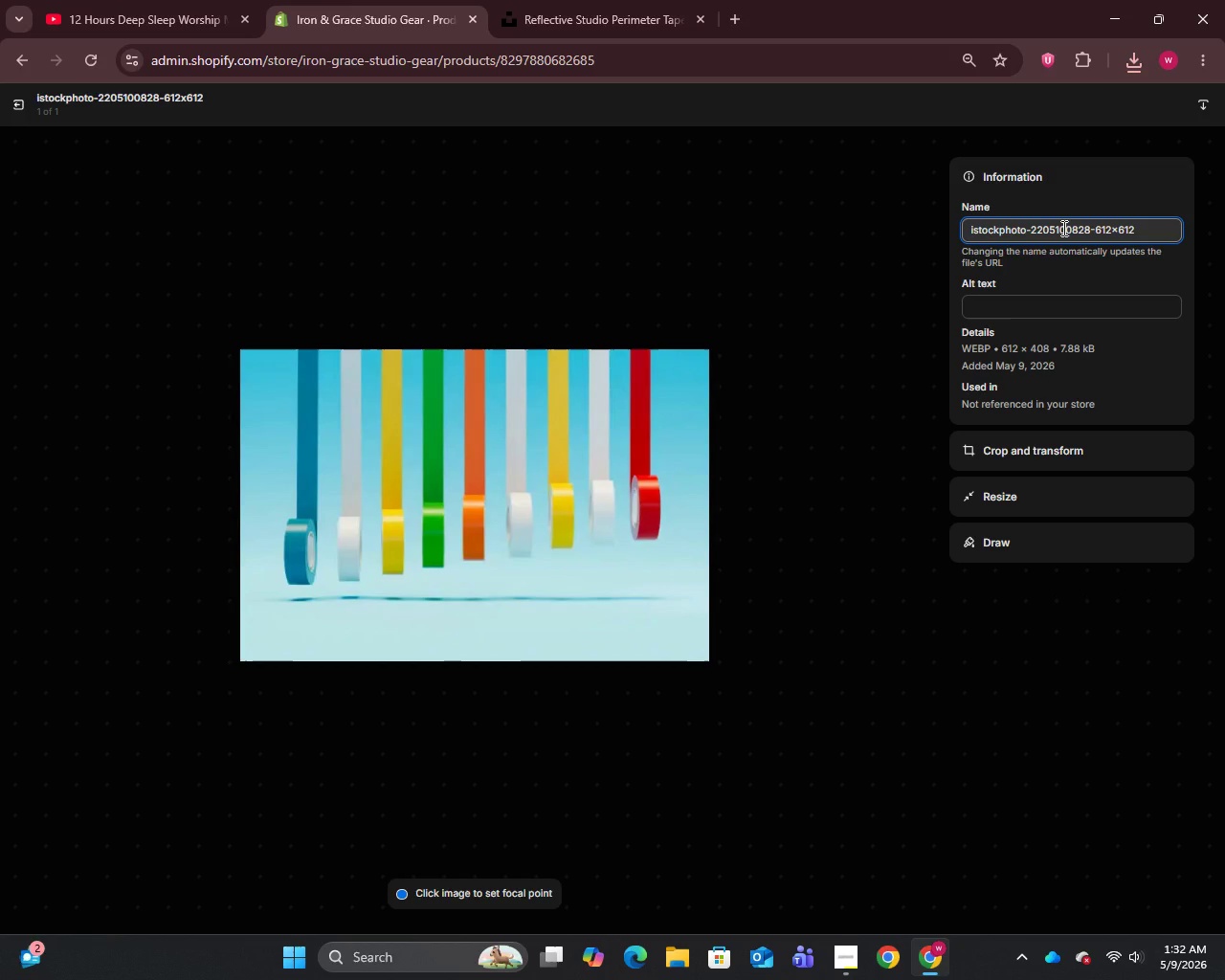 
key(Control+A)
 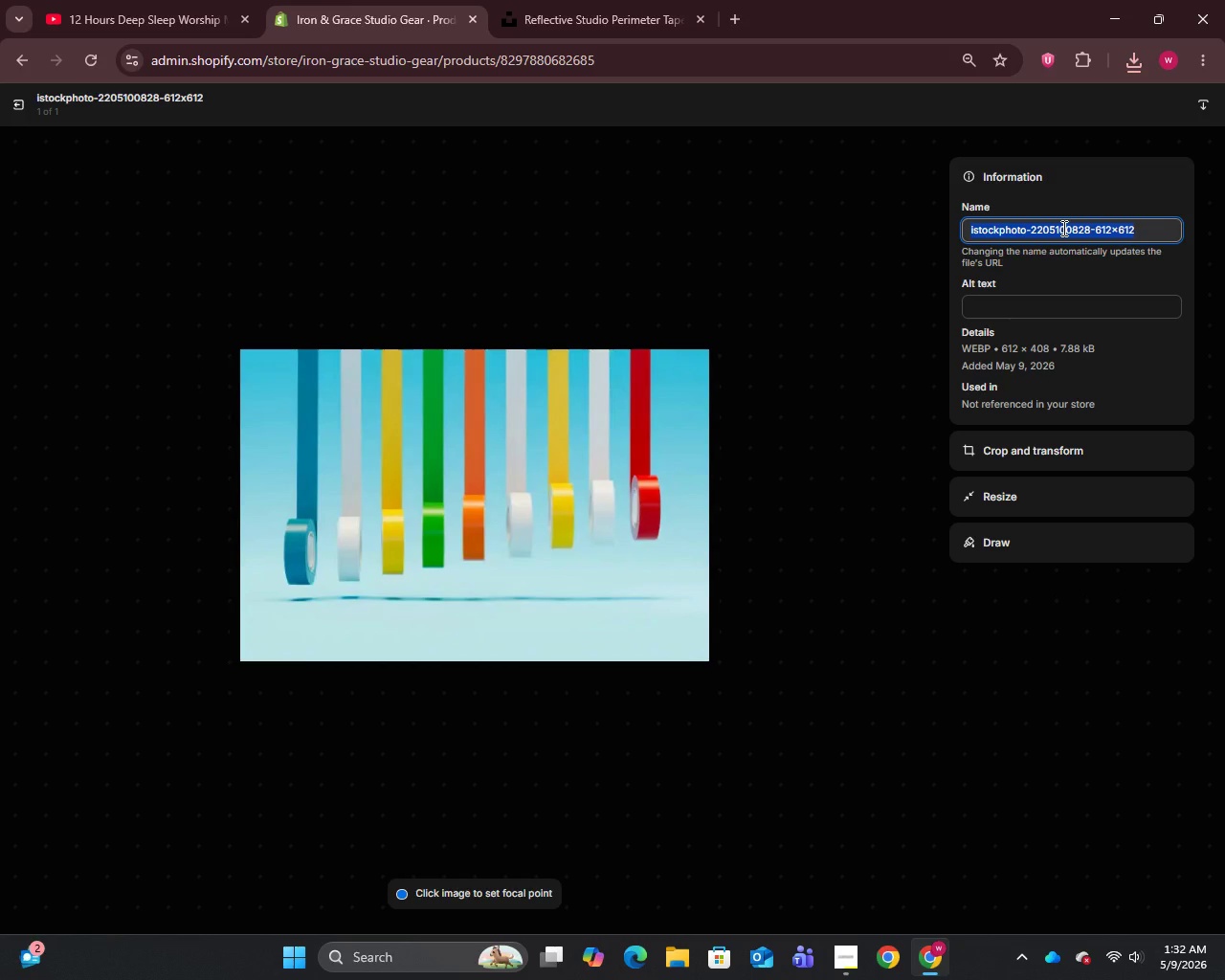 
key(Control+V)
 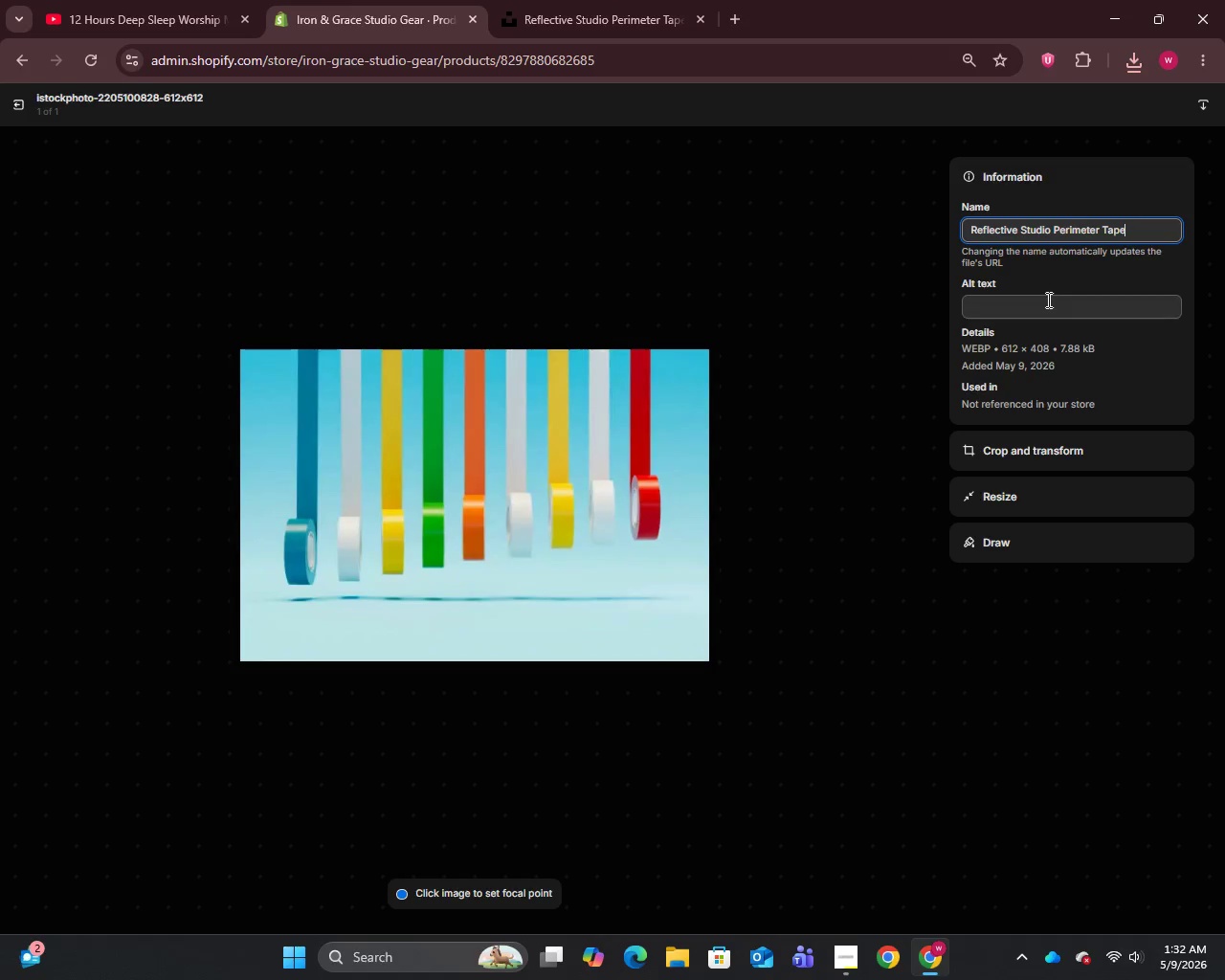 
left_click([1047, 300])
 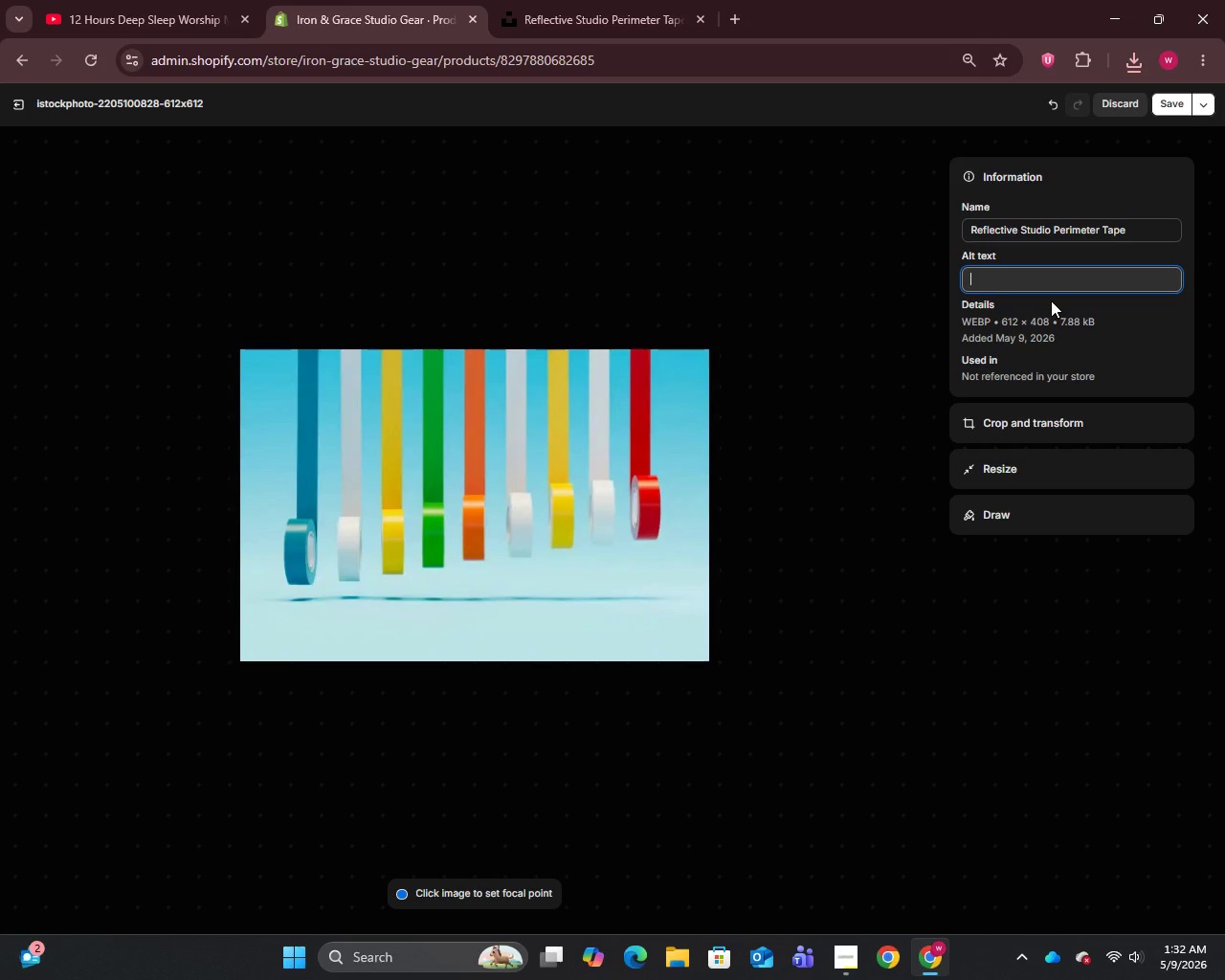 
wait(19.24)
 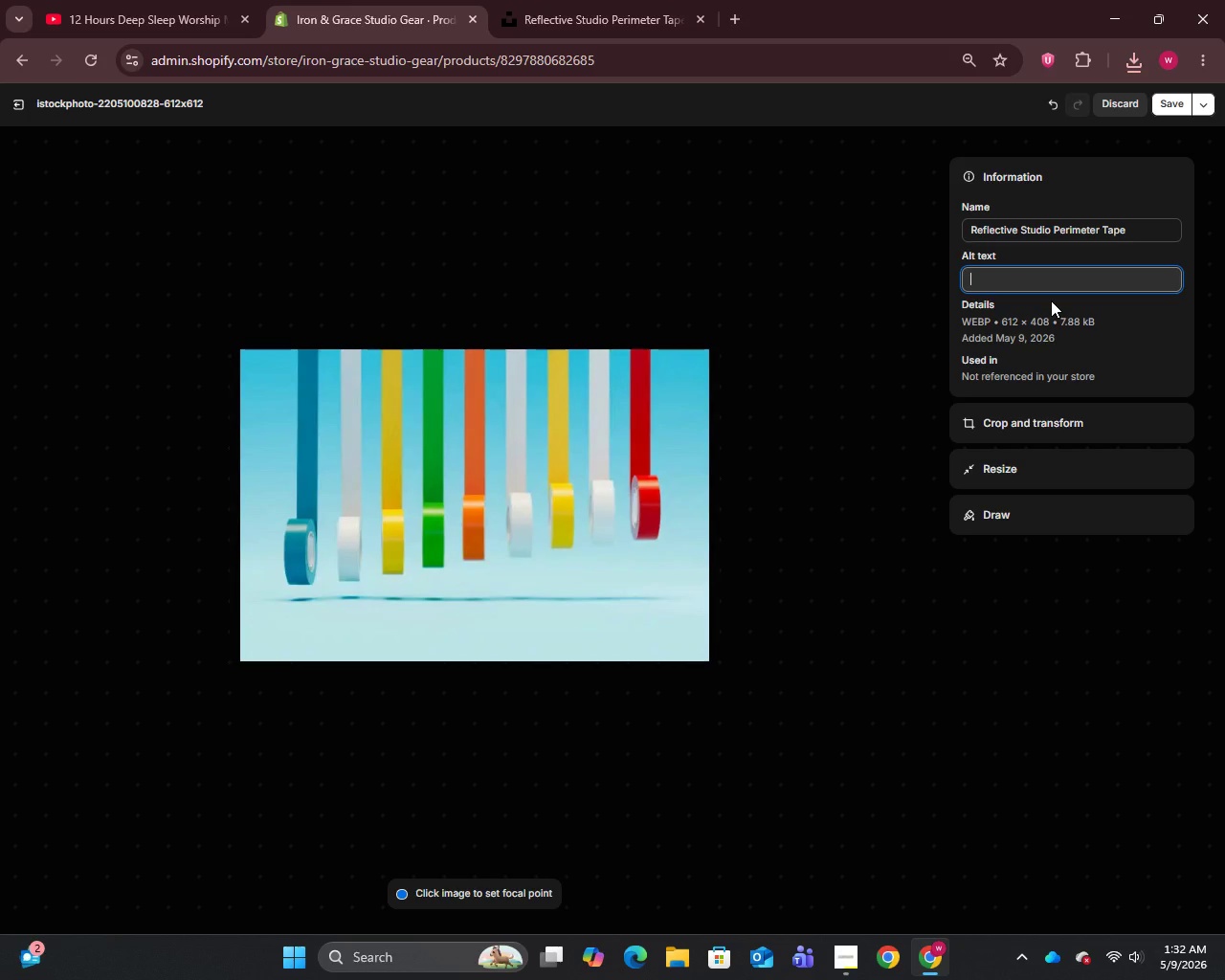 
type(Sliver reflective studio perimeter tape glowing along a stage floor boundary)
 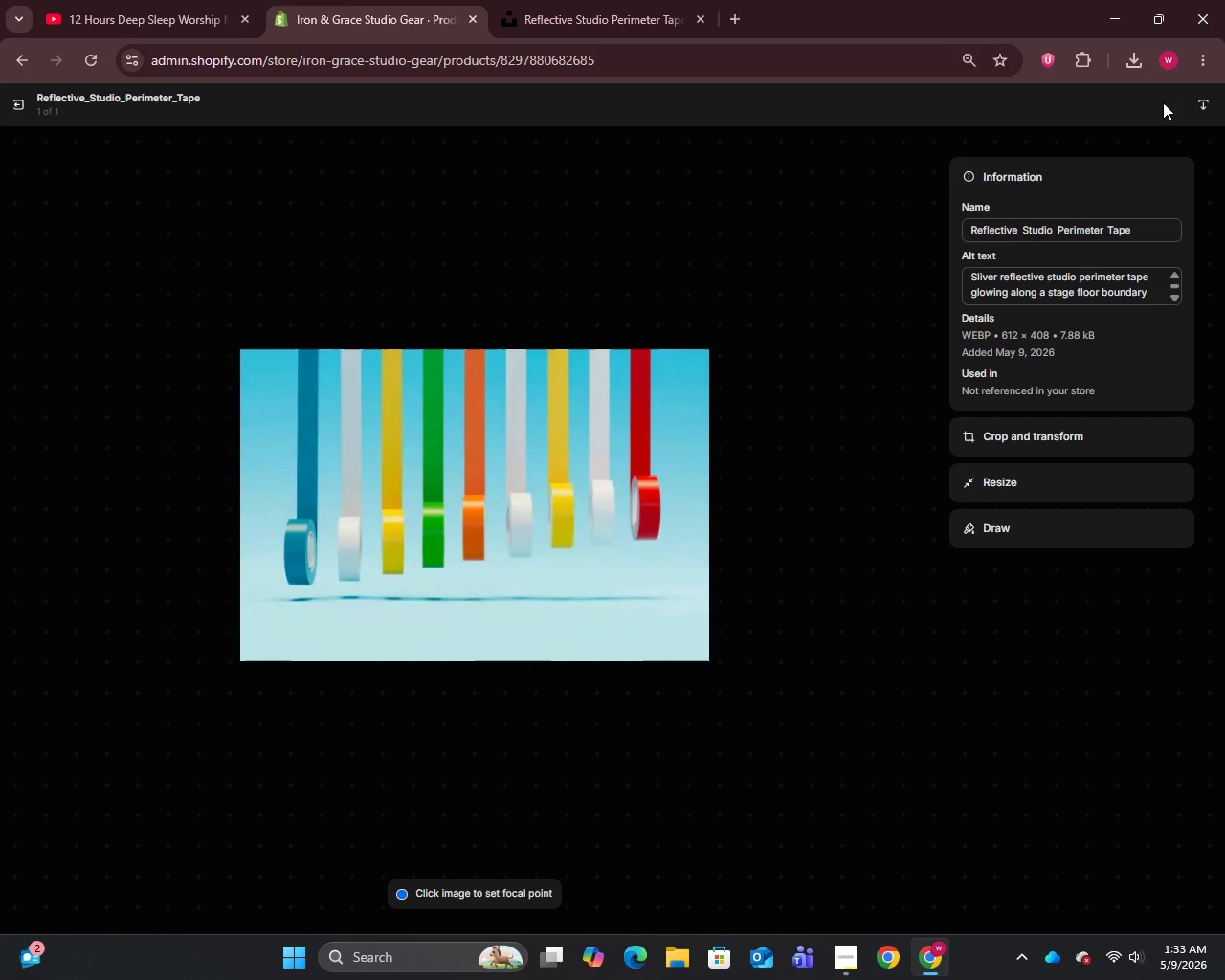 
wait(11.58)
 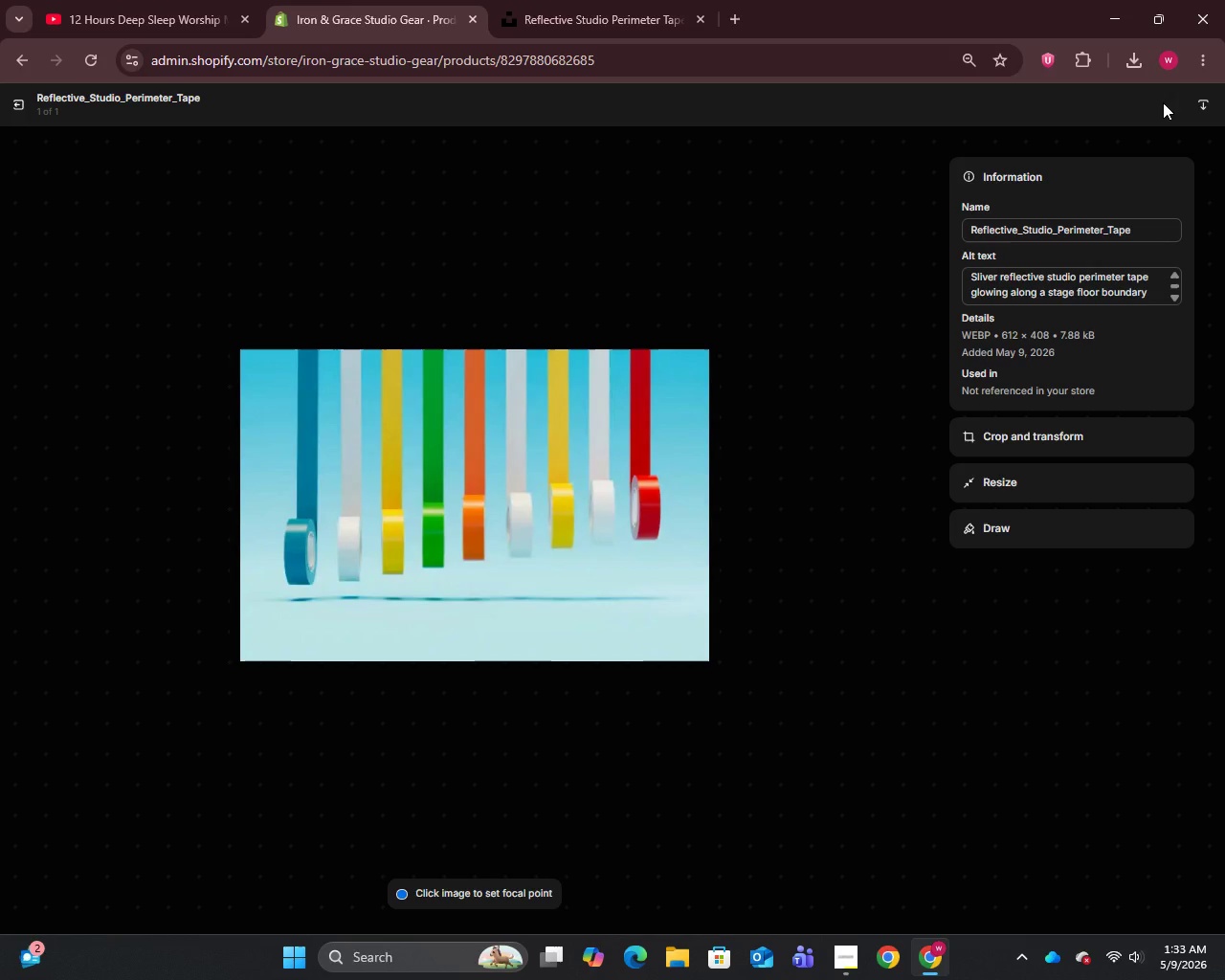 
left_click([20, 100])
 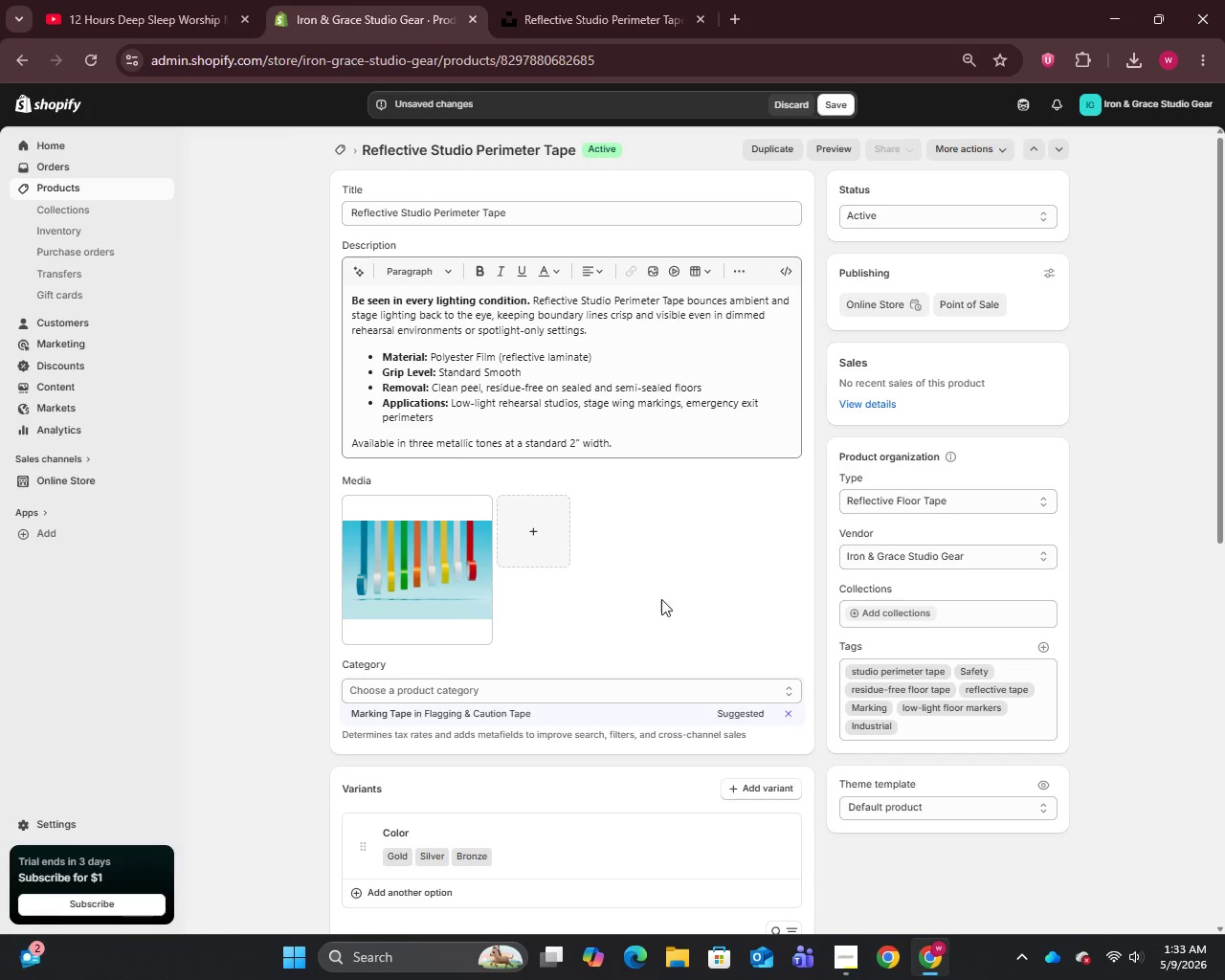 
scroll: coordinate [657, 687], scroll_direction: down, amount: 9.0
 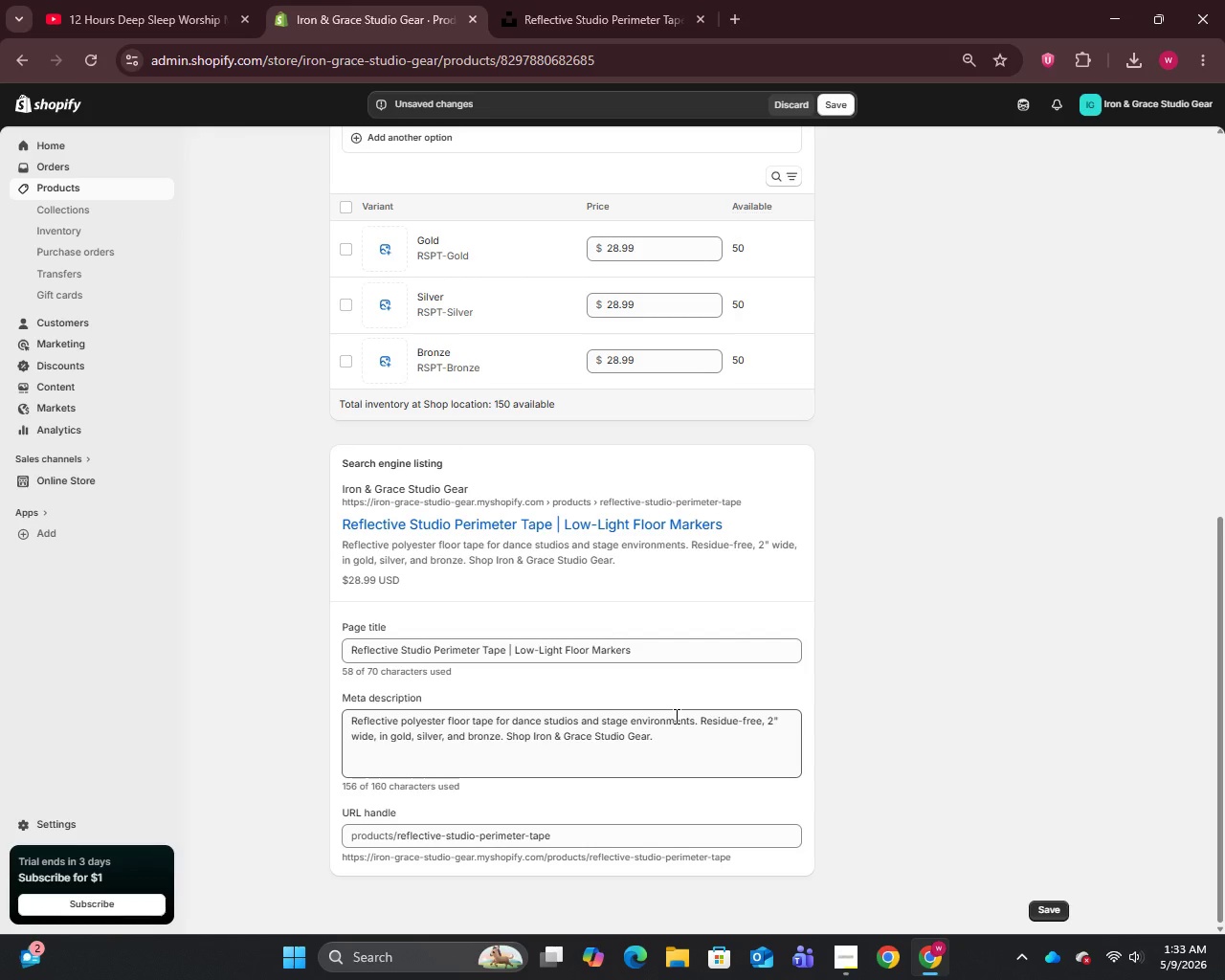 
wait(8.49)
 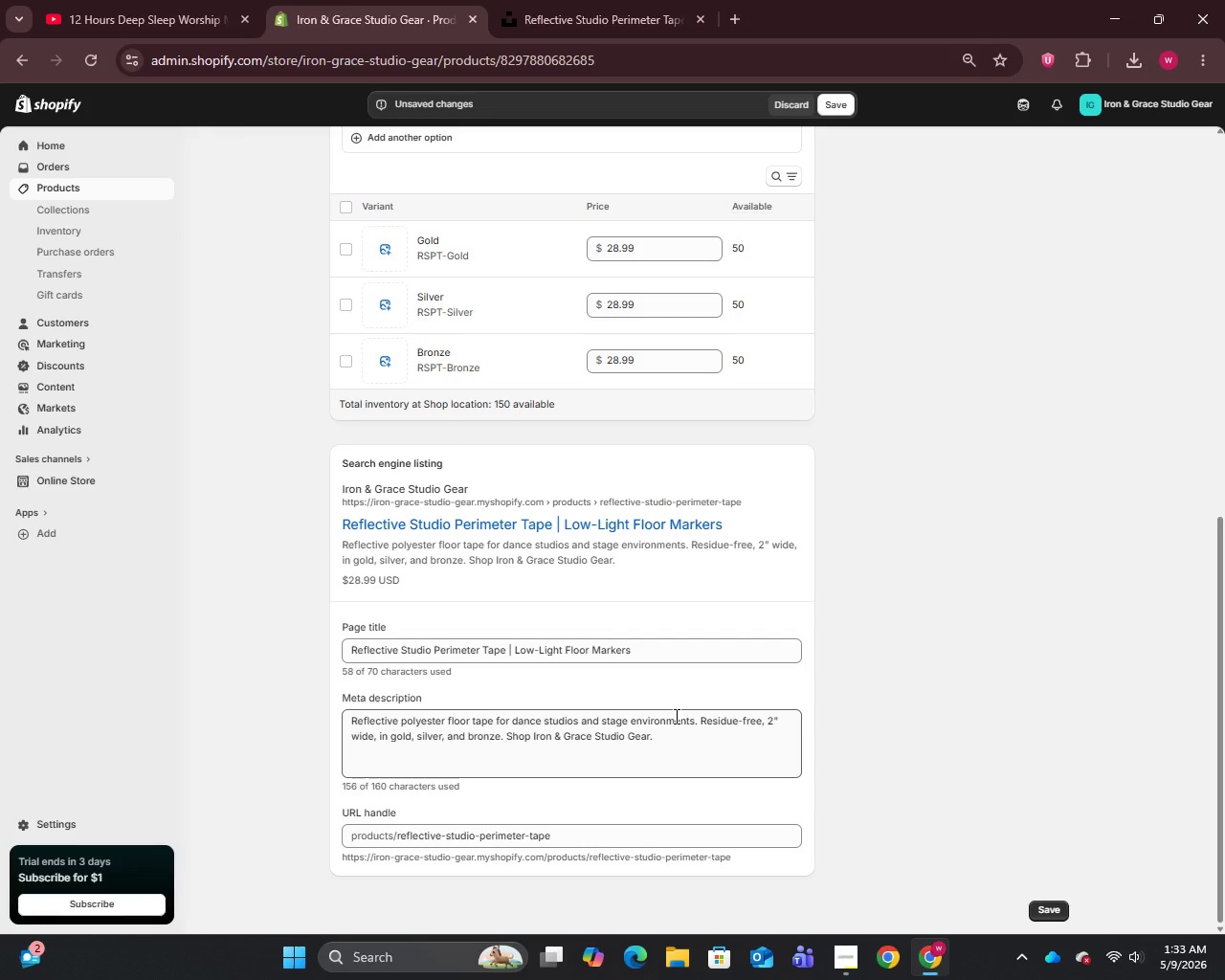 
scroll: coordinate [725, 702], scroll_direction: up, amount: 9.0
 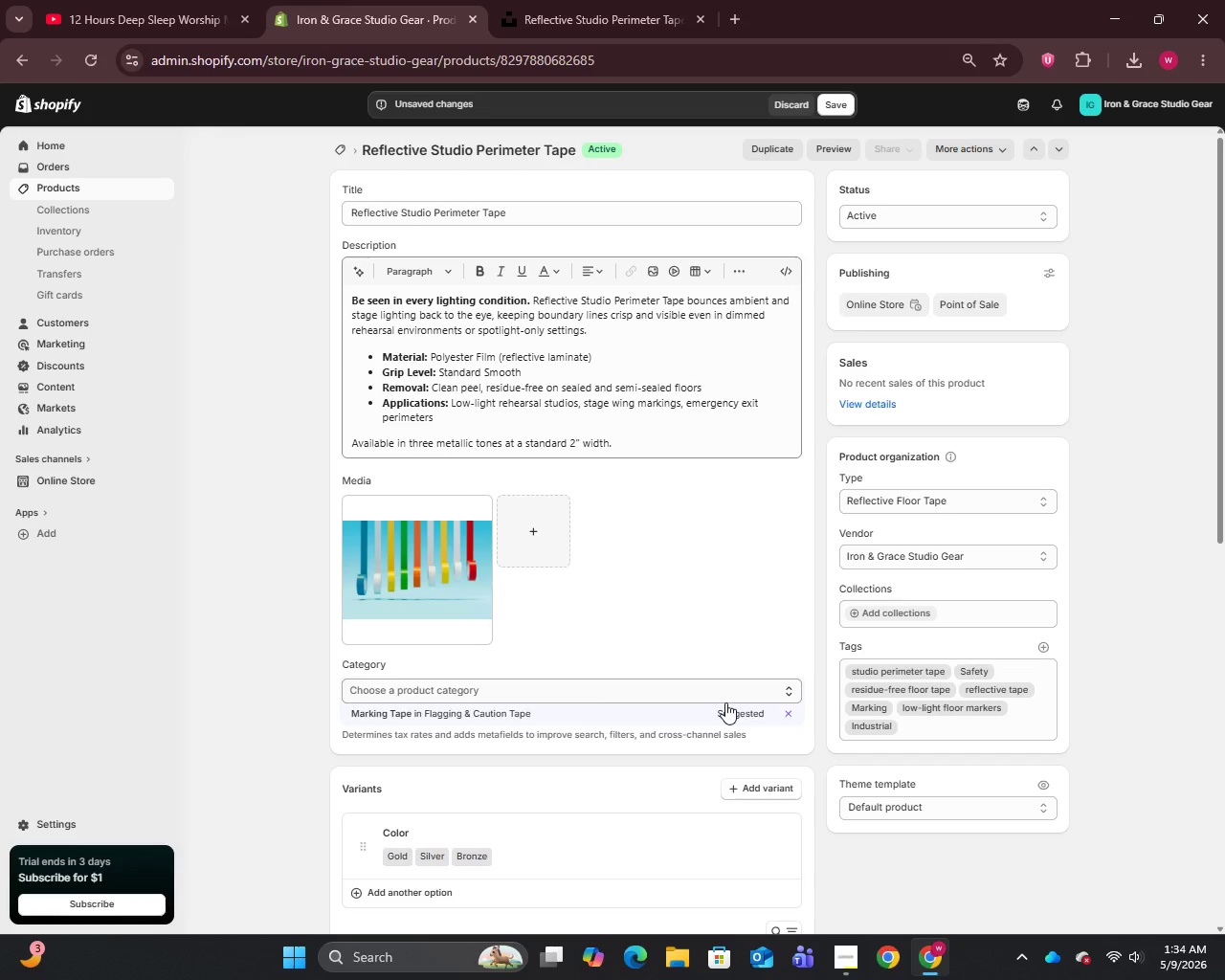 
wait(64.49)
 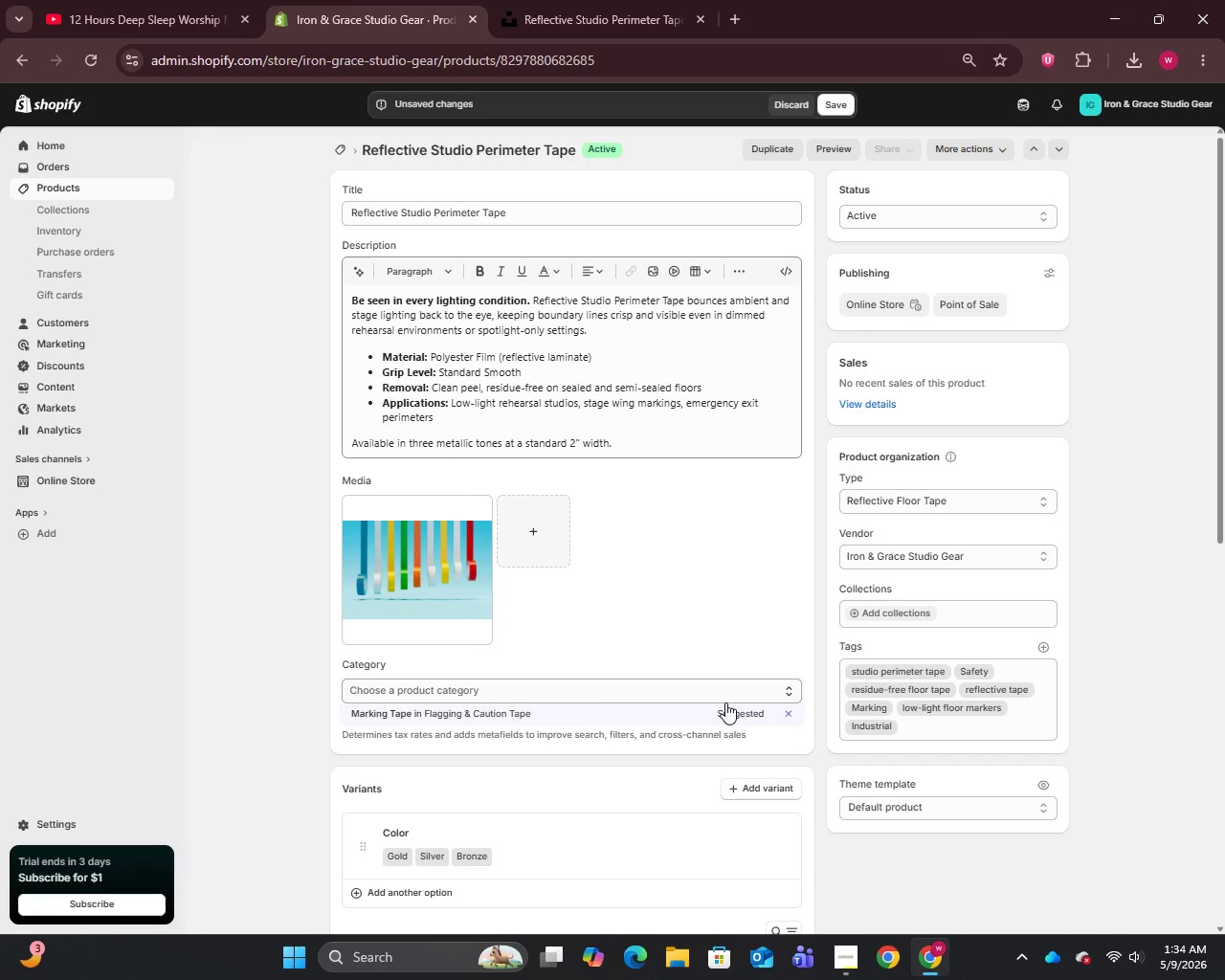 
left_click([844, 103])
 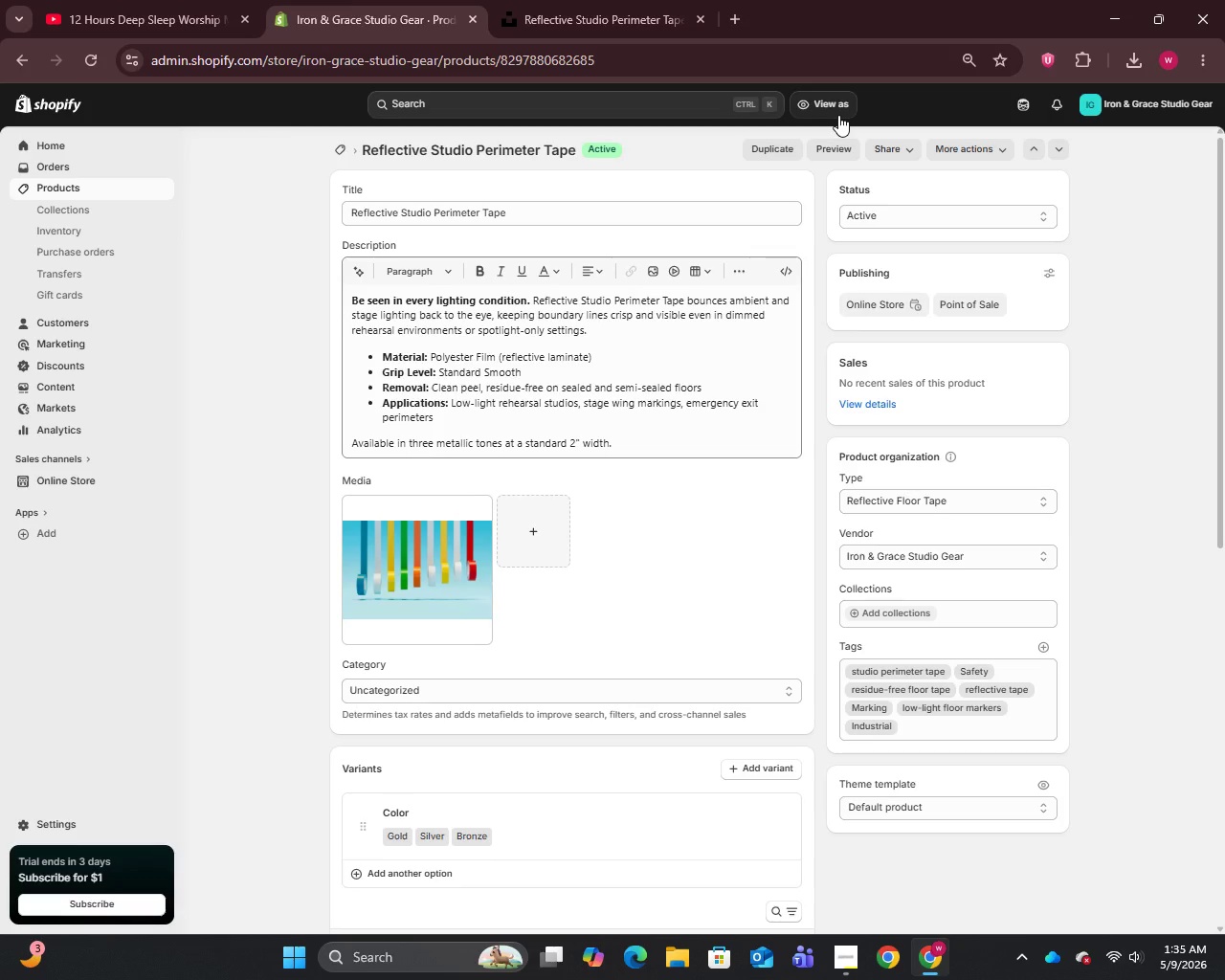 
wait(26.42)
 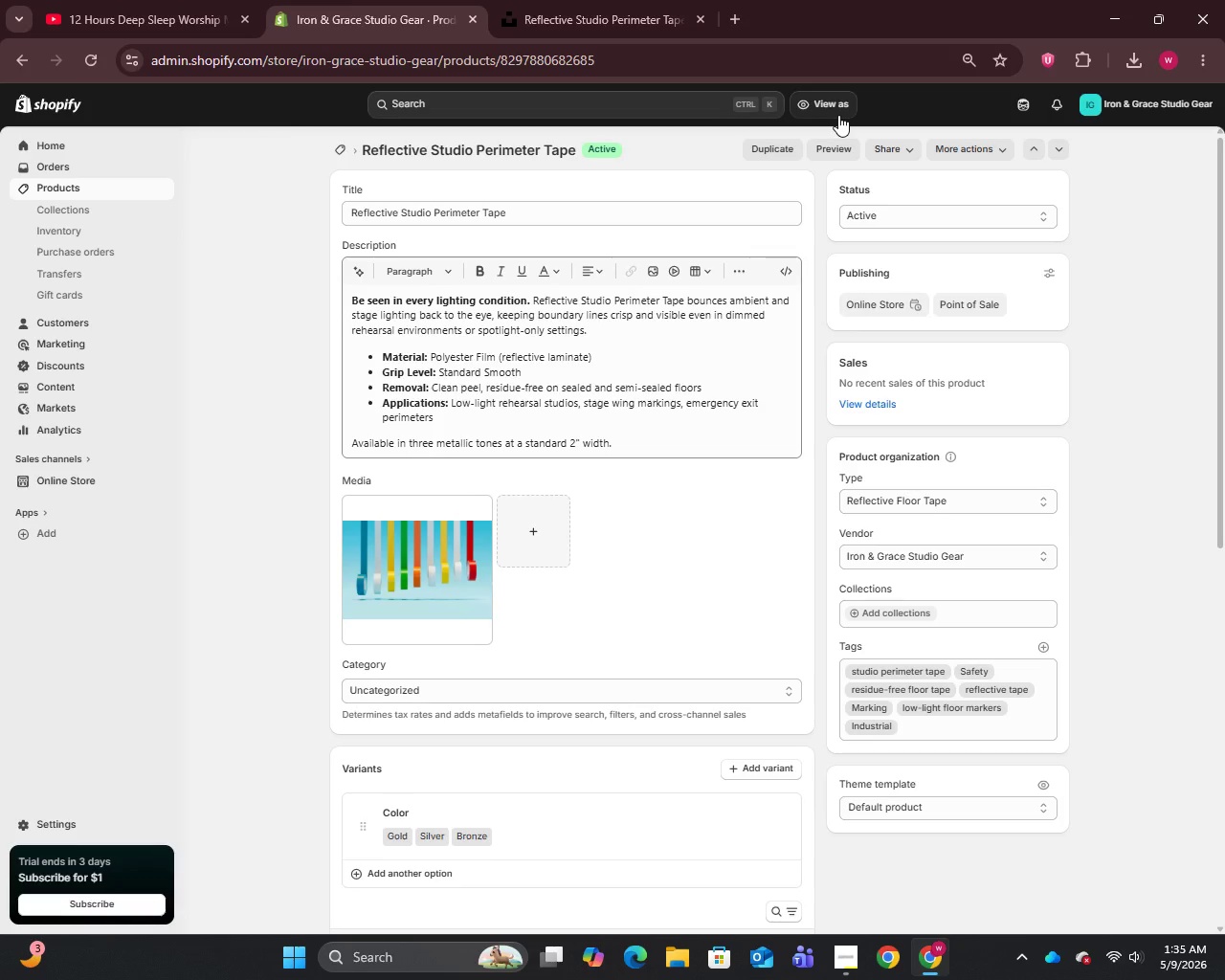 
left_click([21, 104])
 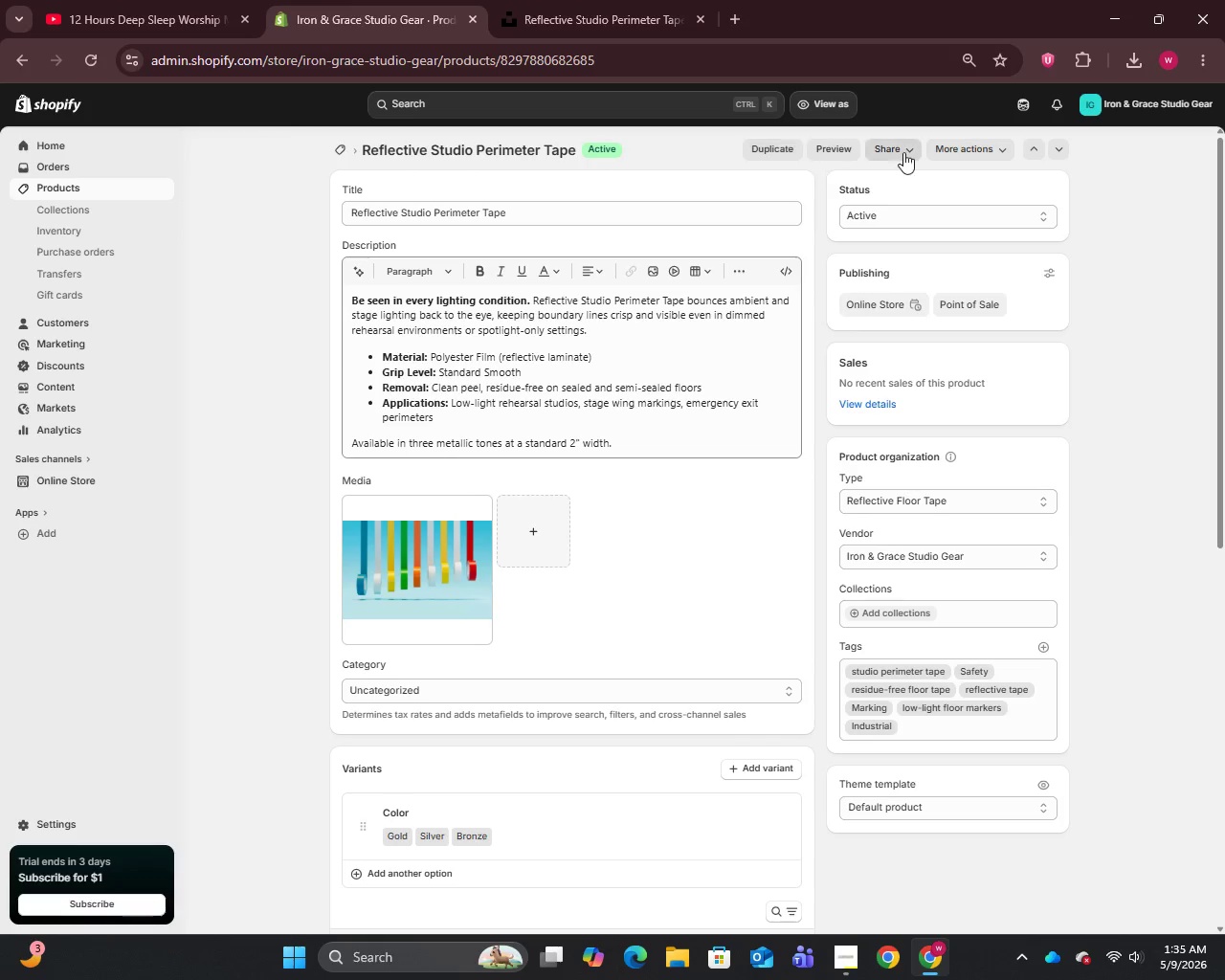 
scroll: coordinate [727, 454], scroll_direction: up, amount: 13.0
 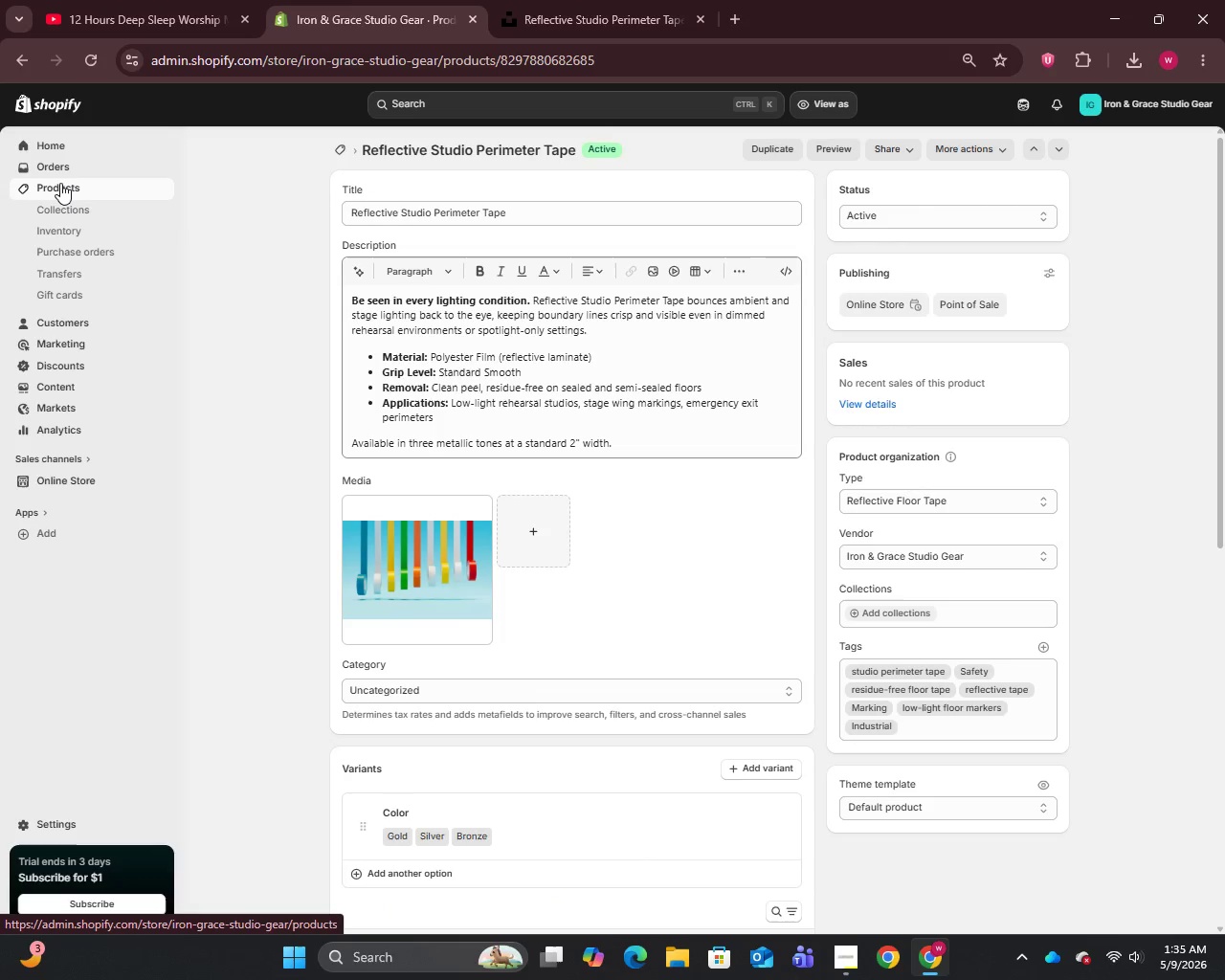 
left_click([59, 183])
 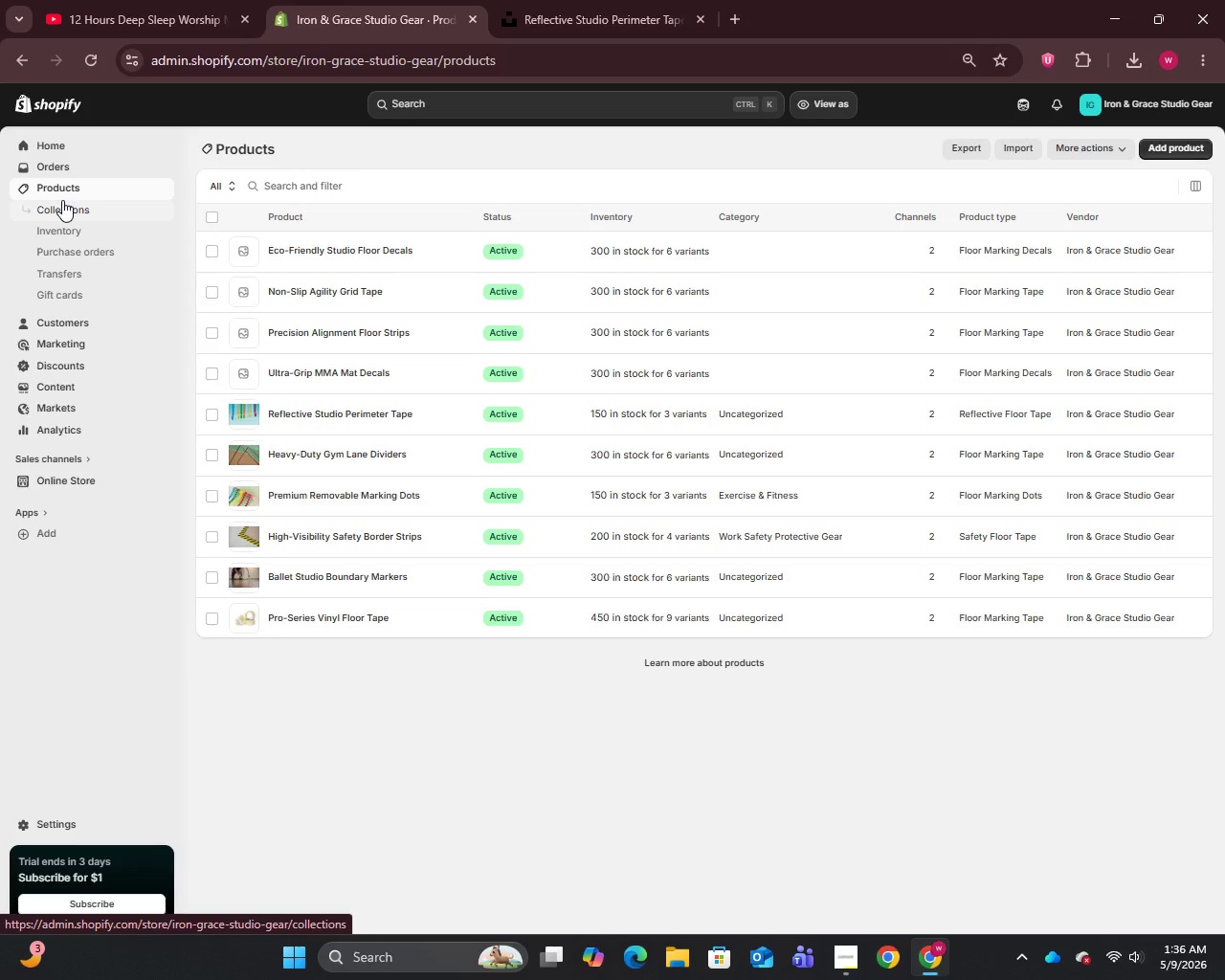 
wait(35.92)
 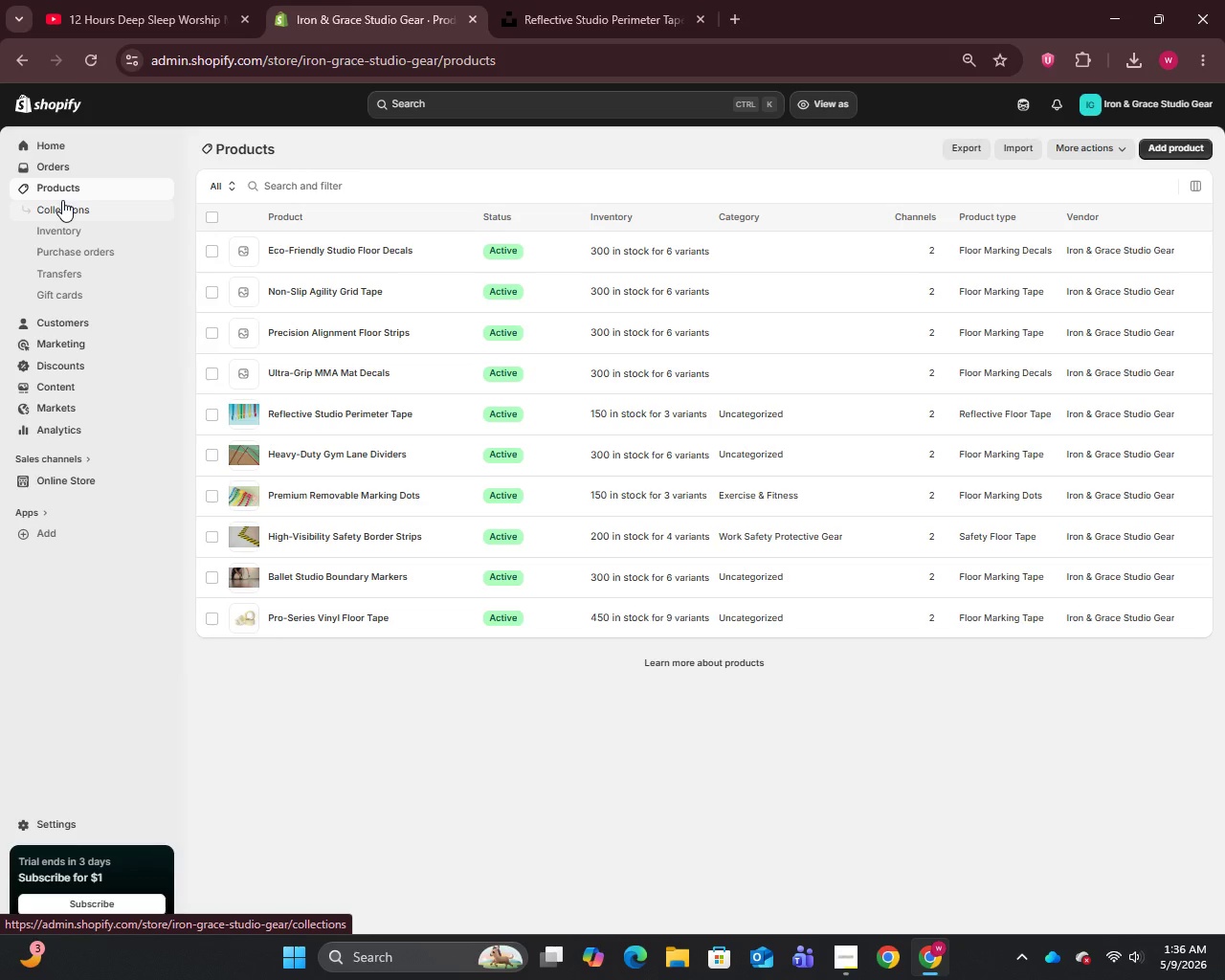 
left_click([326, 369])
 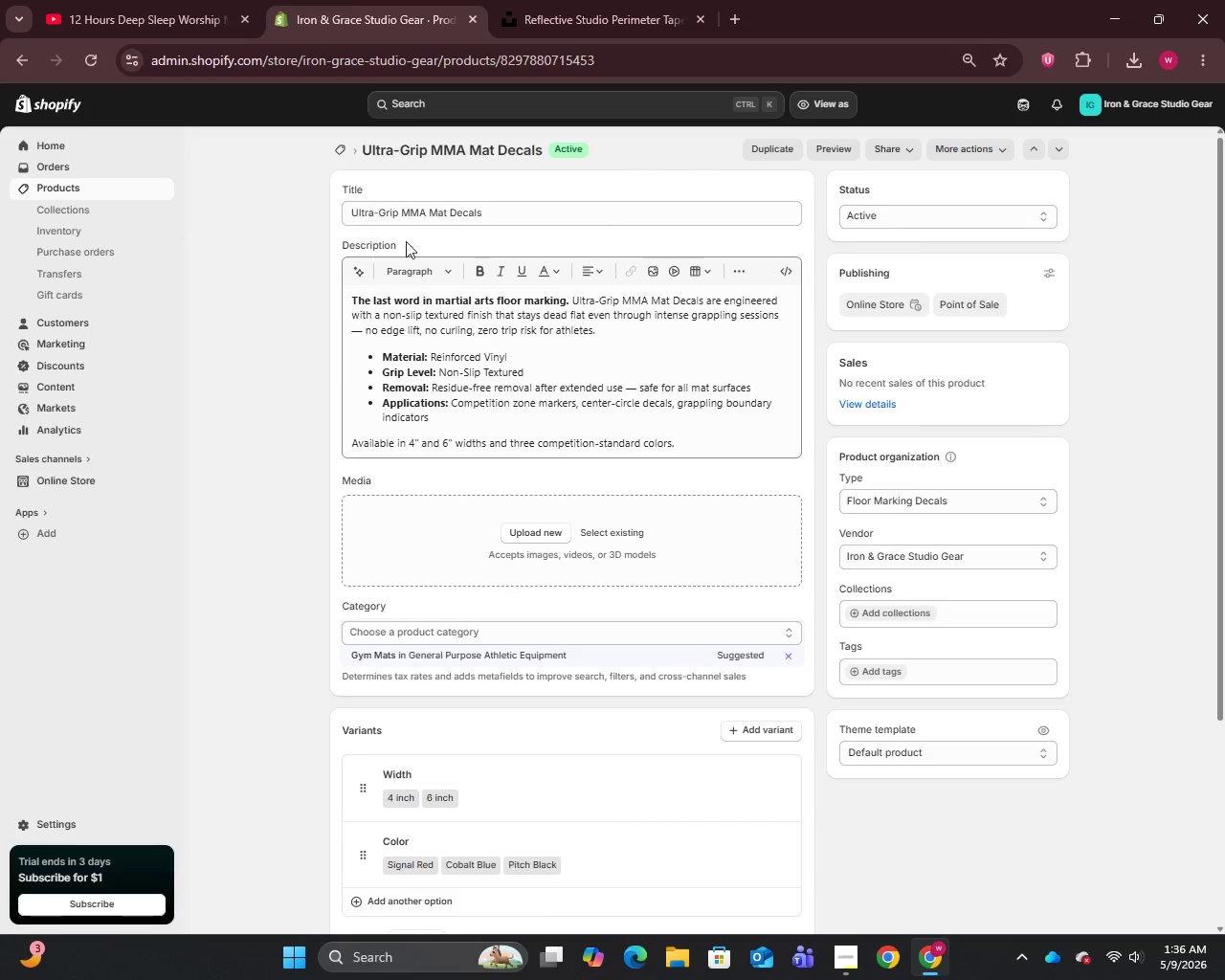 
left_click([368, 333])
 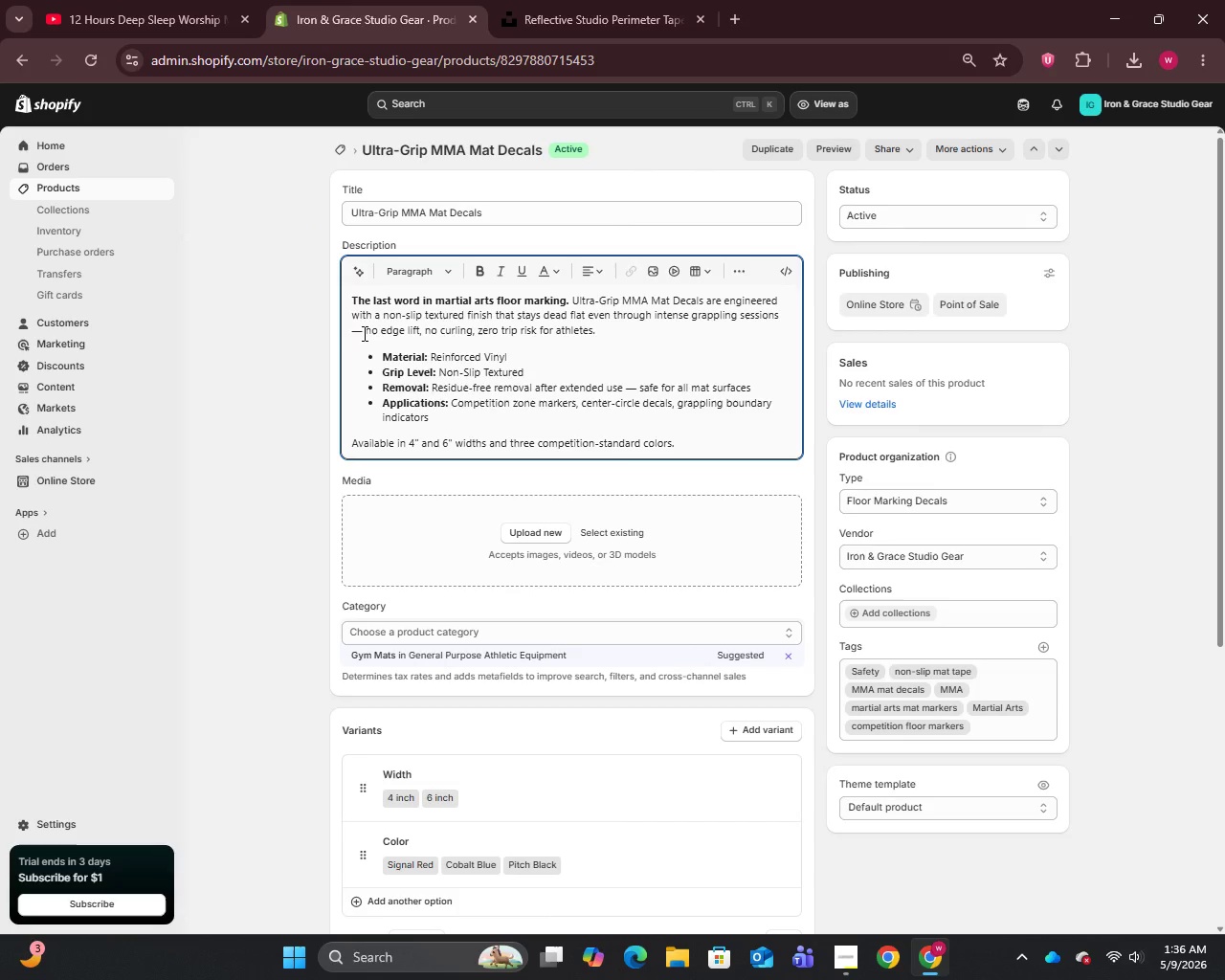 
left_click([363, 333])
 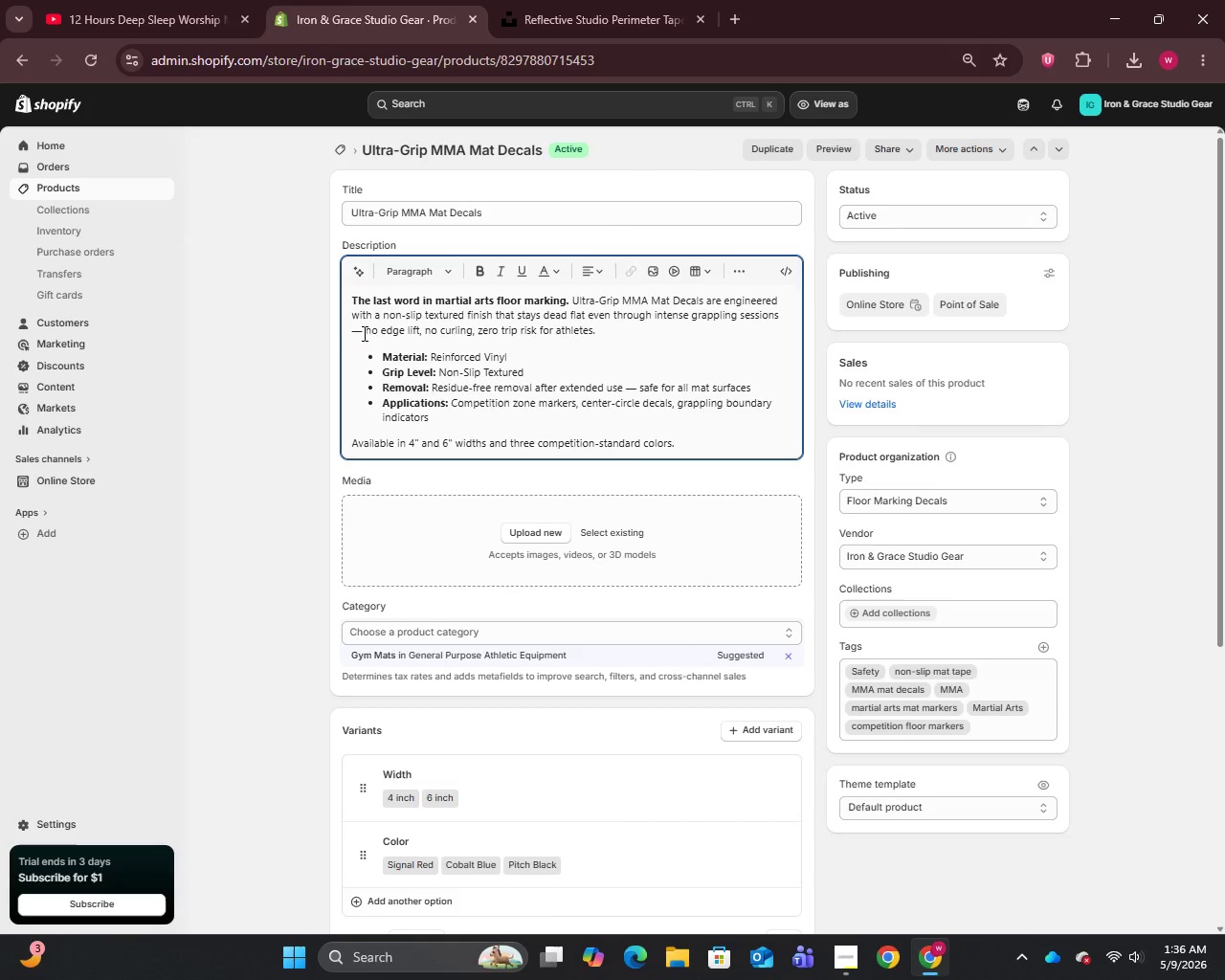 
key(Backspace)
 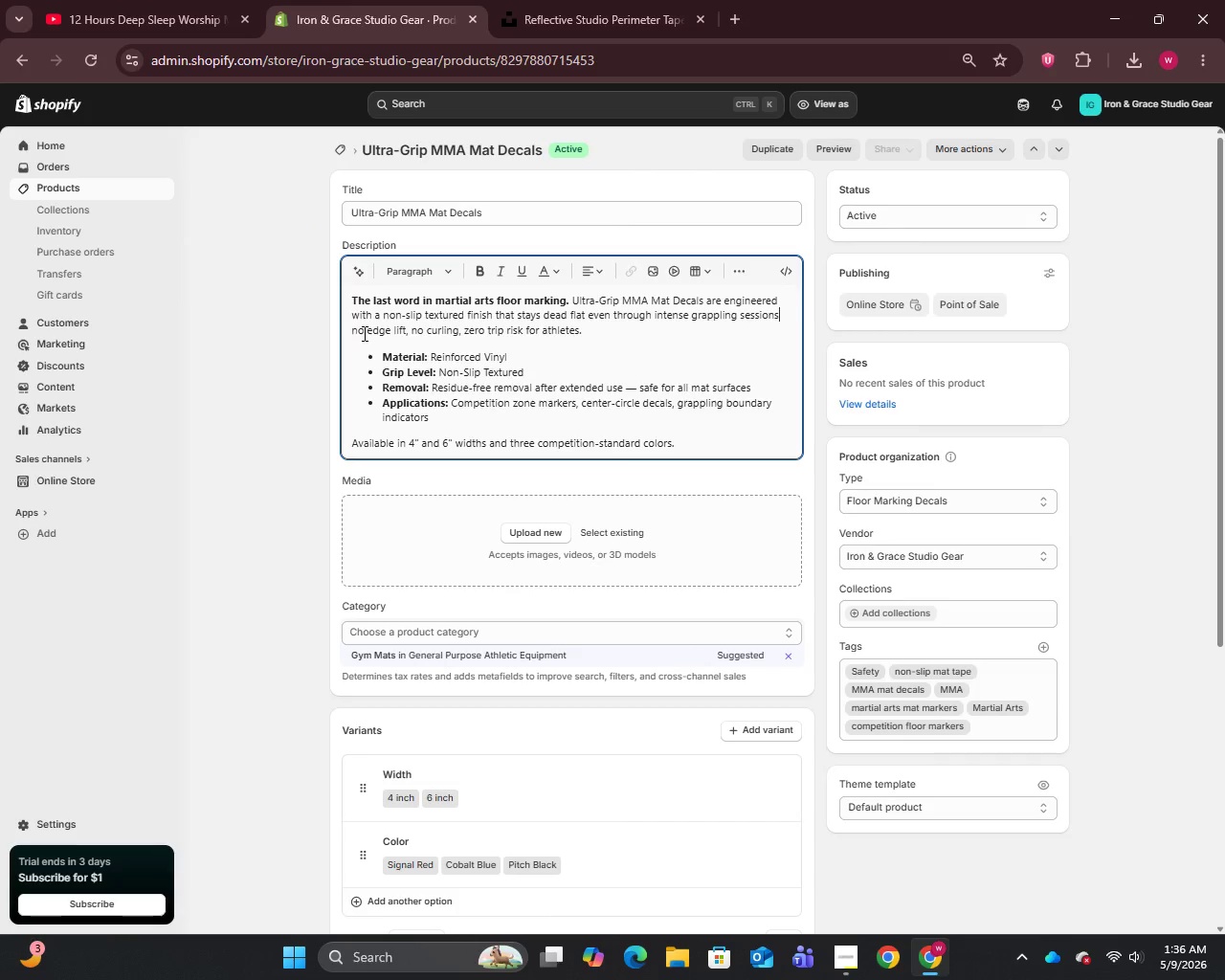 
key(Backspace)
 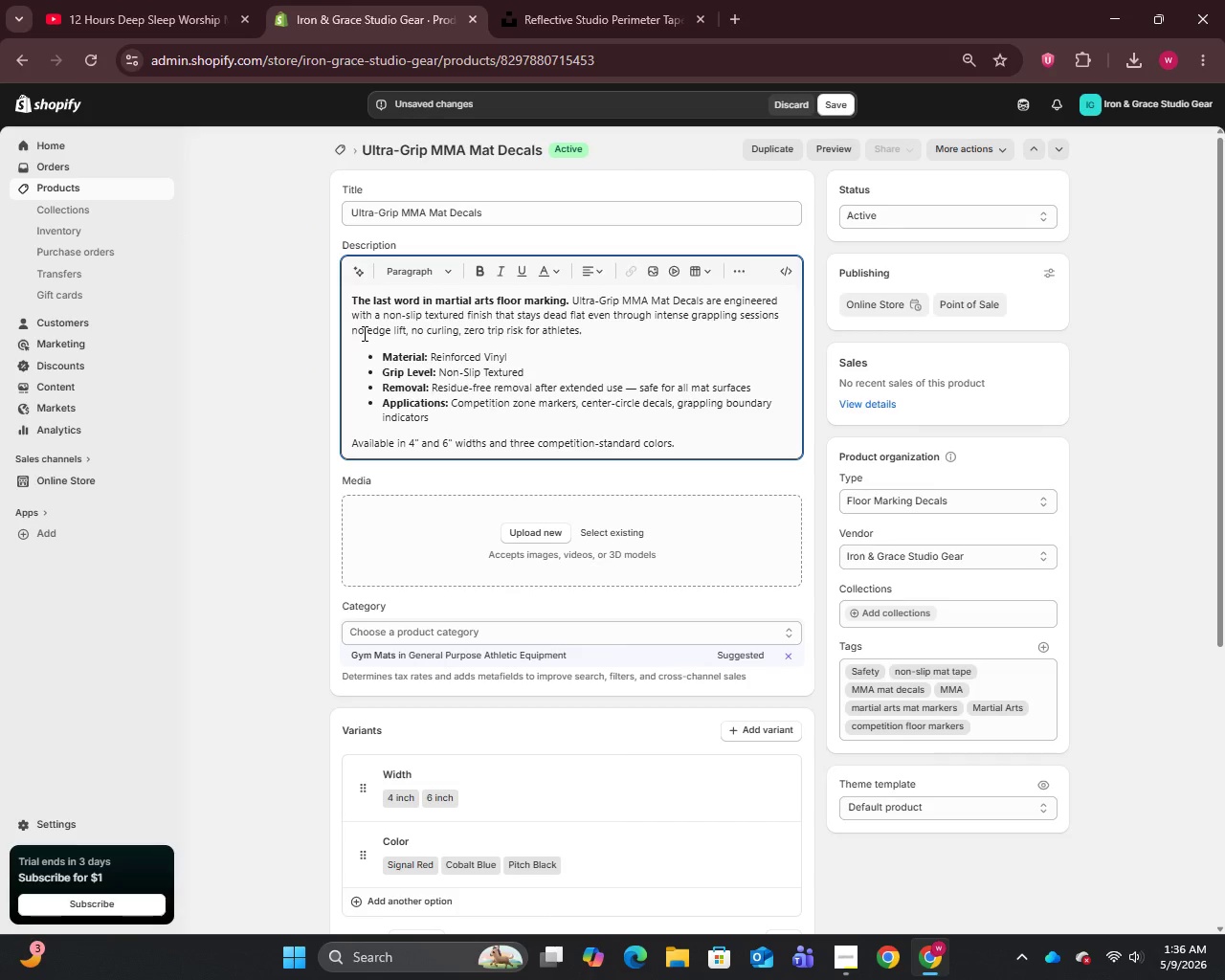 
key(Comma)
 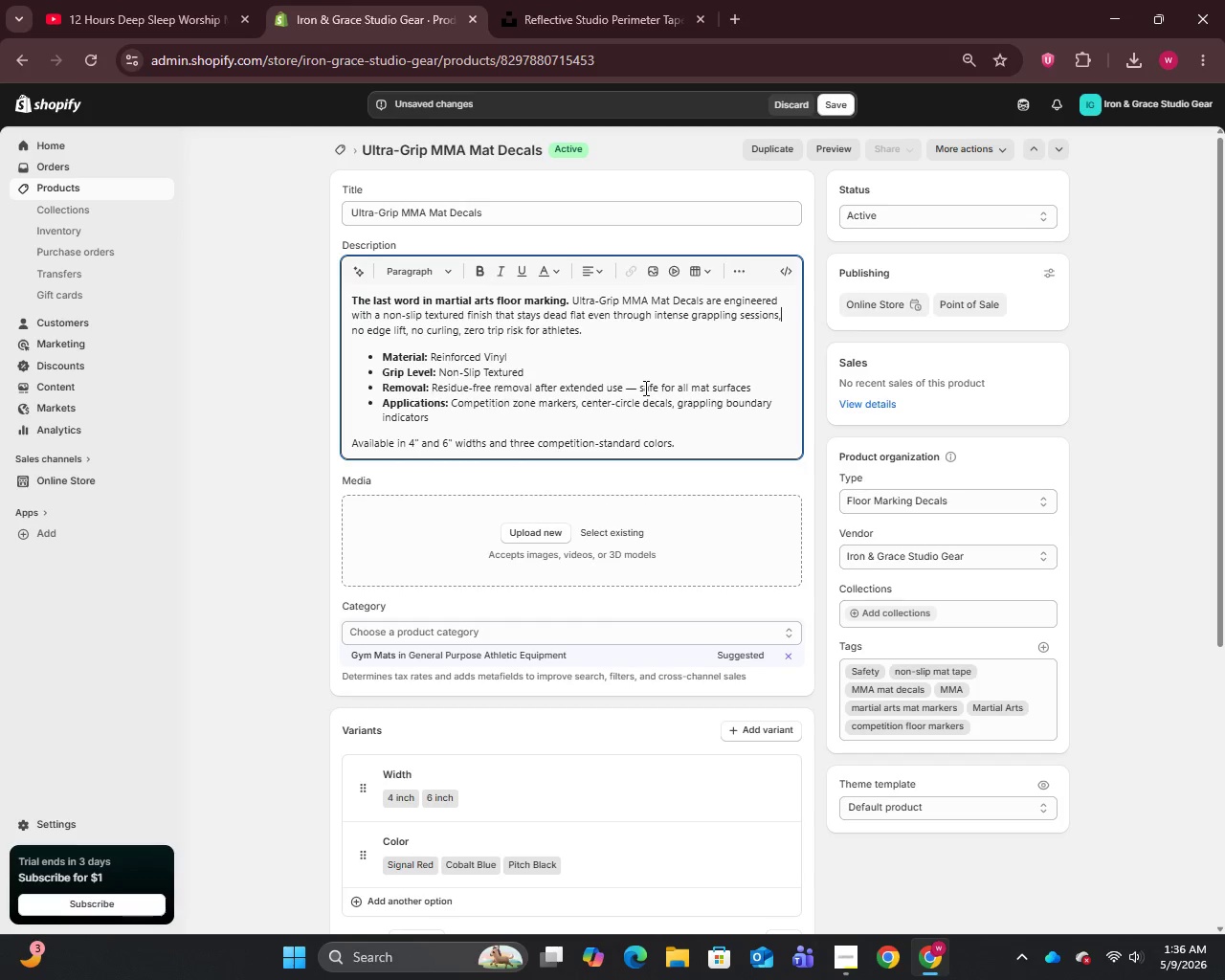 
left_click([637, 391])
 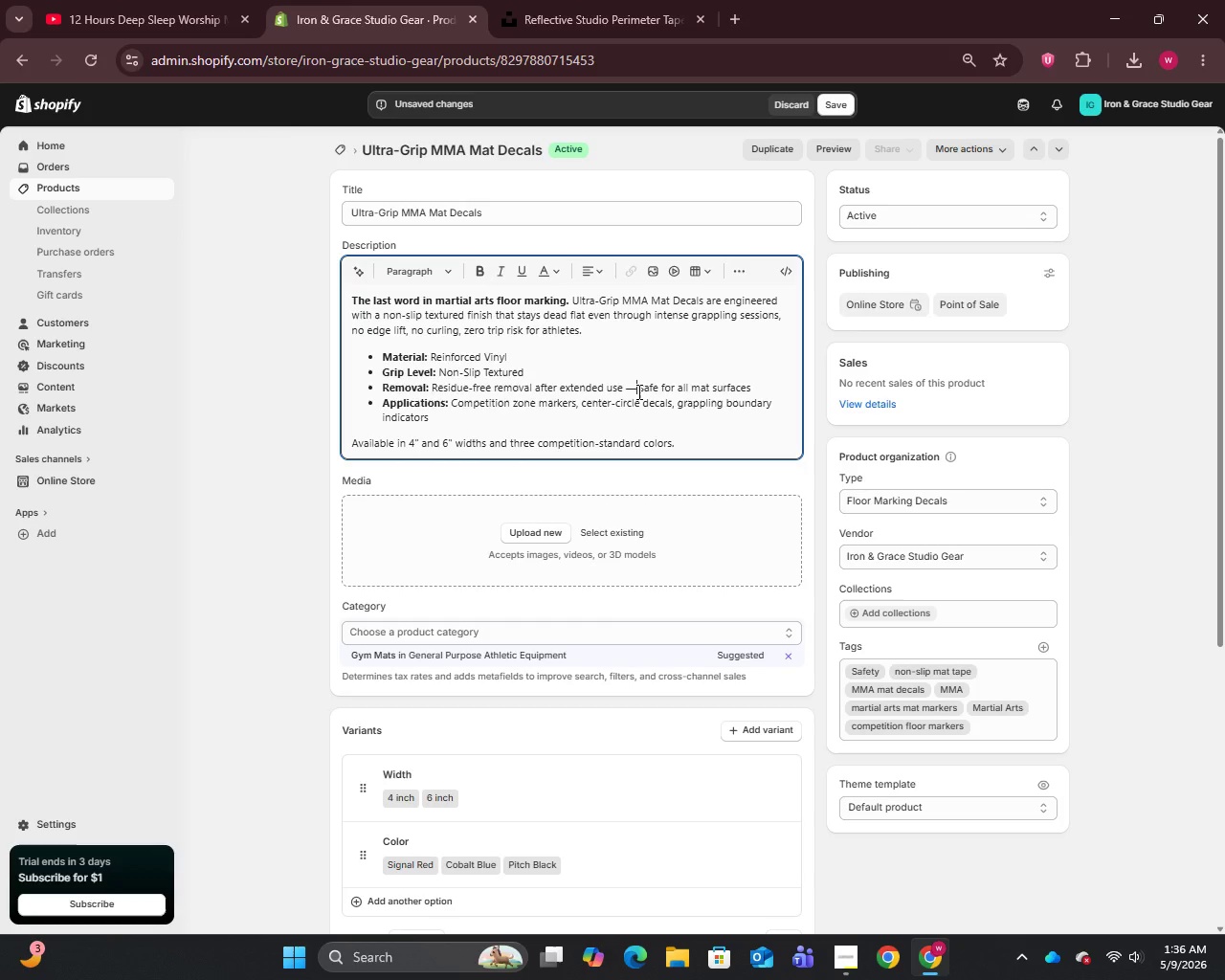 
key(Backspace)
 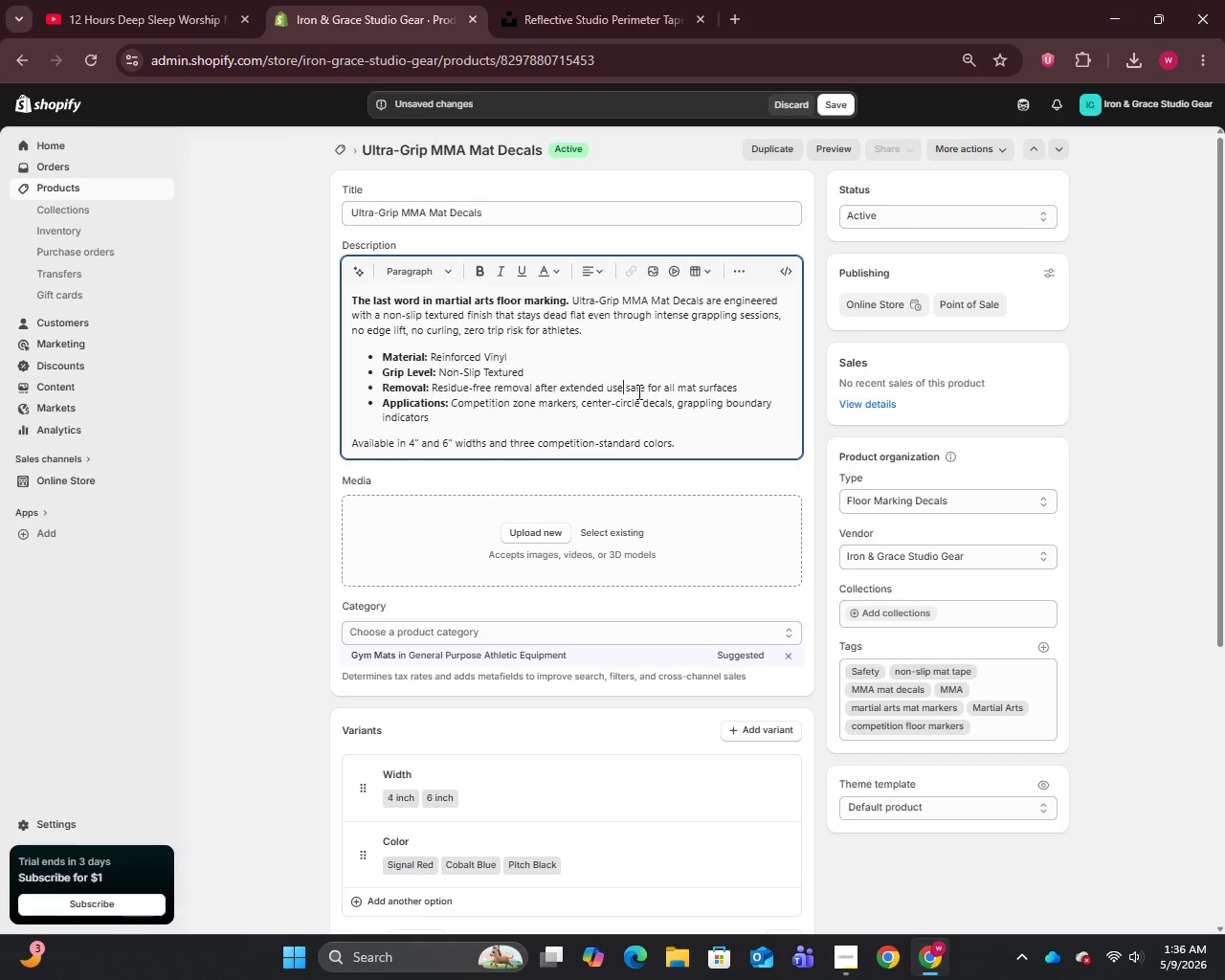 
key(Backspace)
 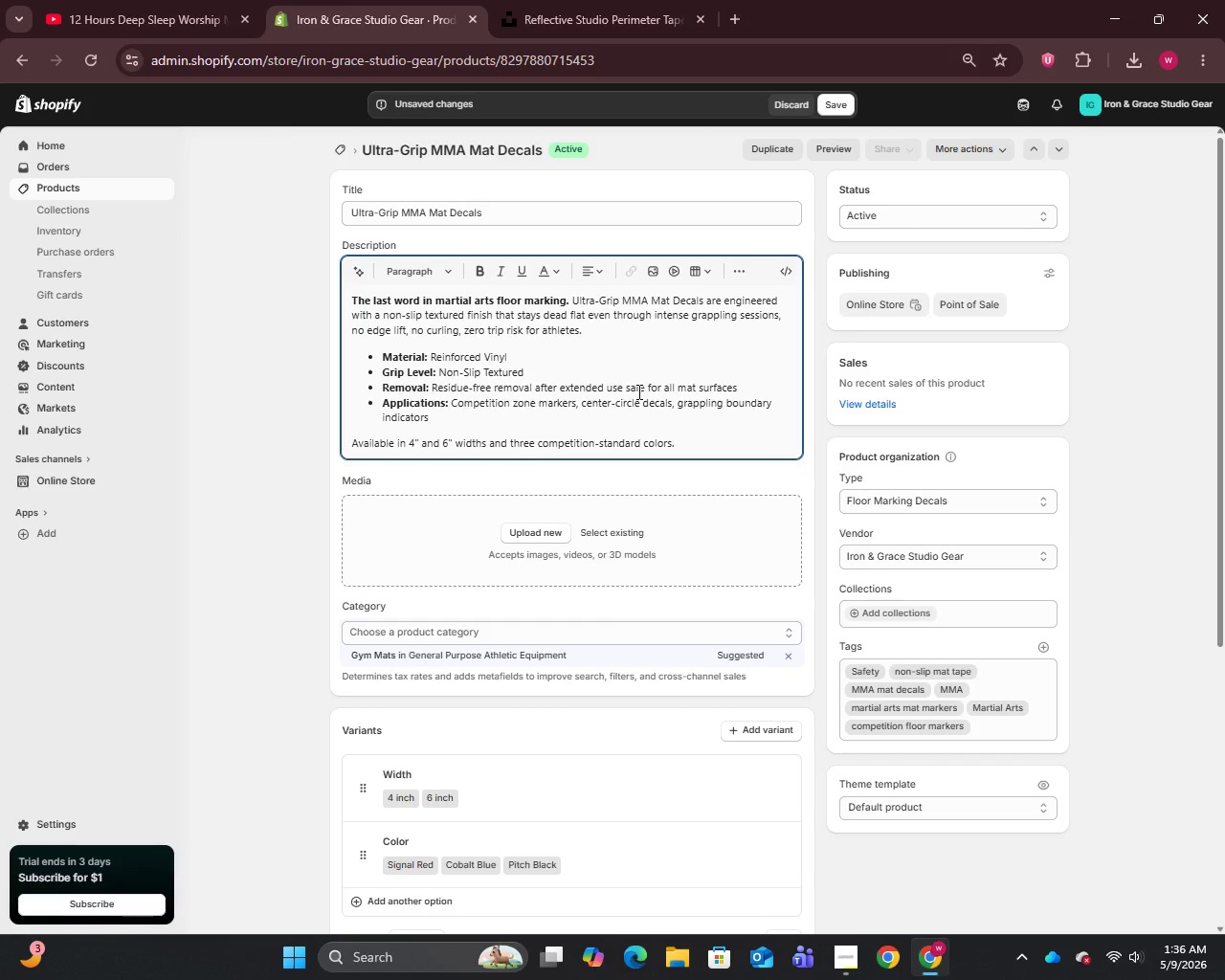 
key(Comma)
 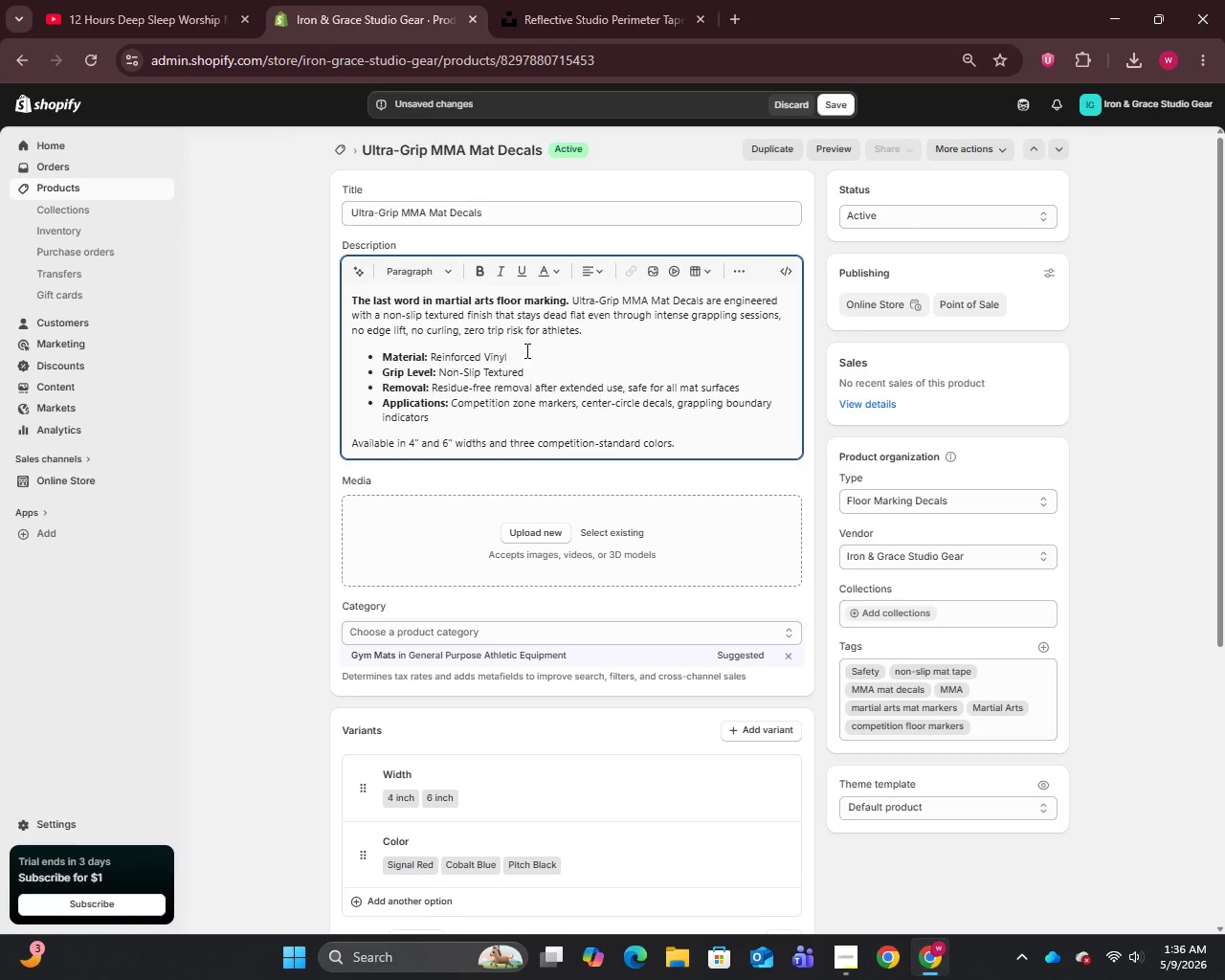 
left_click([499, 210])
 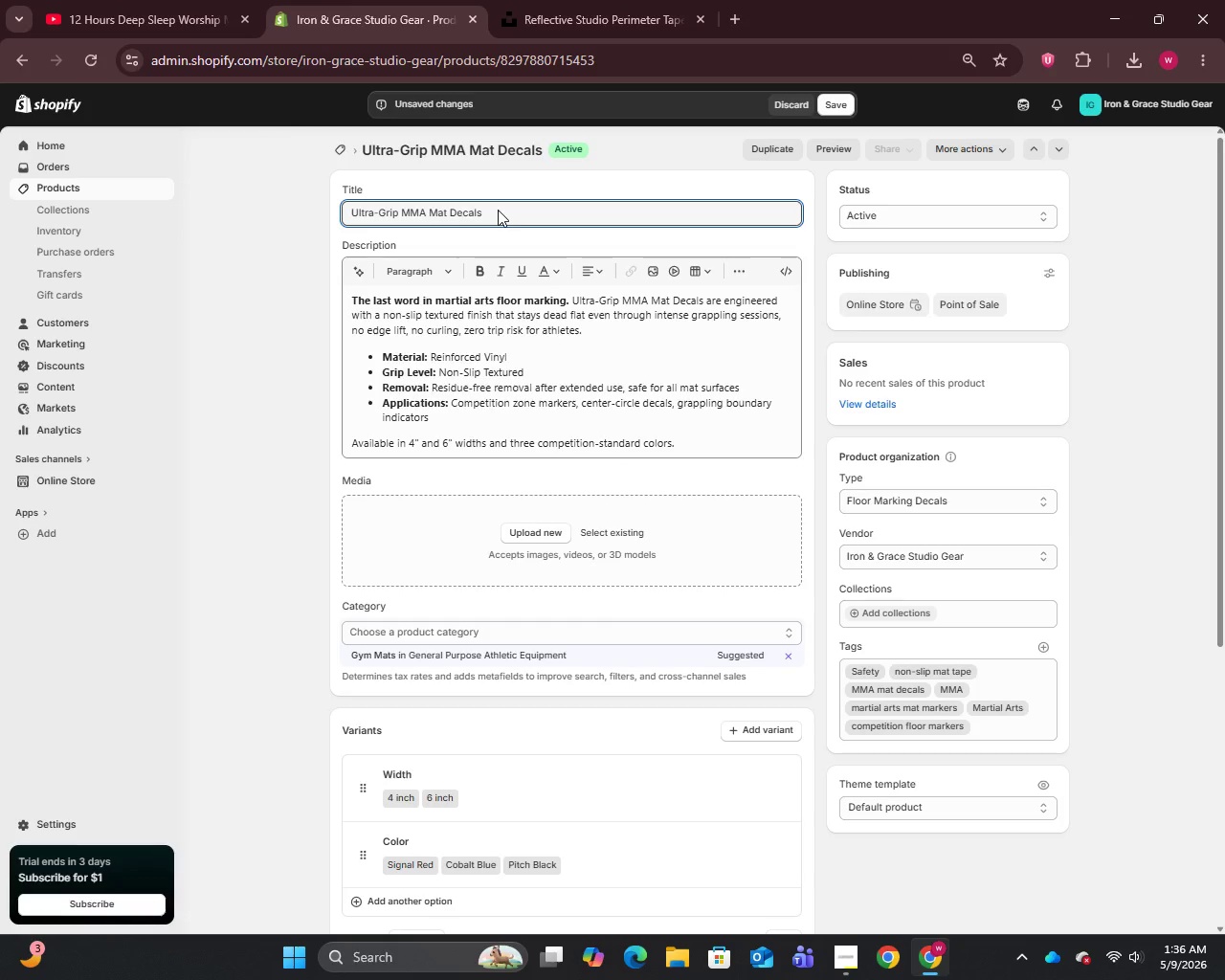 
key(Control+A)
 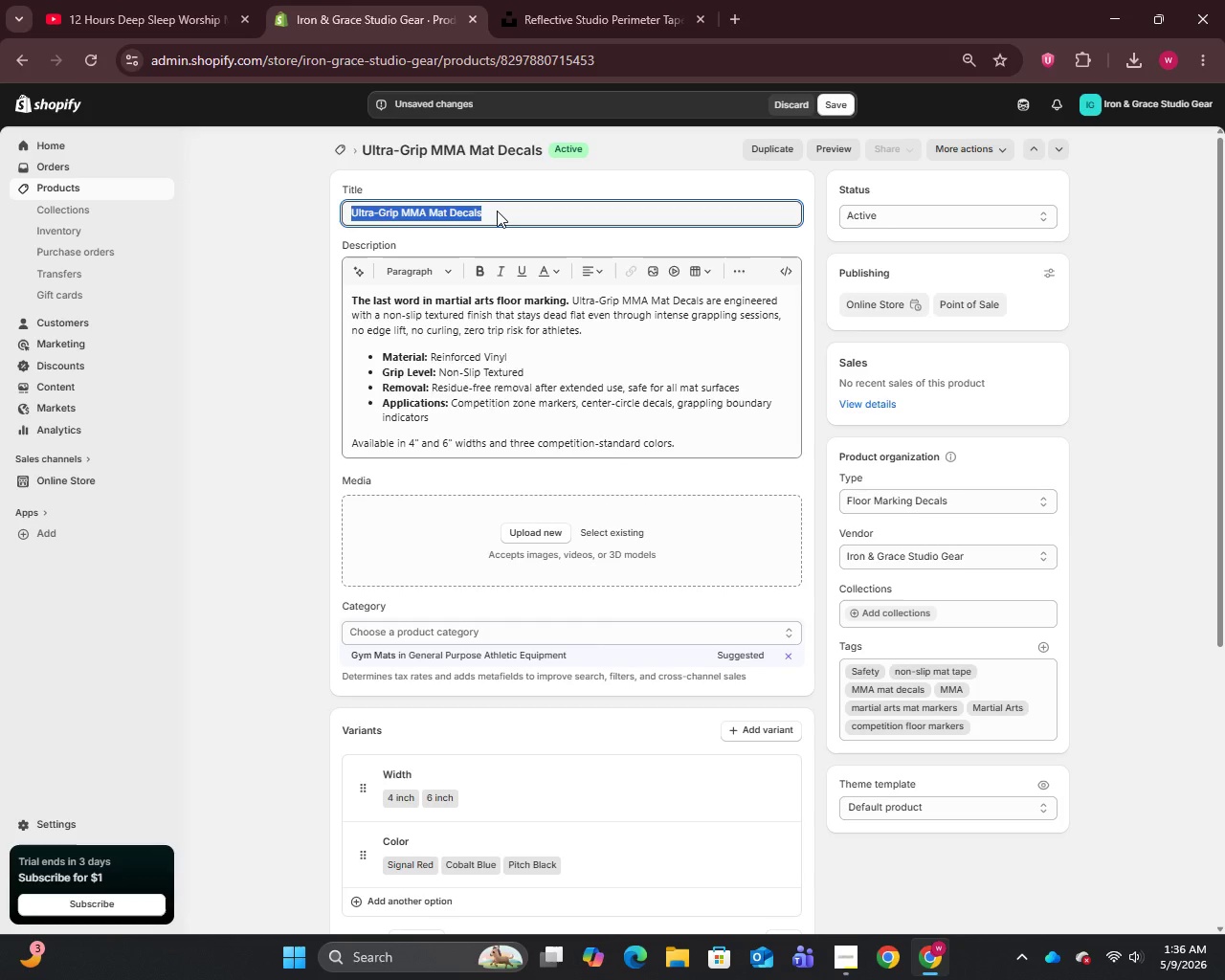 
key(Control+C)
 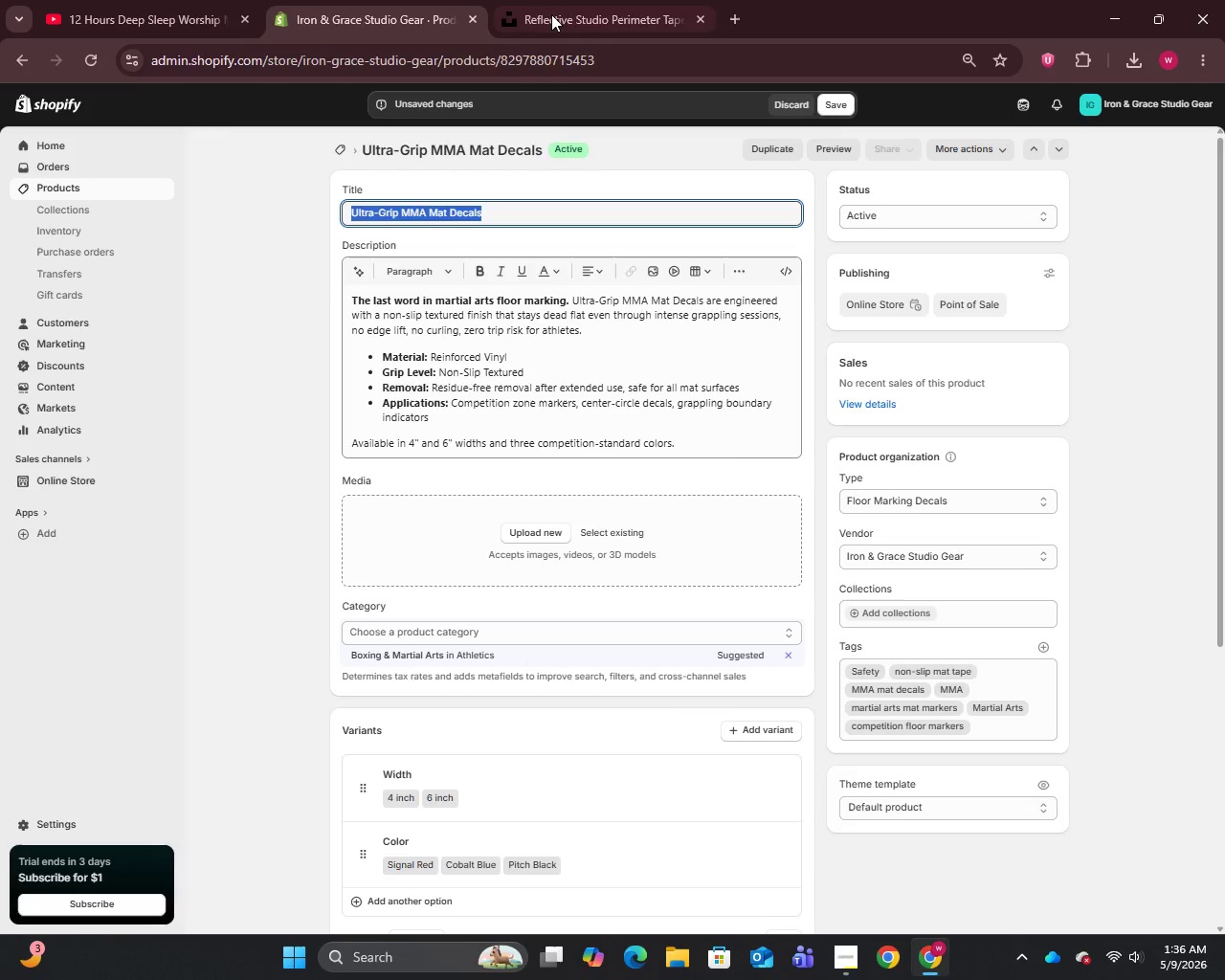 
left_click([553, 6])
 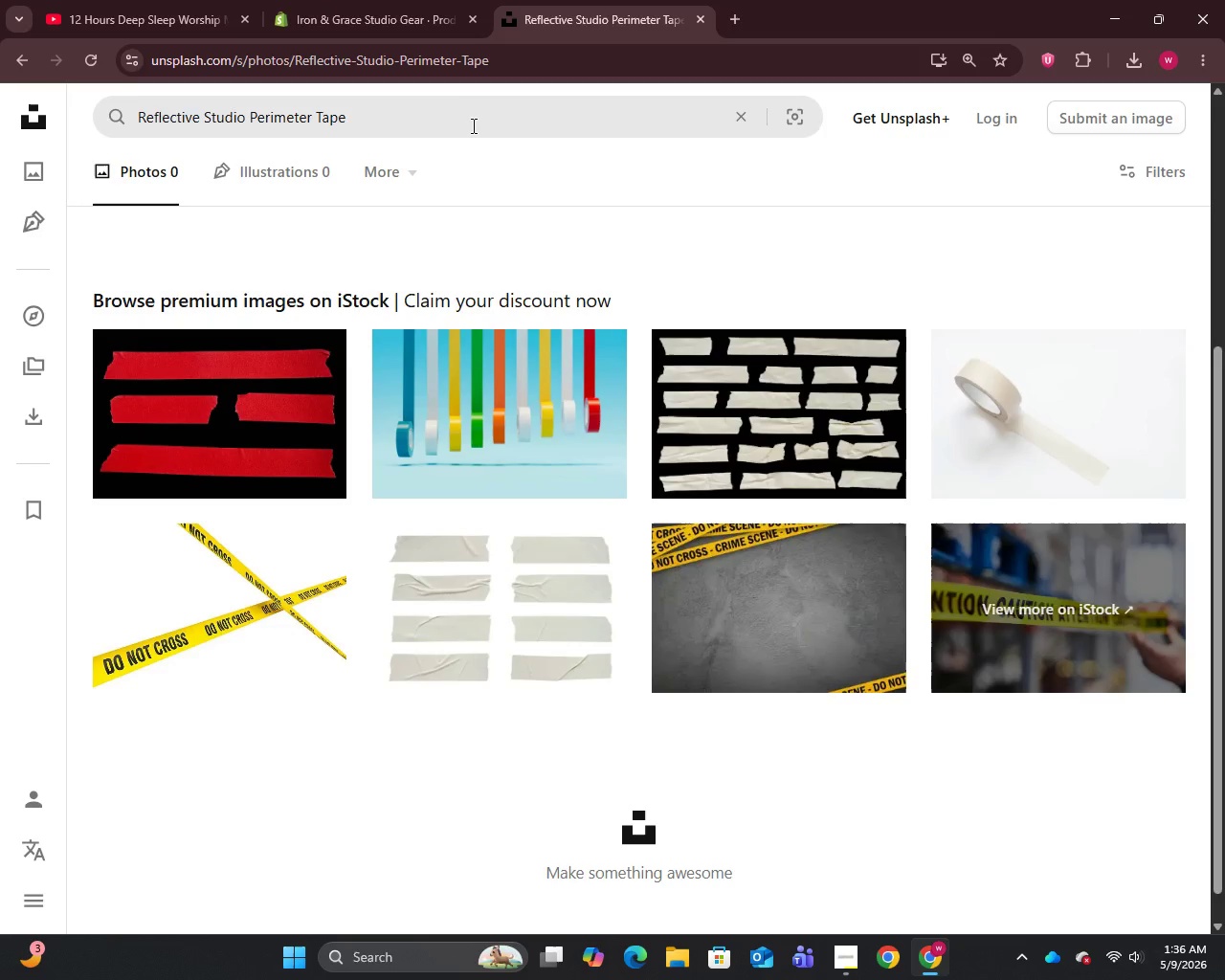 
left_click([470, 127])
 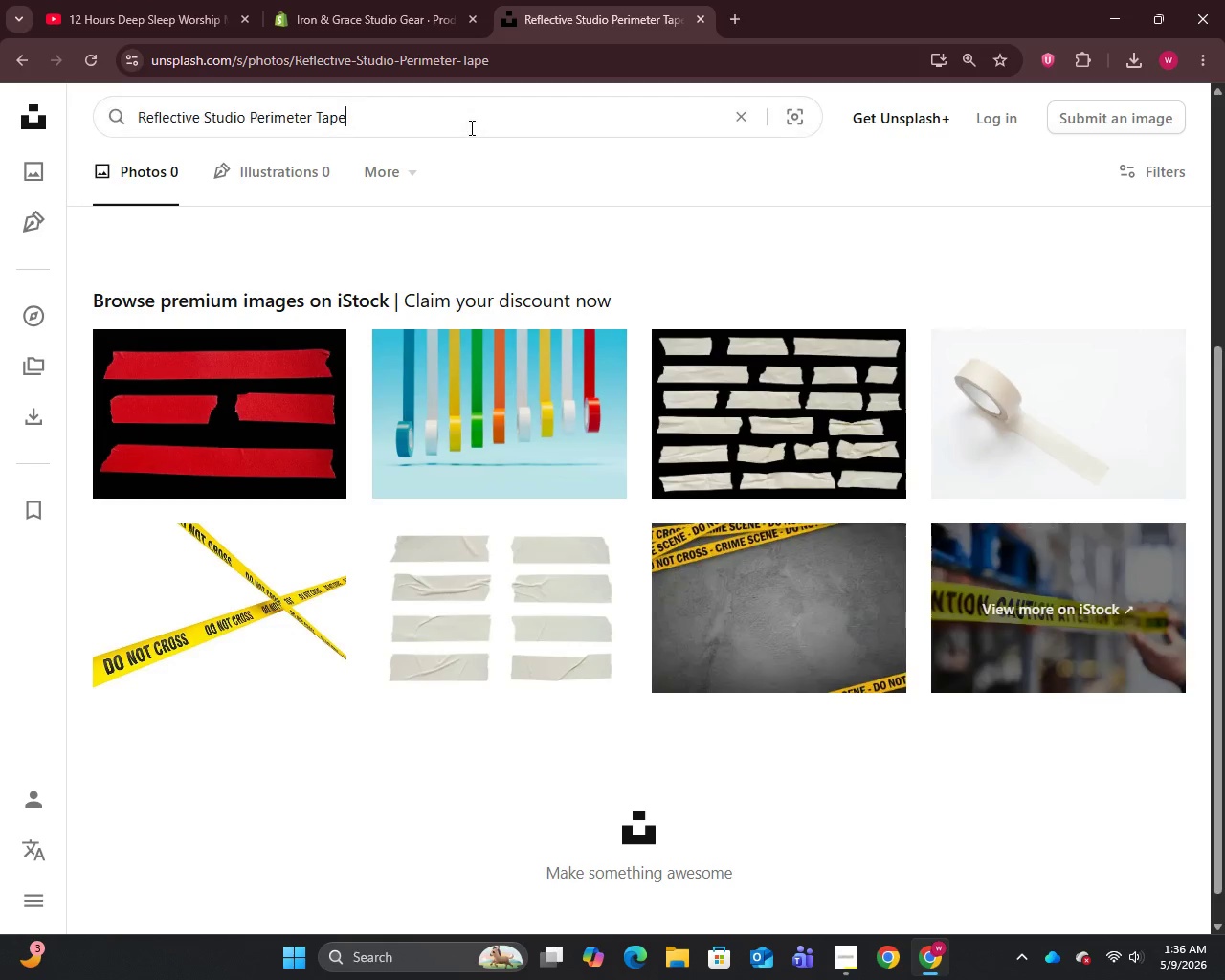 
key(Control+A)
 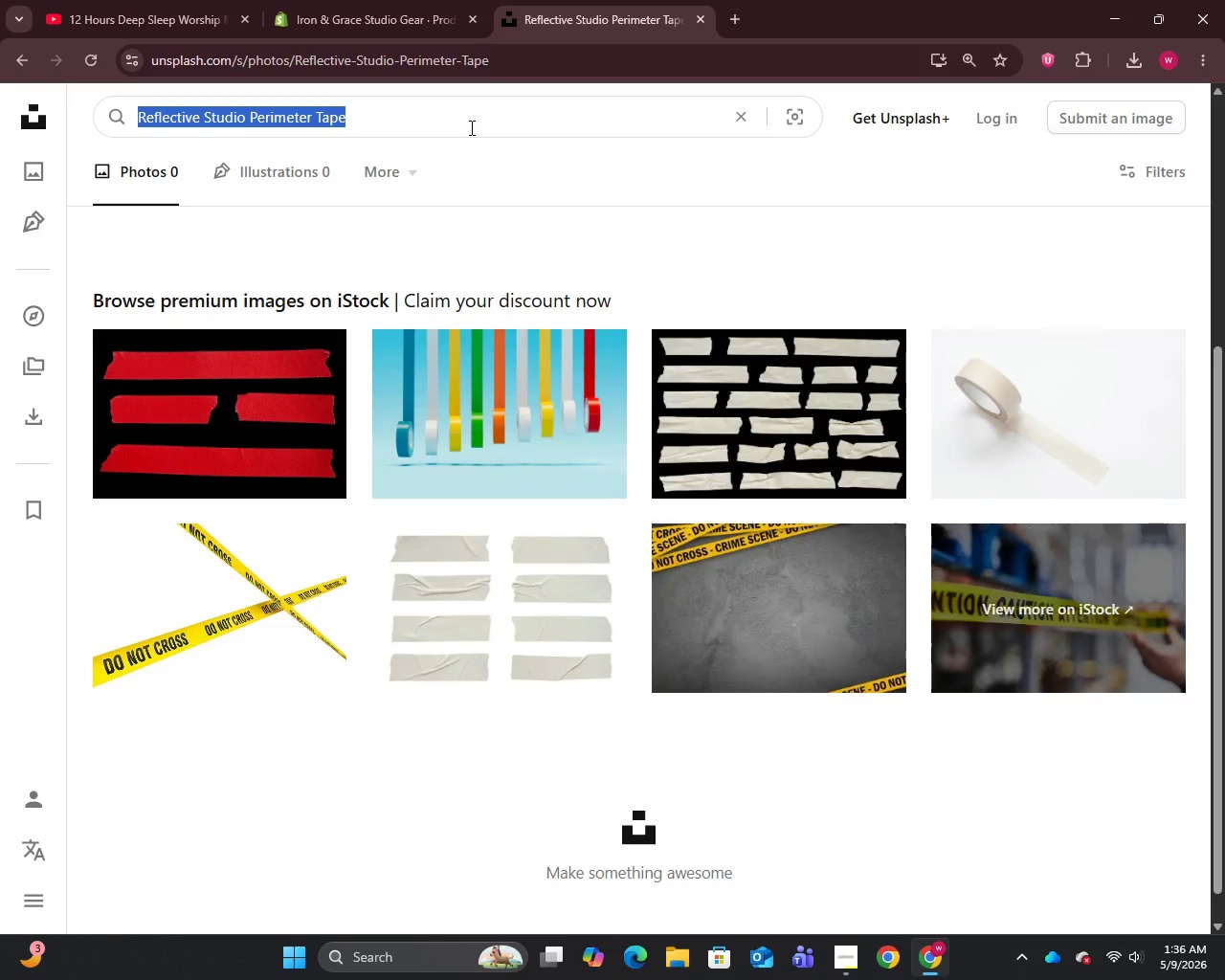 
key(Control+V)
 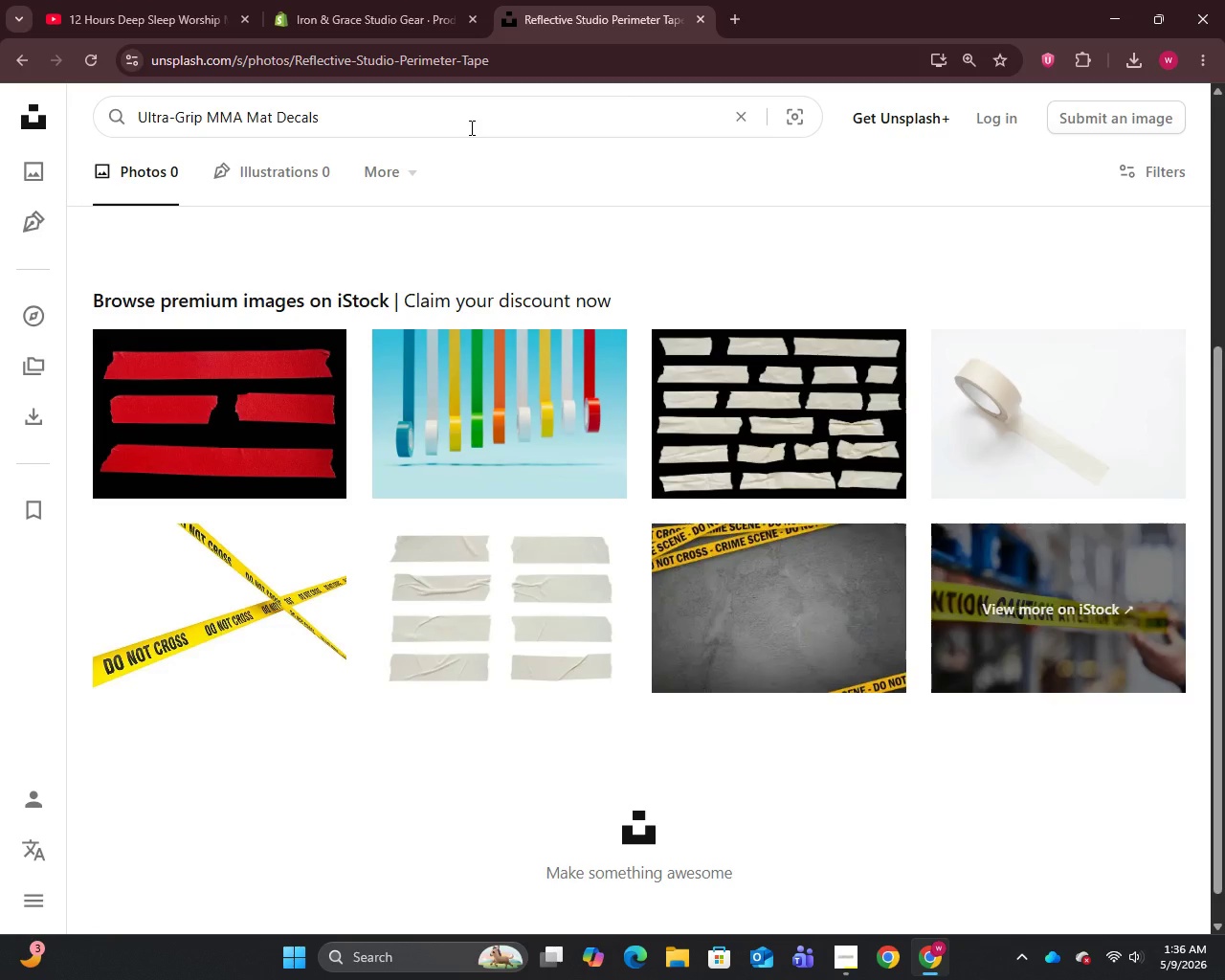 
key(Enter)
 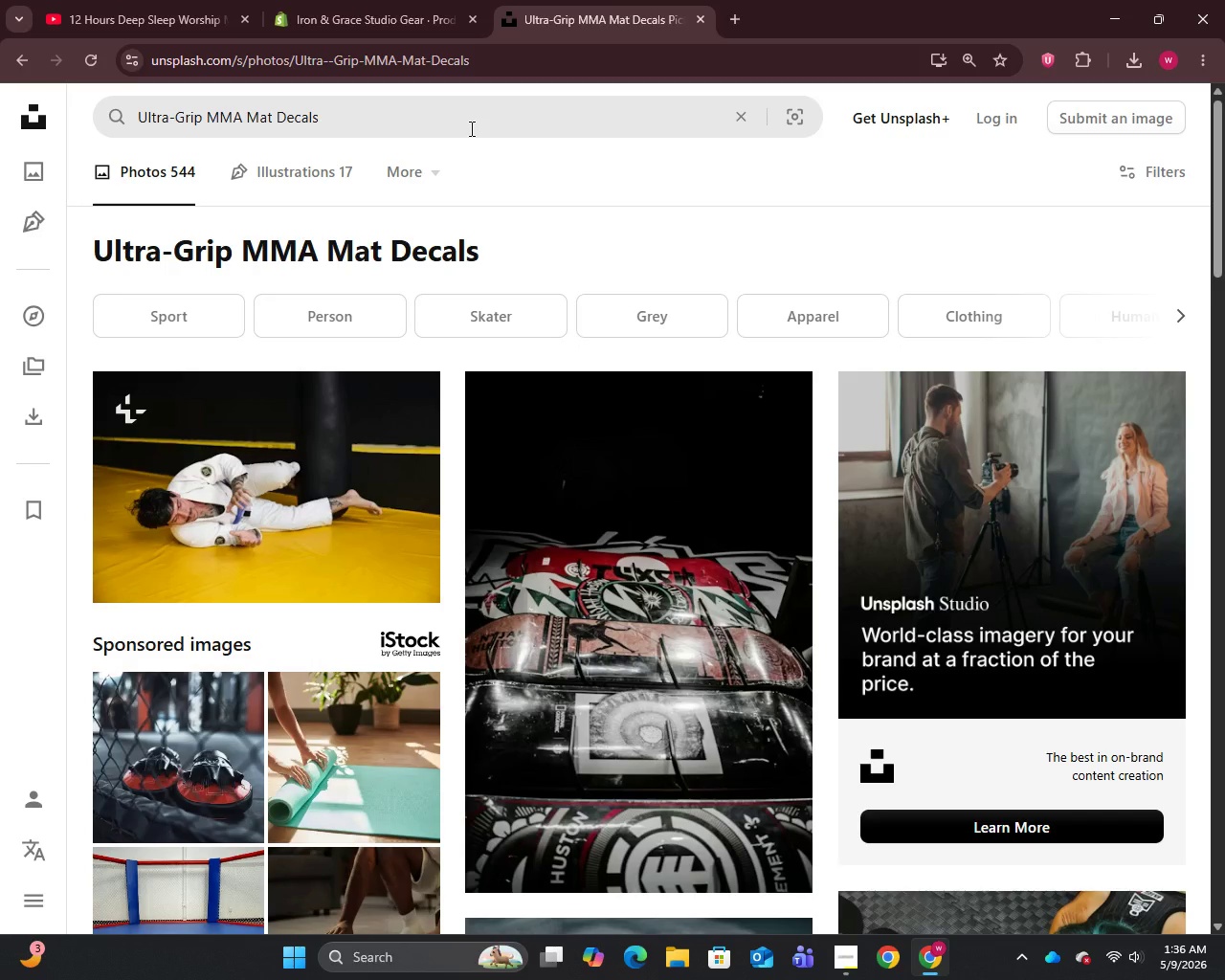 
wait(5.83)
 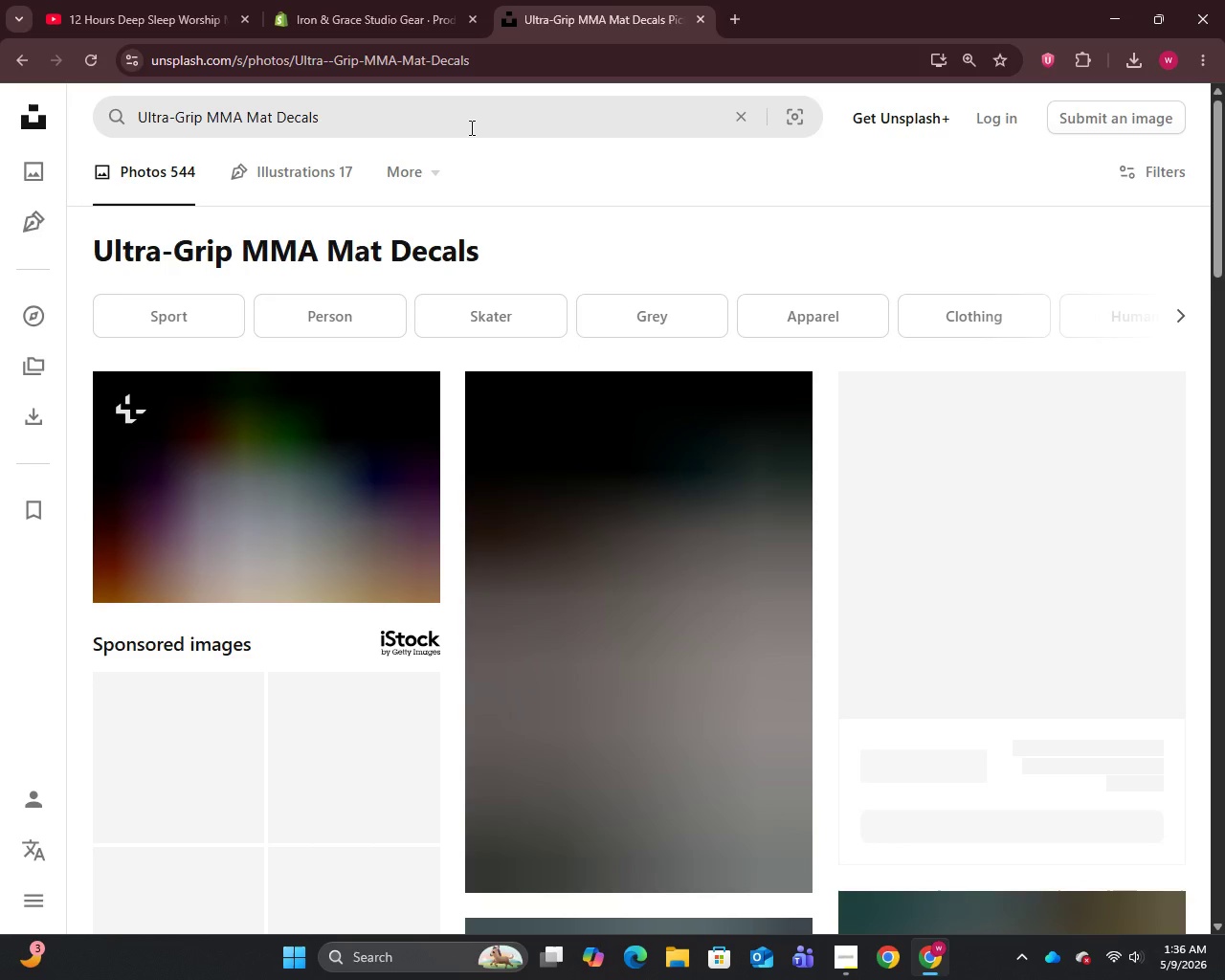 
scroll: coordinate [425, 532], scroll_direction: down, amount: 21.0
 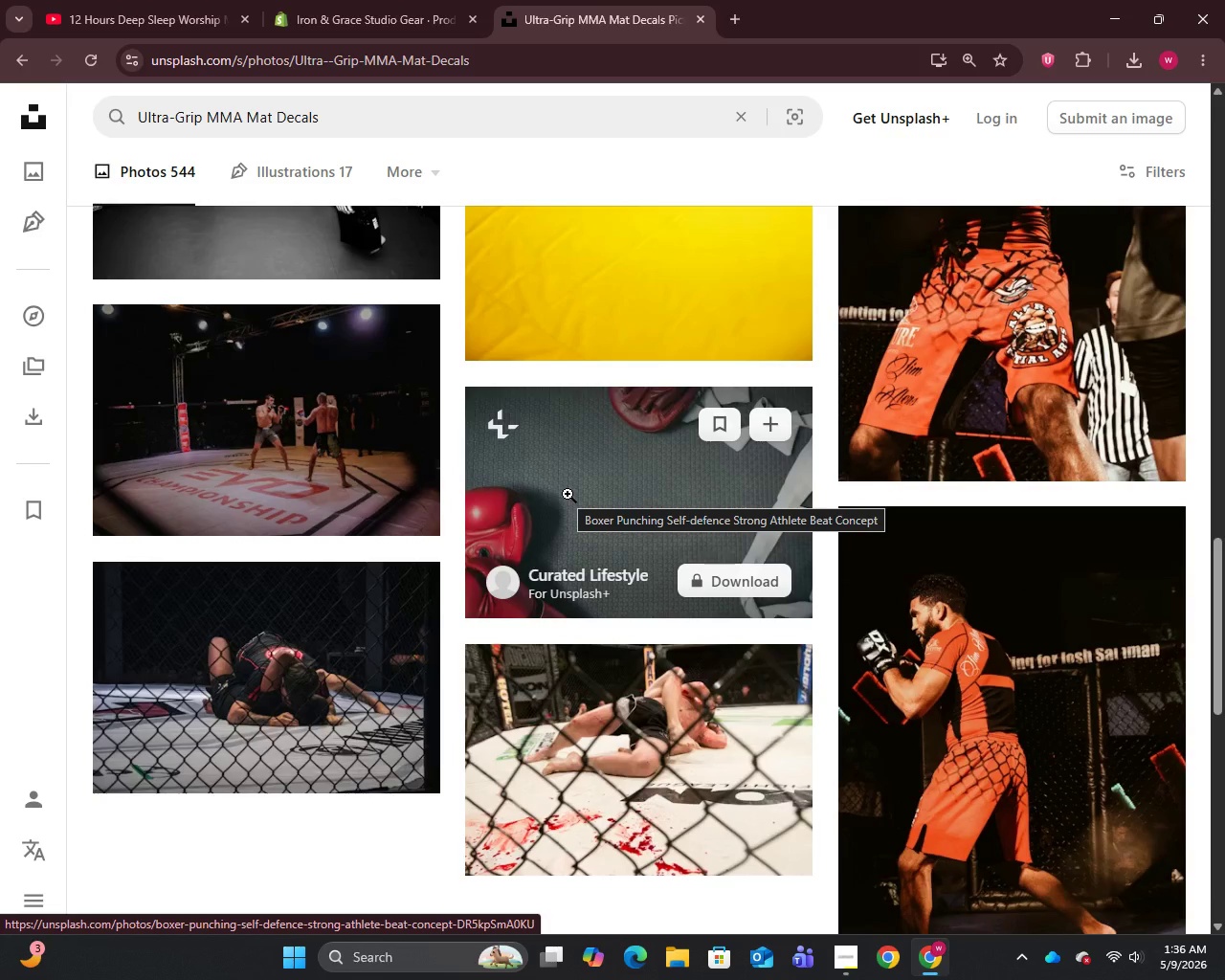 
wait(5.97)
 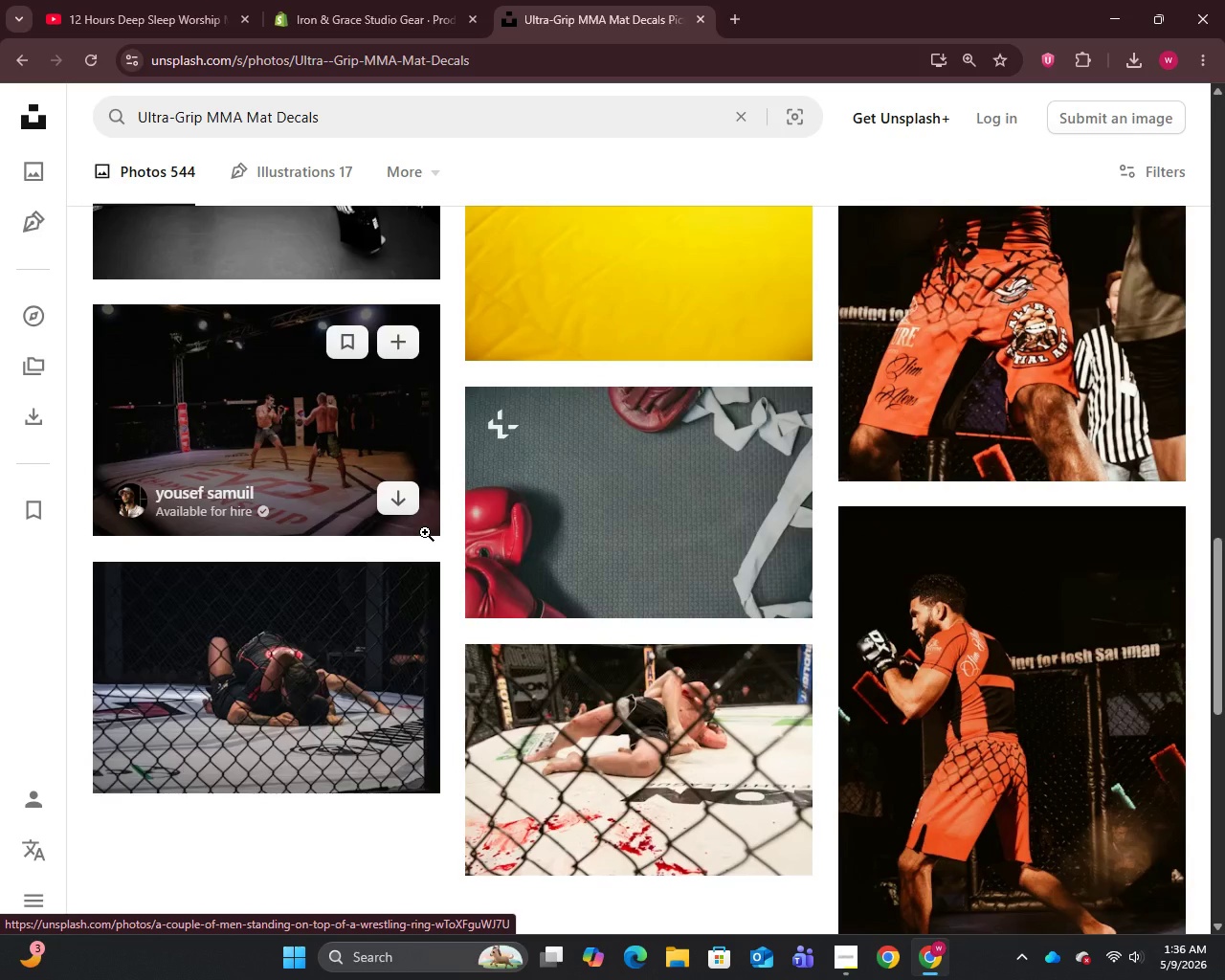 
scroll: coordinate [564, 494], scroll_direction: down, amount: 8.0
 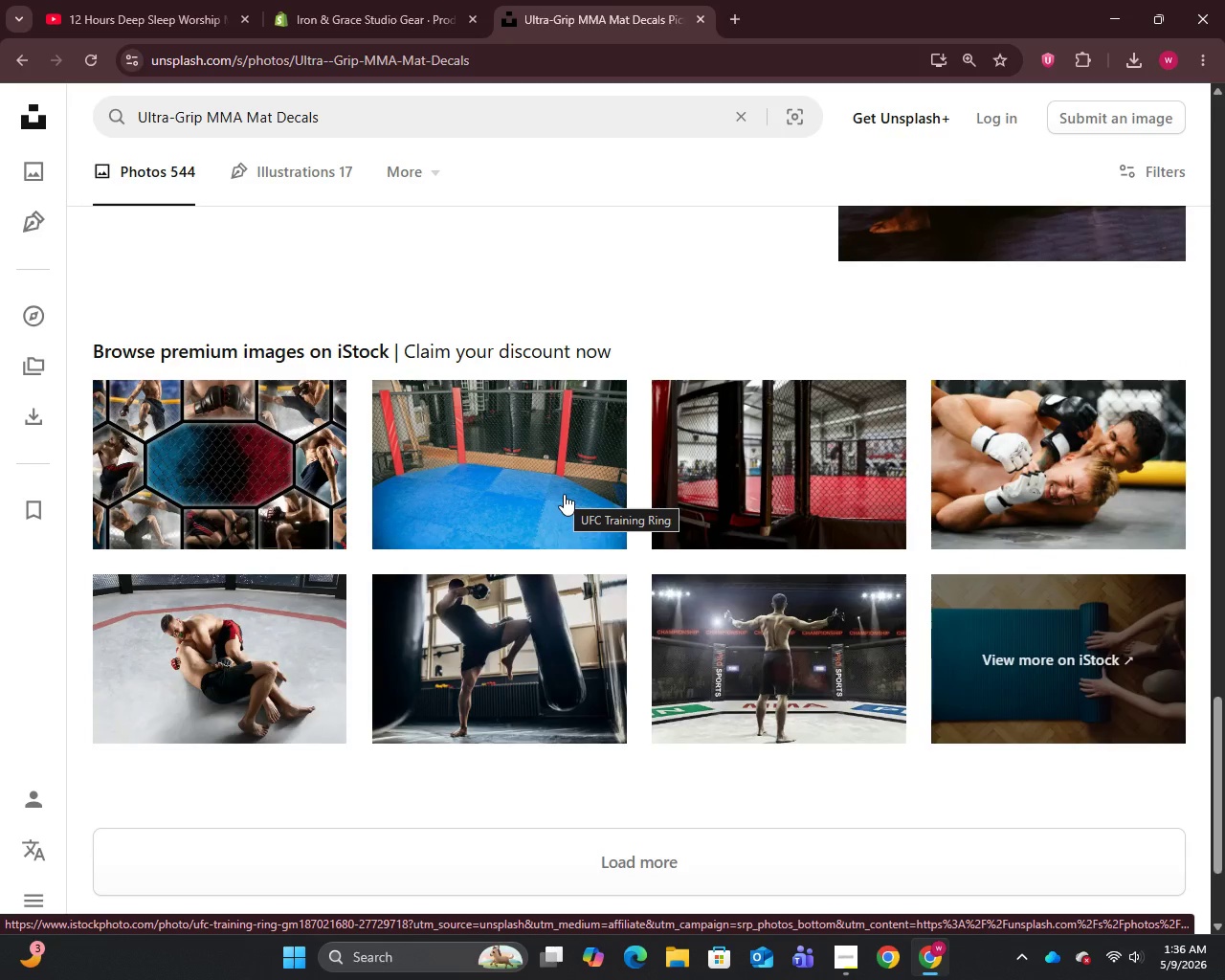 
scroll: coordinate [564, 494], scroll_direction: up, amount: 7.0
 